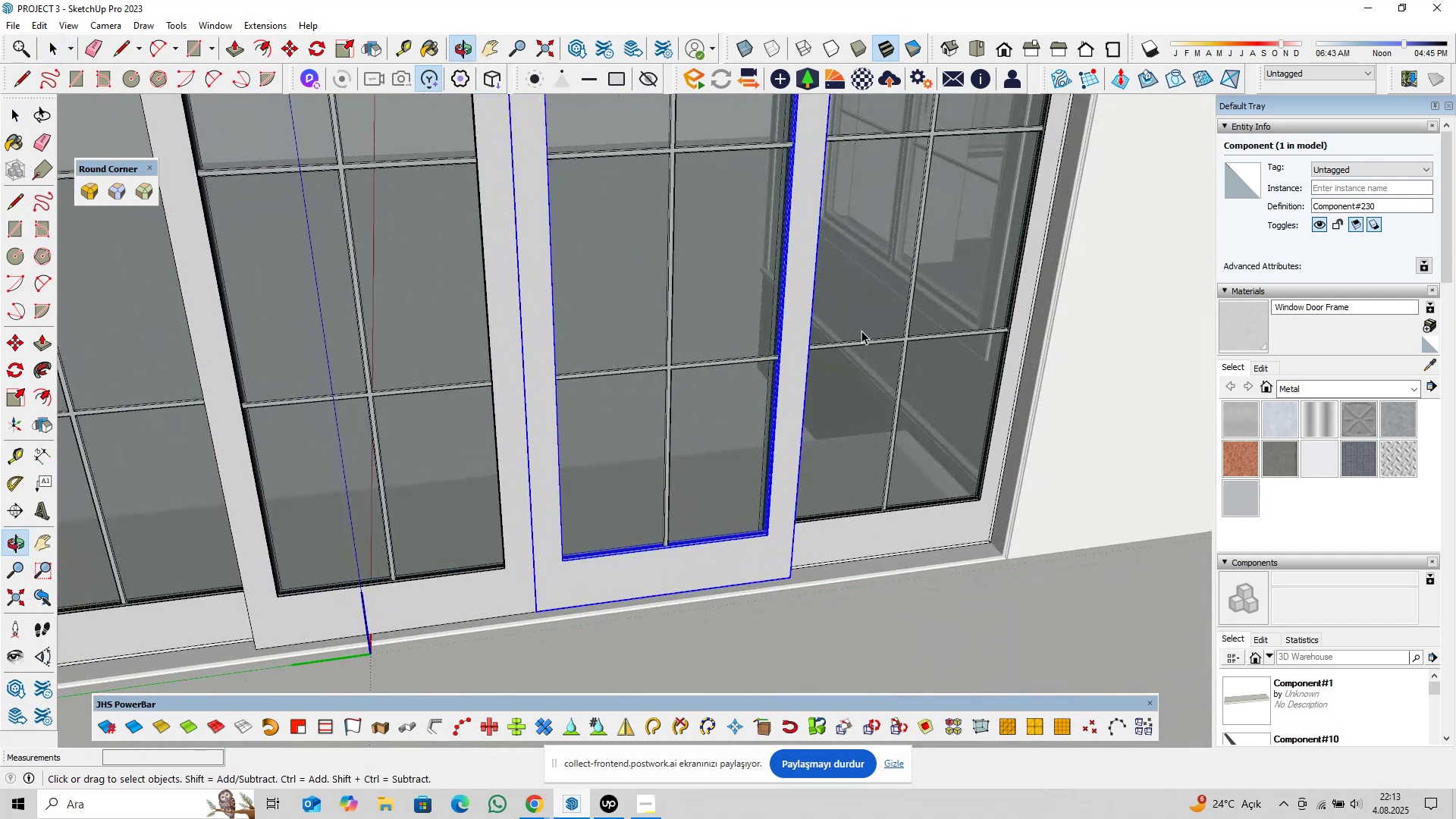 
scroll: coordinate [676, 469], scroll_direction: up, amount: 3.0
 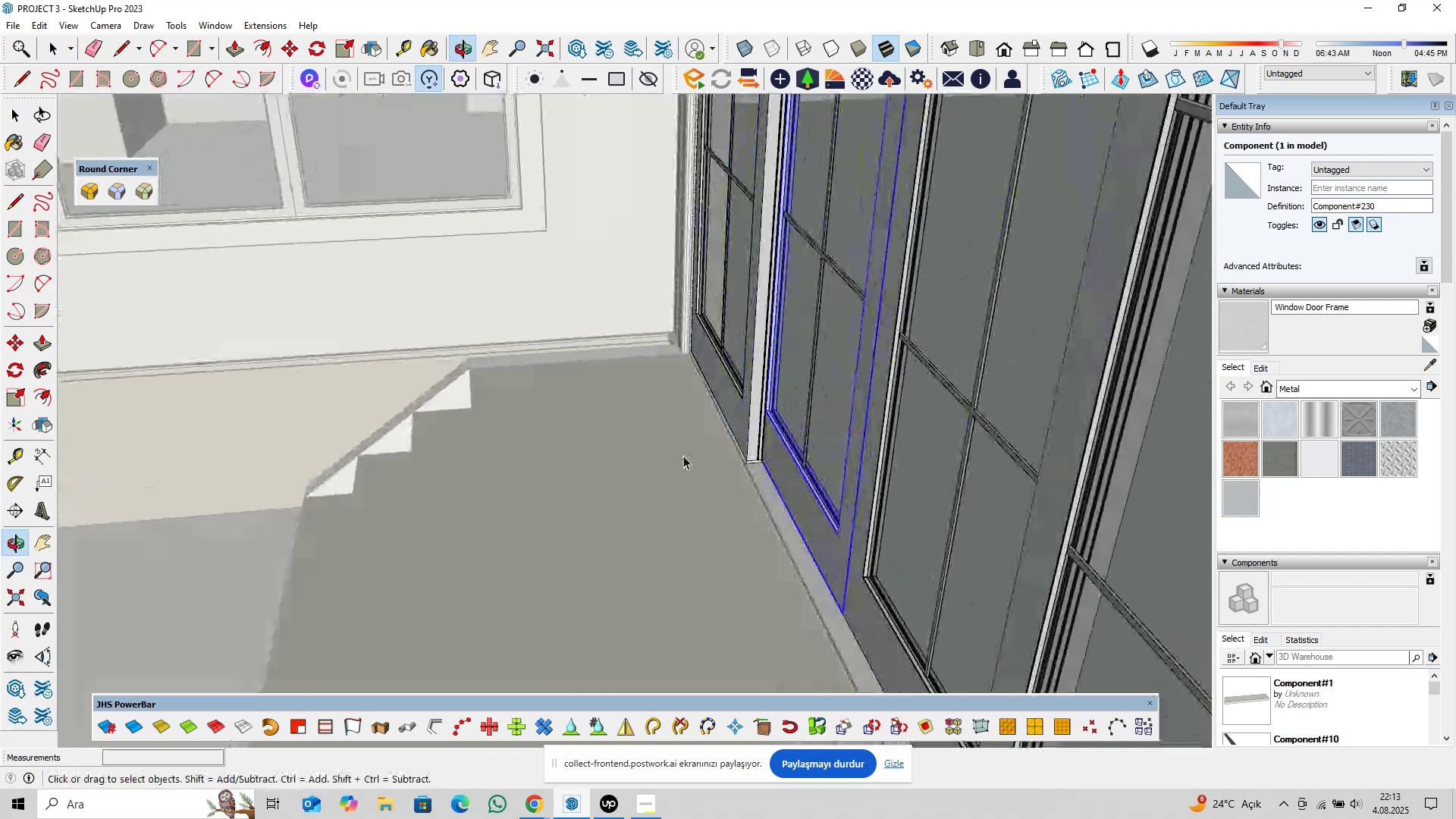 
hold_key(key=ShiftLeft, duration=0.39)
 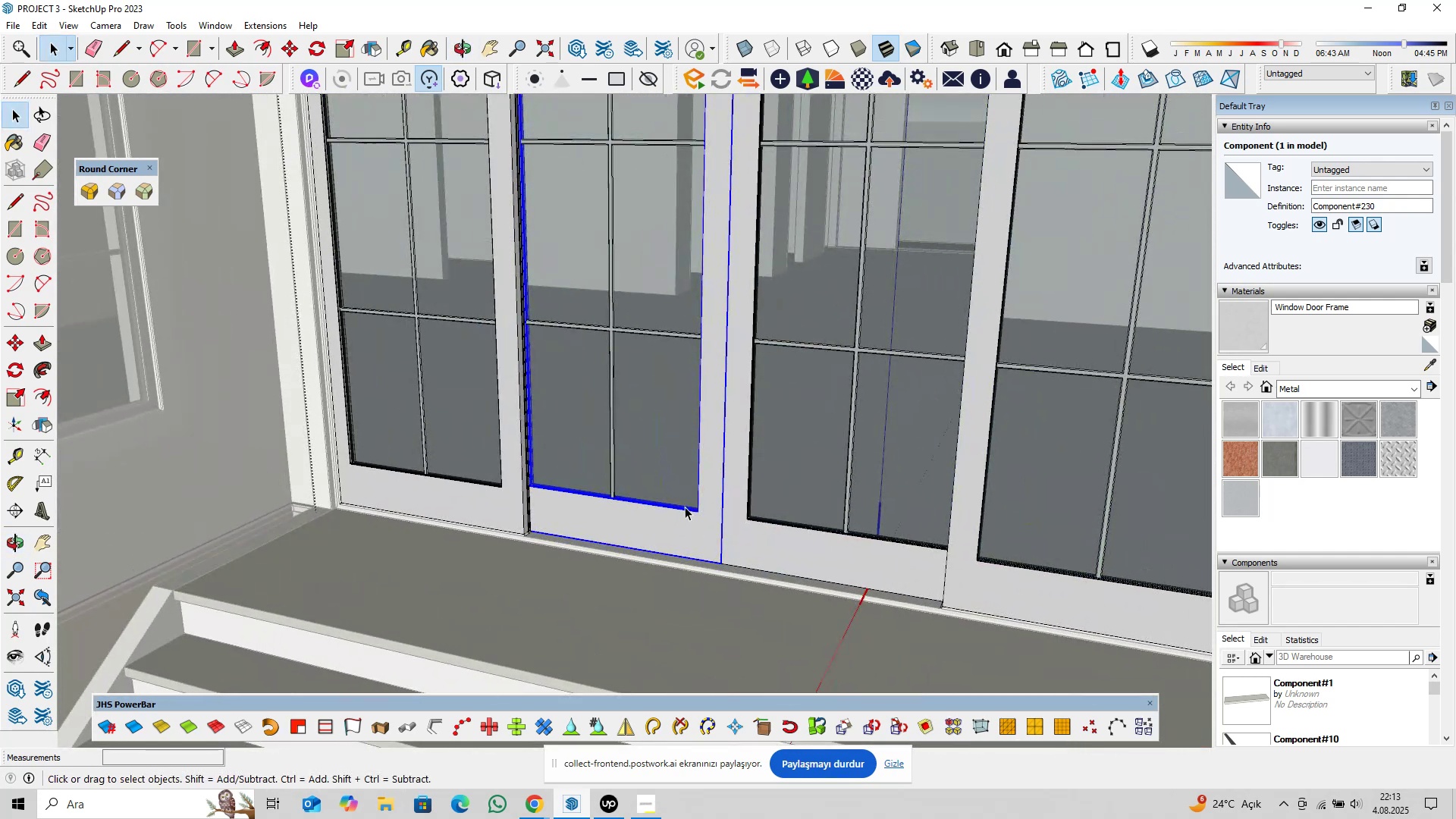 
scroll: coordinate [683, 510], scroll_direction: down, amount: 6.0
 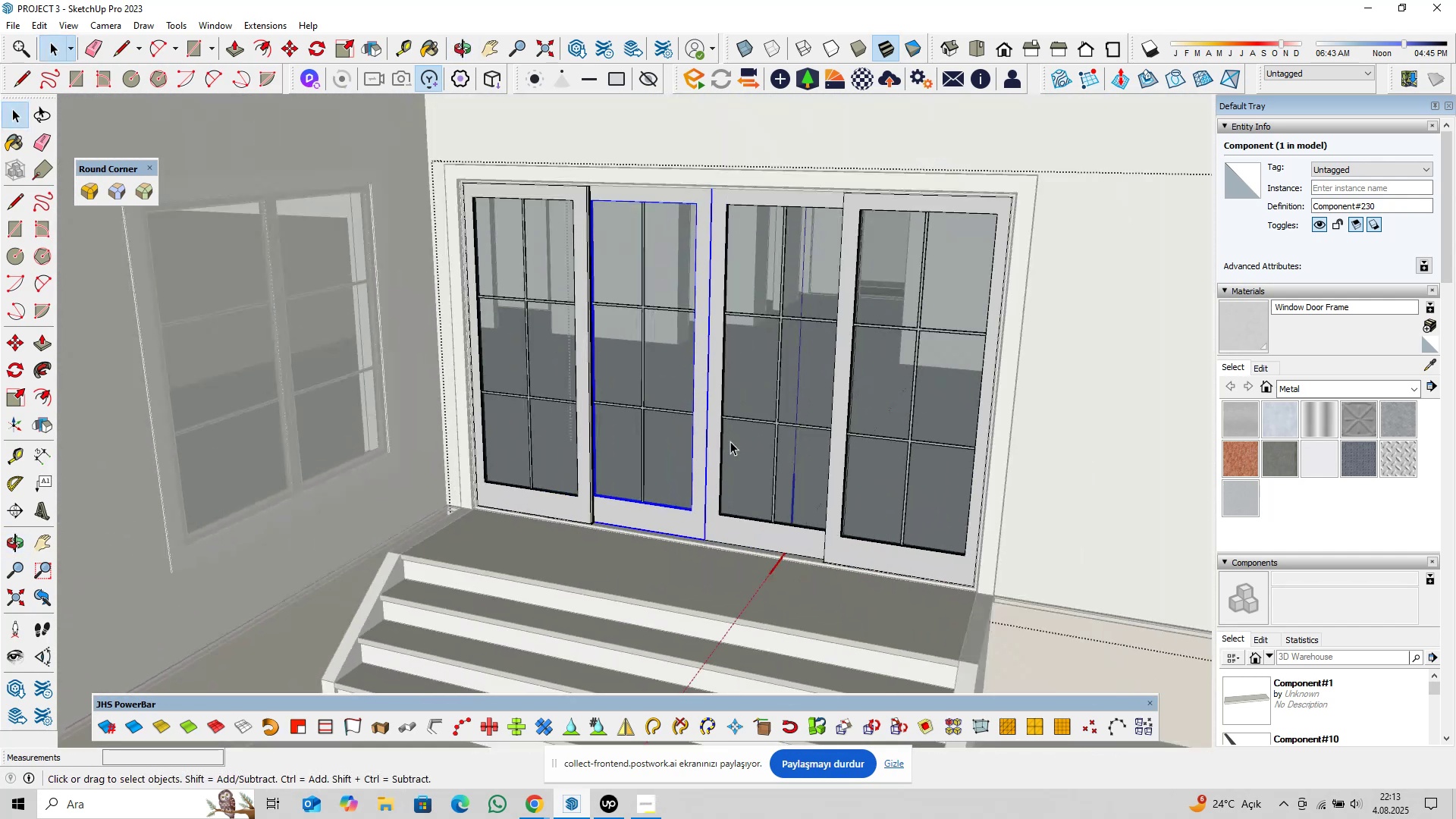 
key(Shift+ShiftLeft)
 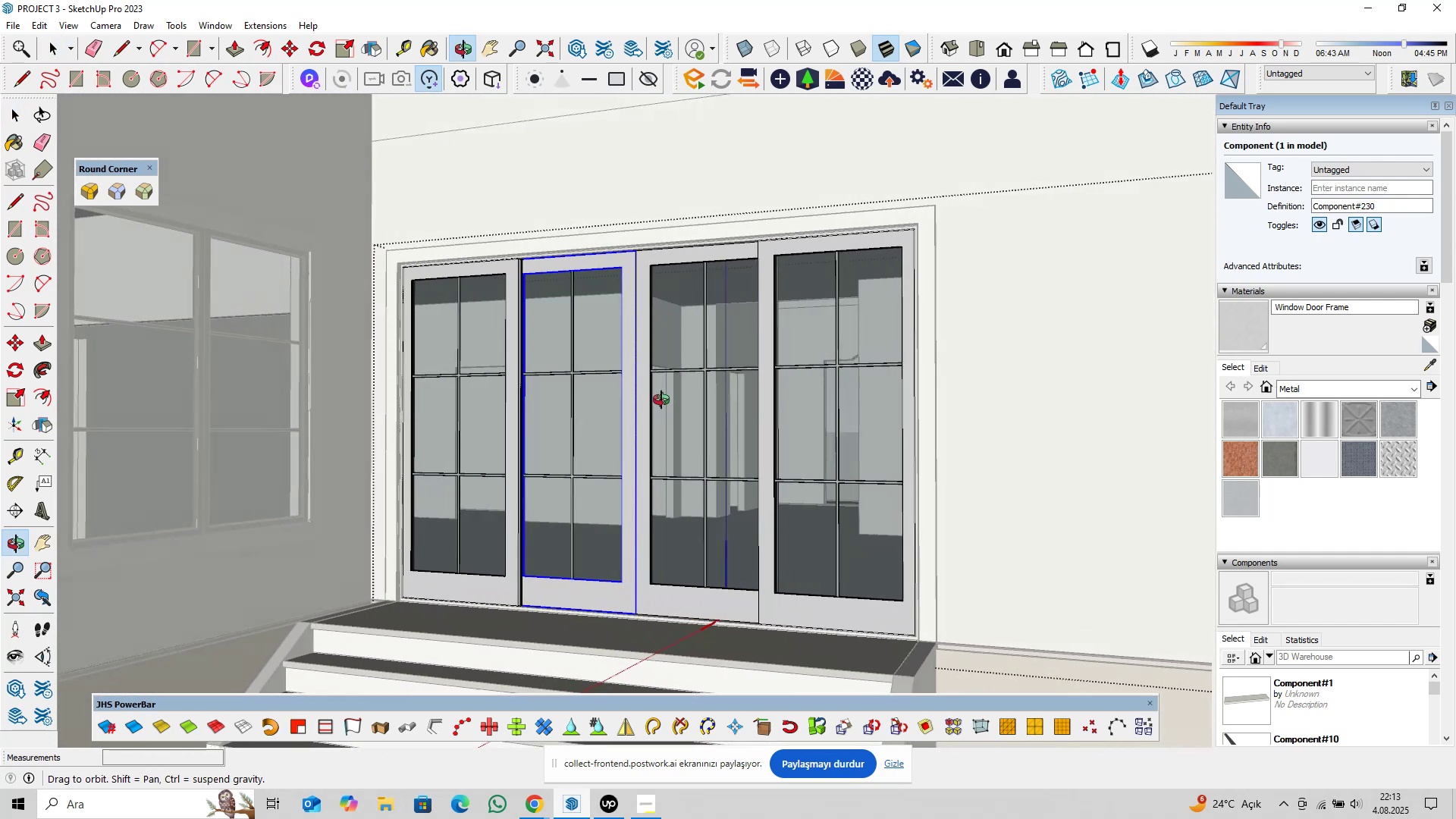 
scroll: coordinate [632, 495], scroll_direction: down, amount: 2.0
 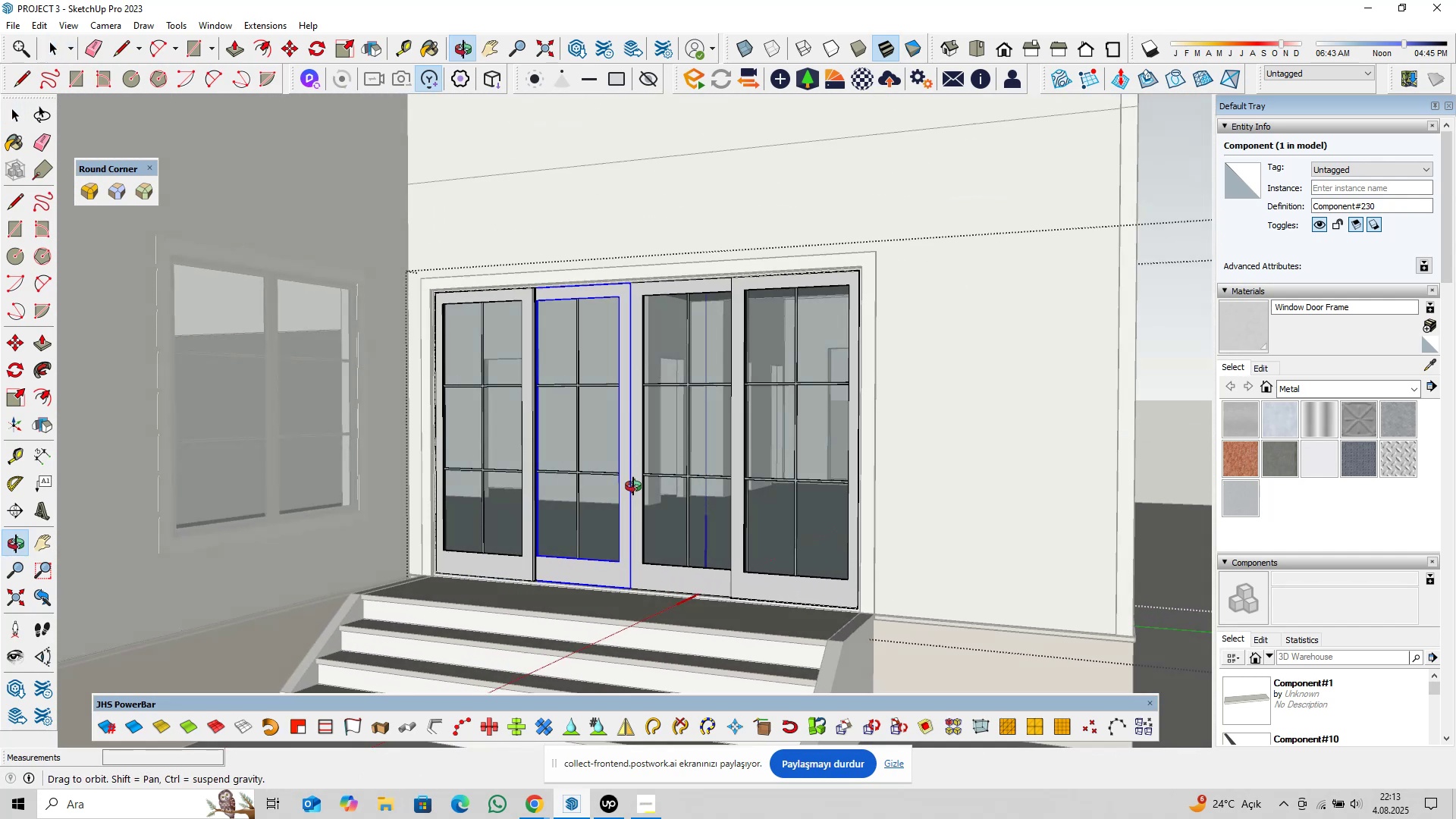 
key(Escape)
 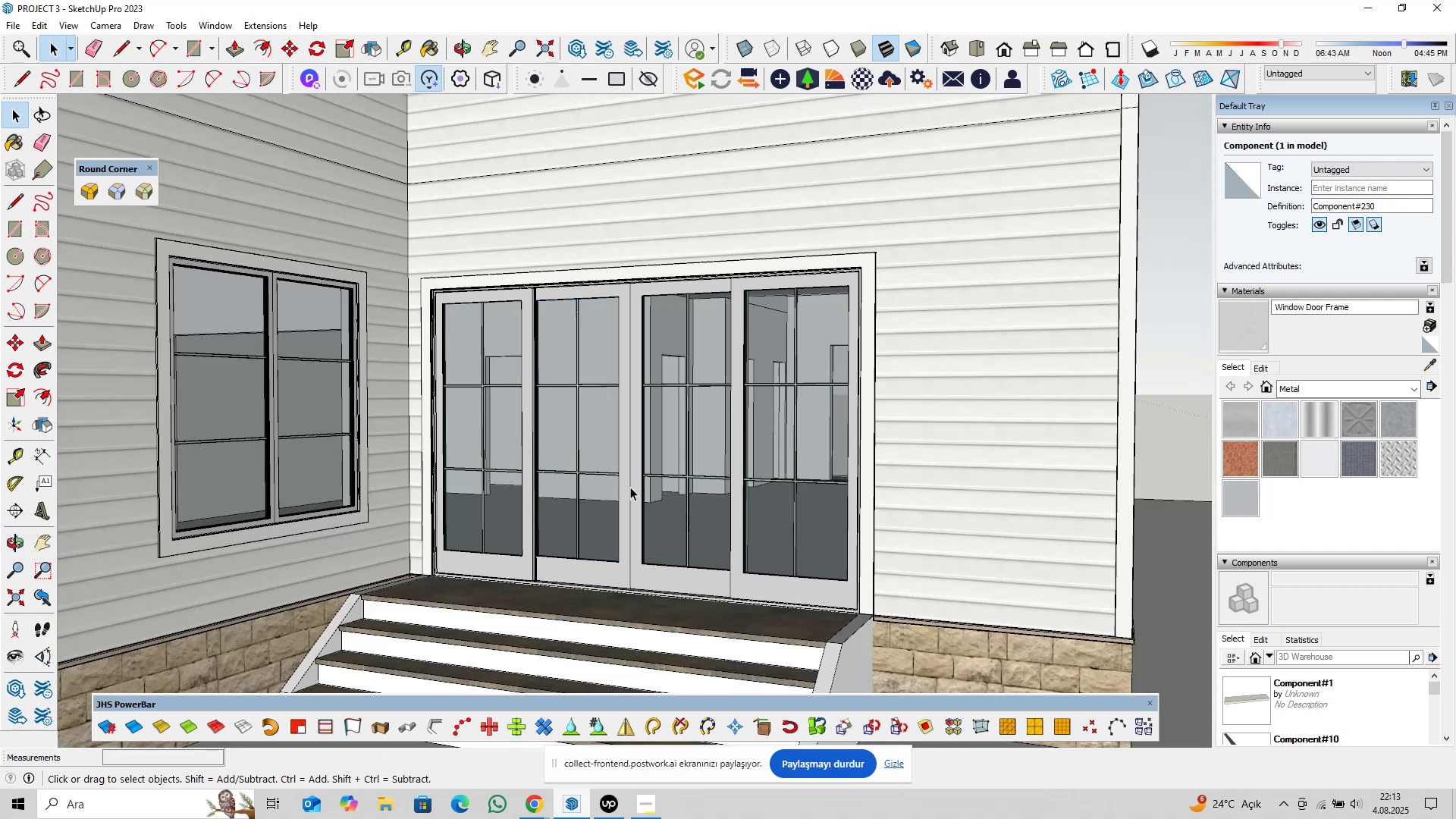 
key(Escape)
 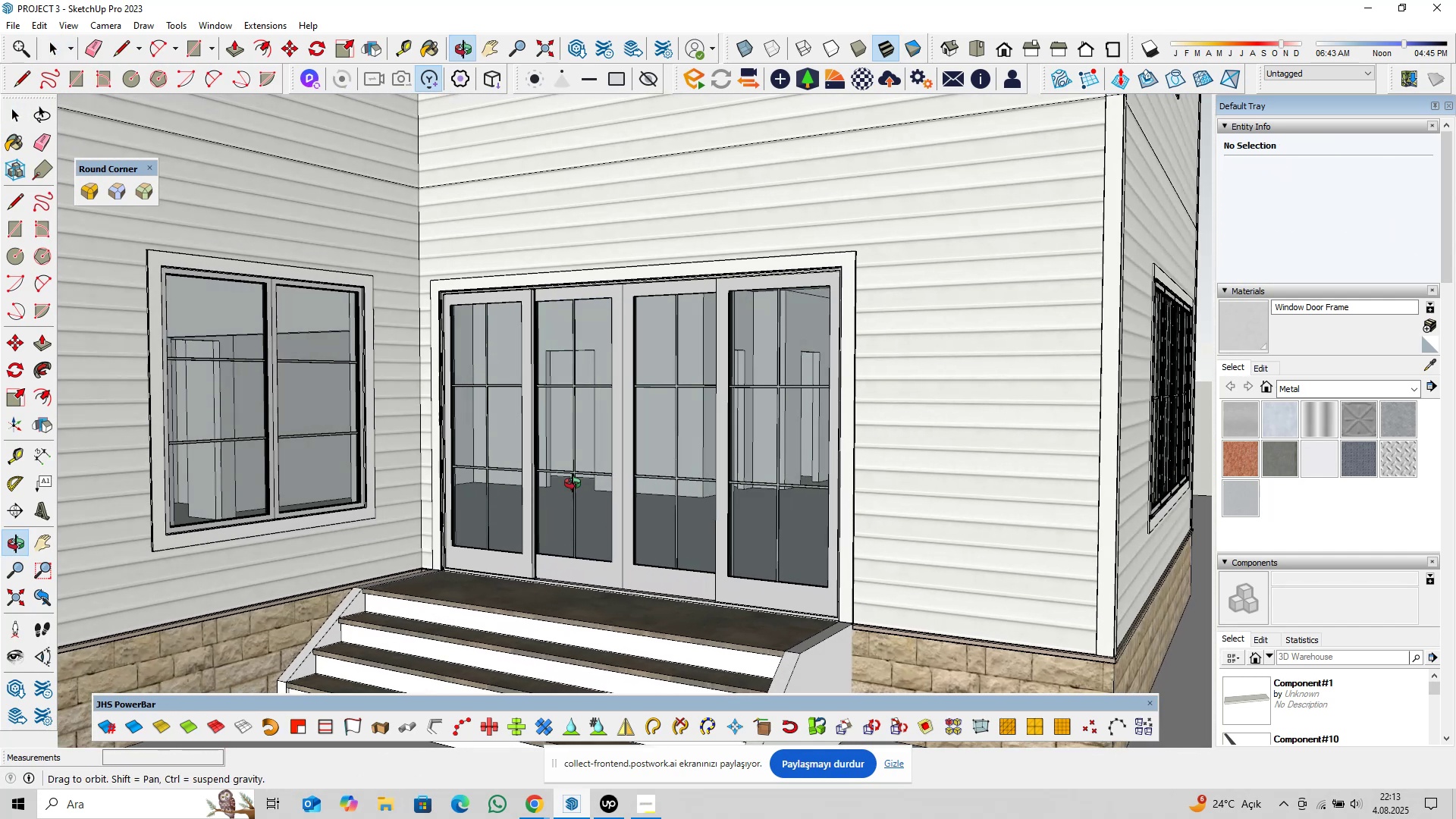 
hold_key(key=ShiftLeft, duration=0.4)
 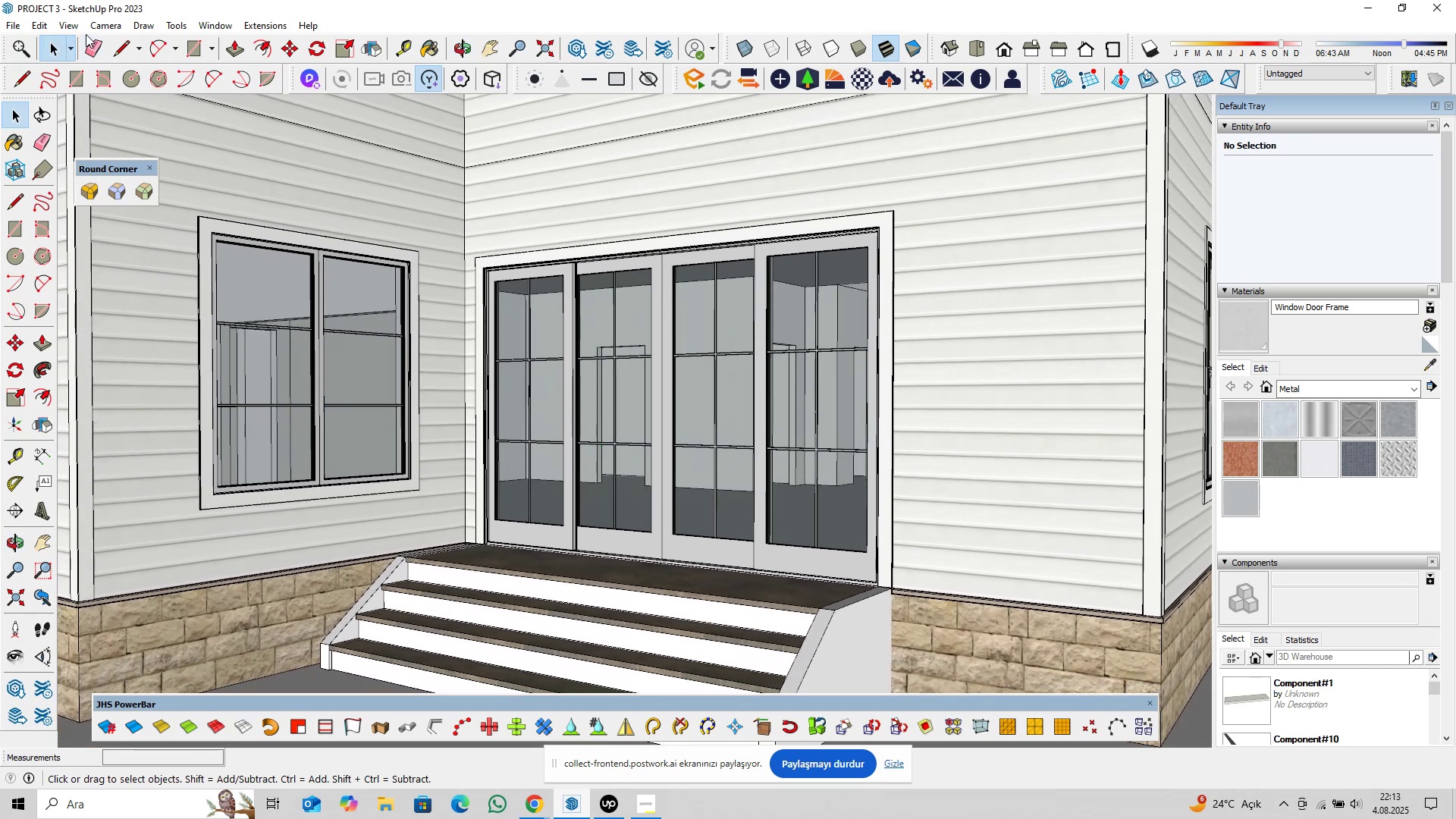 
left_click([83, 32])
 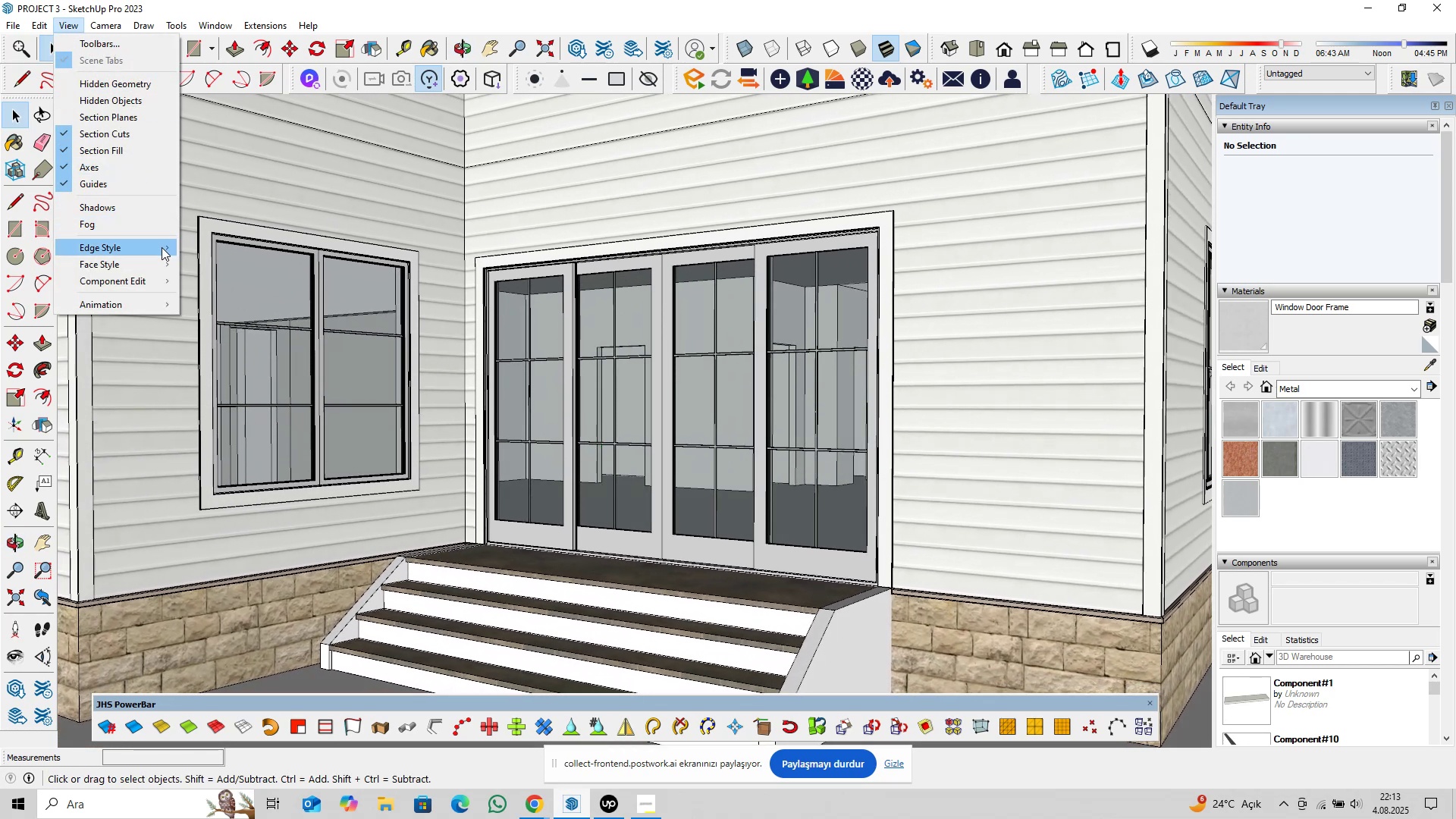 
left_click([196, 247])
 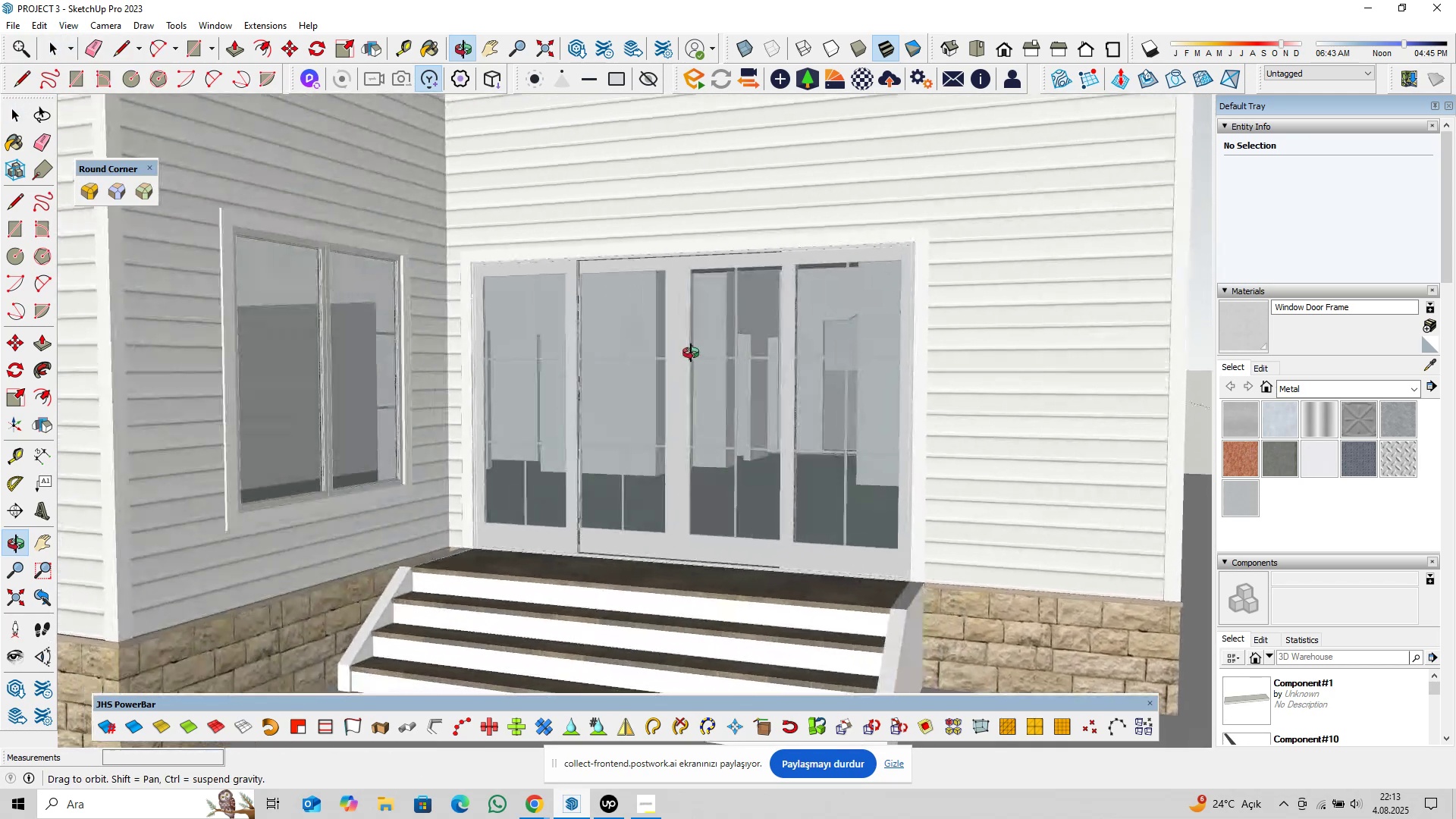 
scroll: coordinate [586, 259], scroll_direction: up, amount: 13.0
 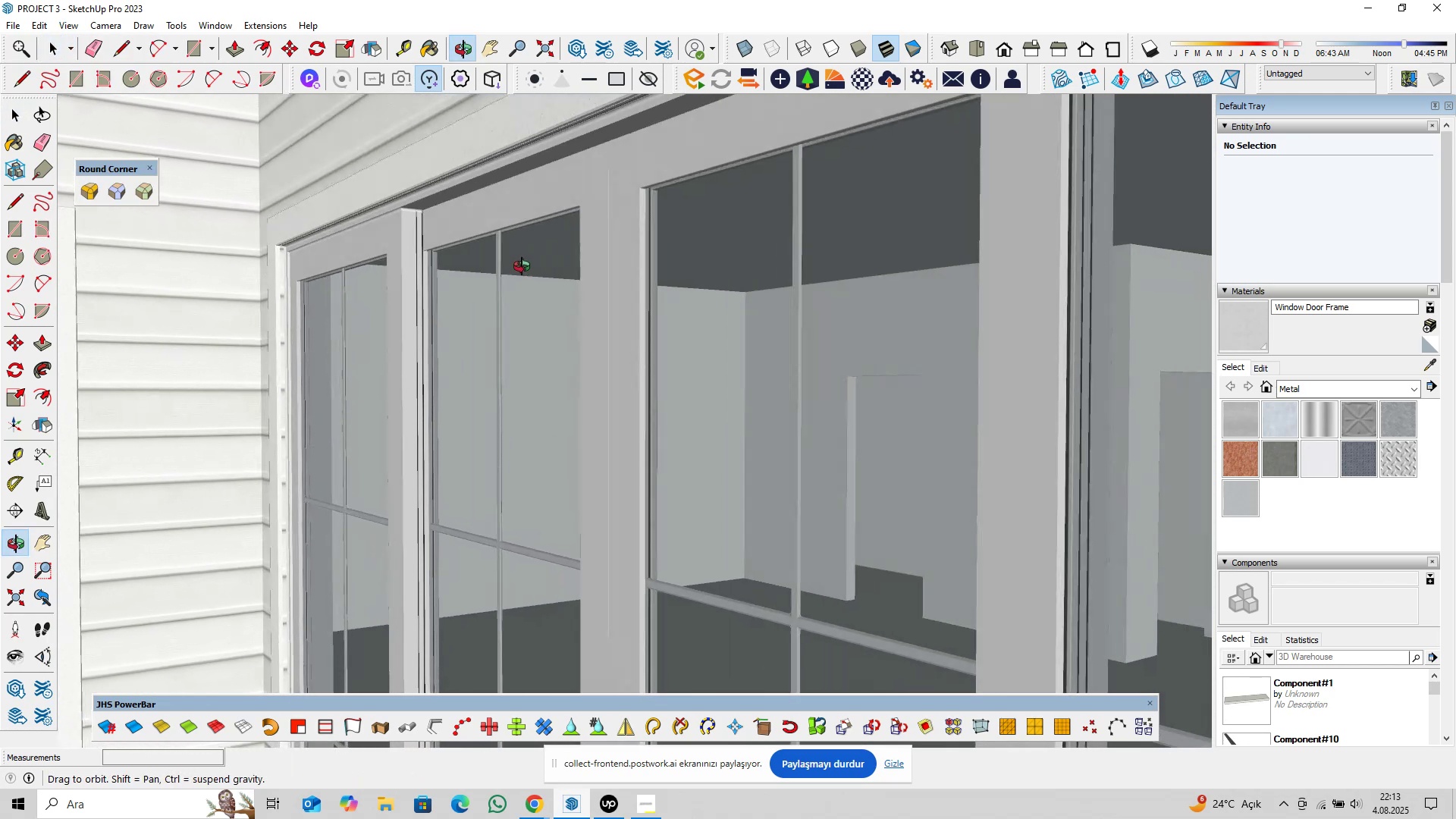 
scroll: coordinate [470, 385], scroll_direction: down, amount: 6.0
 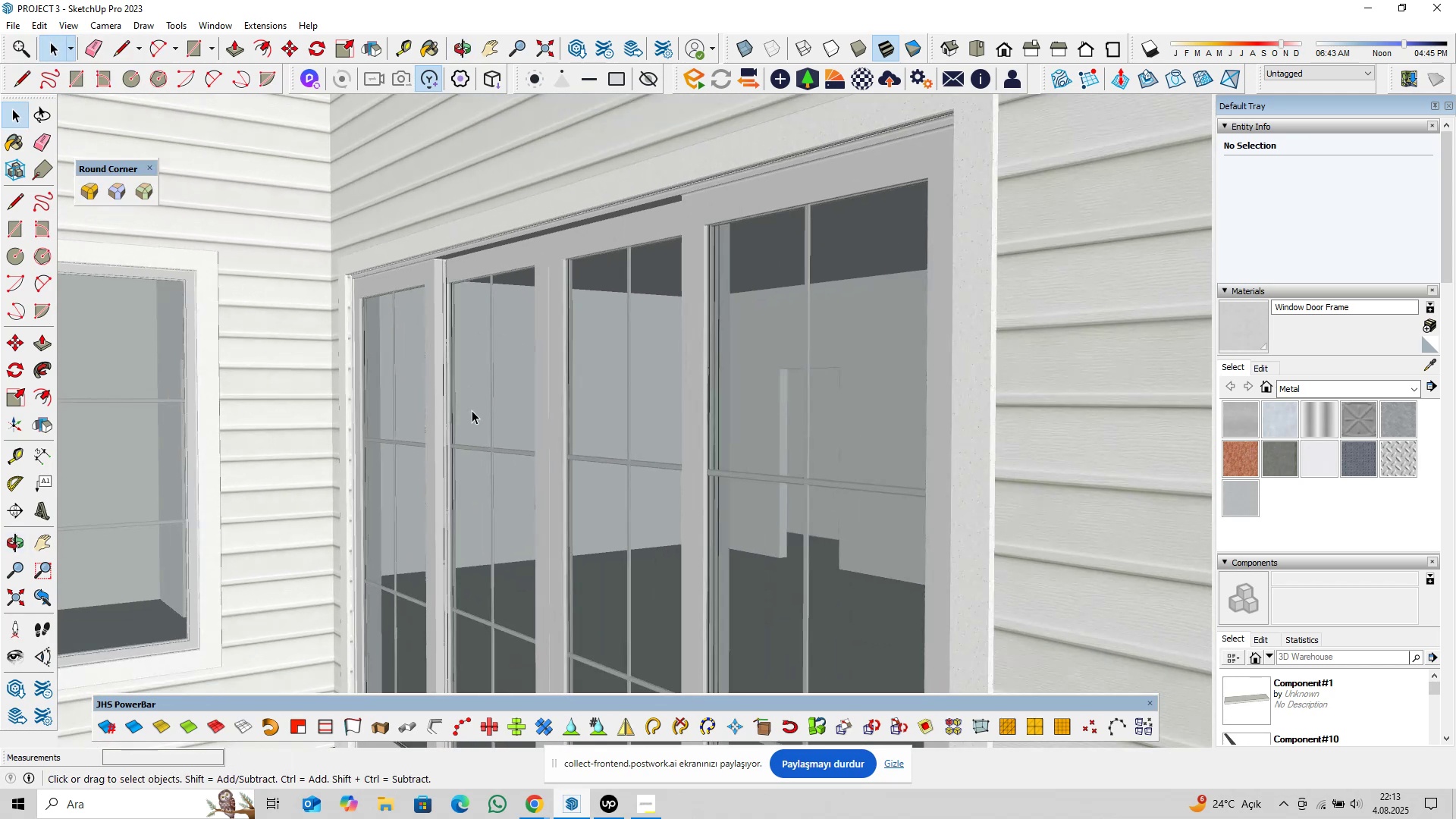 
hold_key(key=ShiftLeft, duration=0.77)
 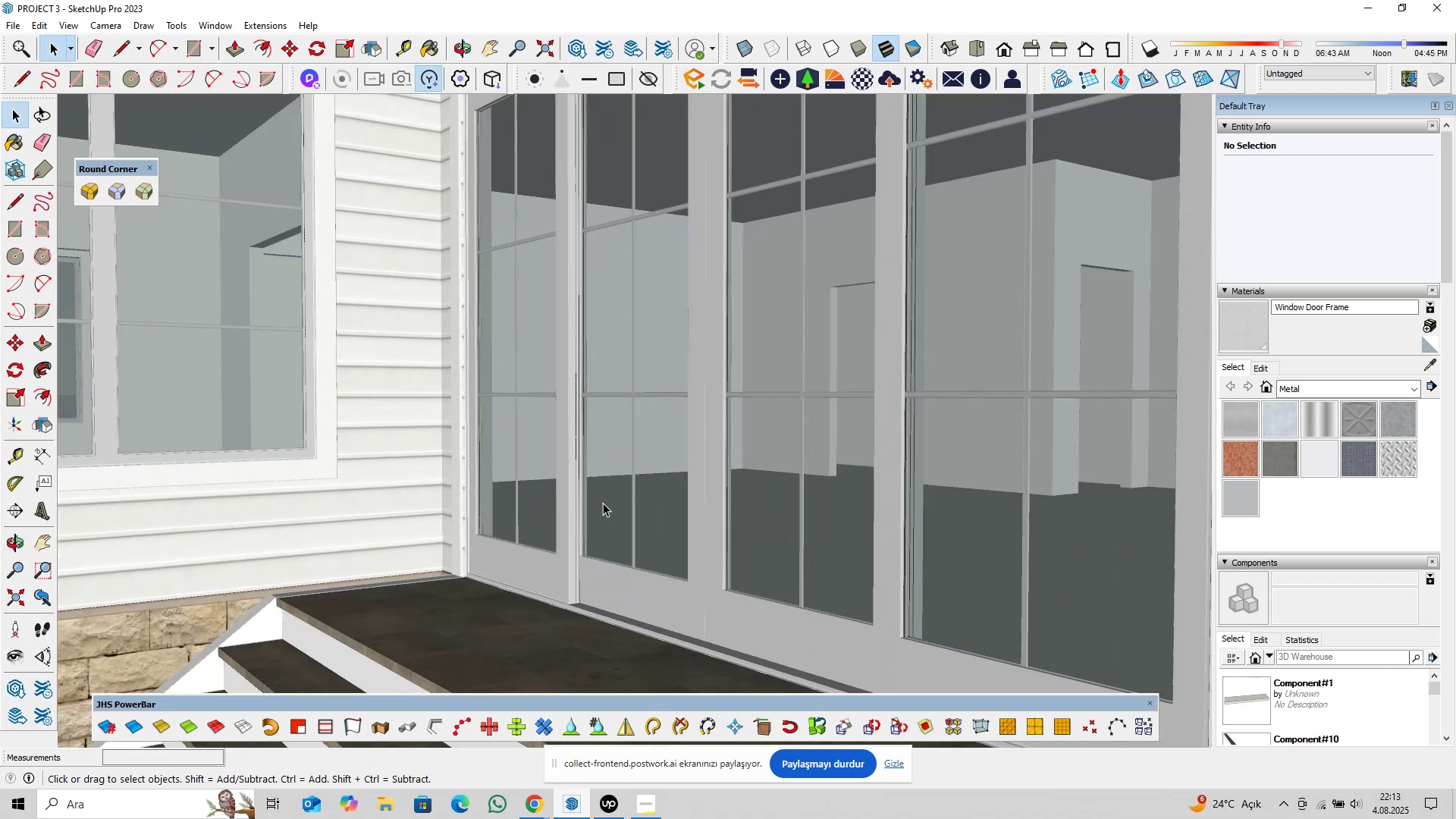 
scroll: coordinate [612, 508], scroll_direction: up, amount: 4.0
 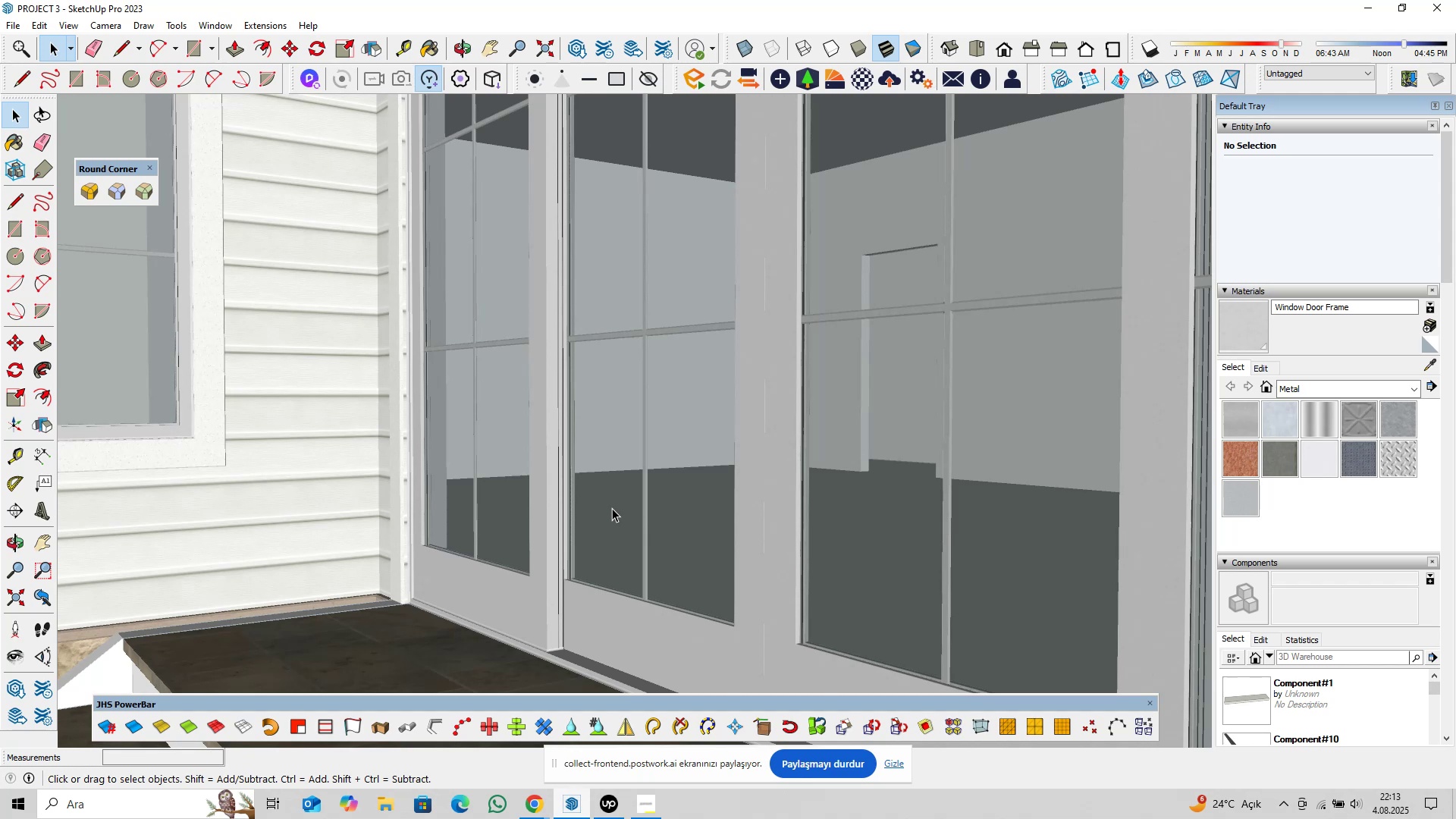 
hold_key(key=ShiftLeft, duration=0.31)
 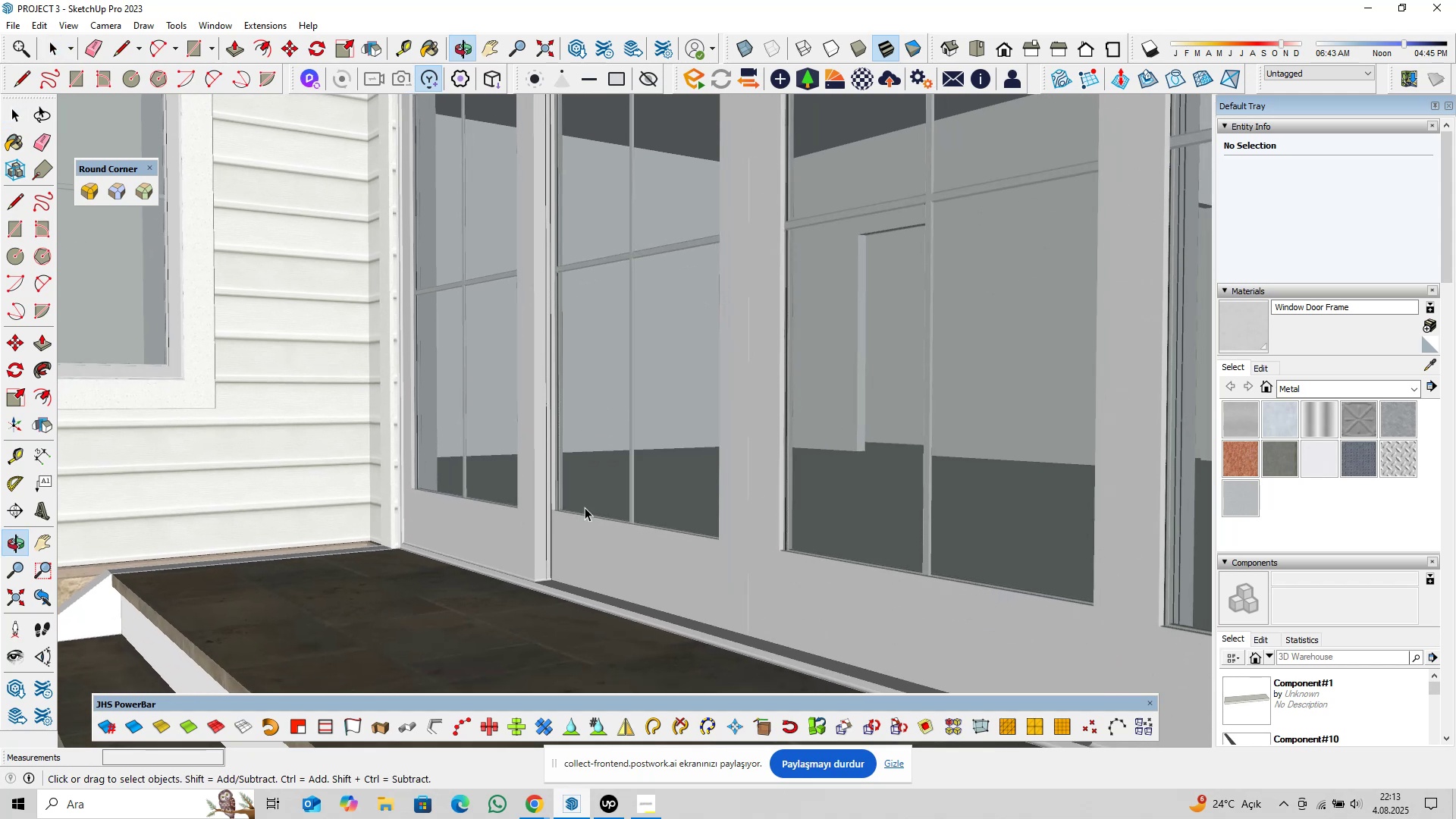 
scroll: coordinate [537, 490], scroll_direction: up, amount: 14.0
 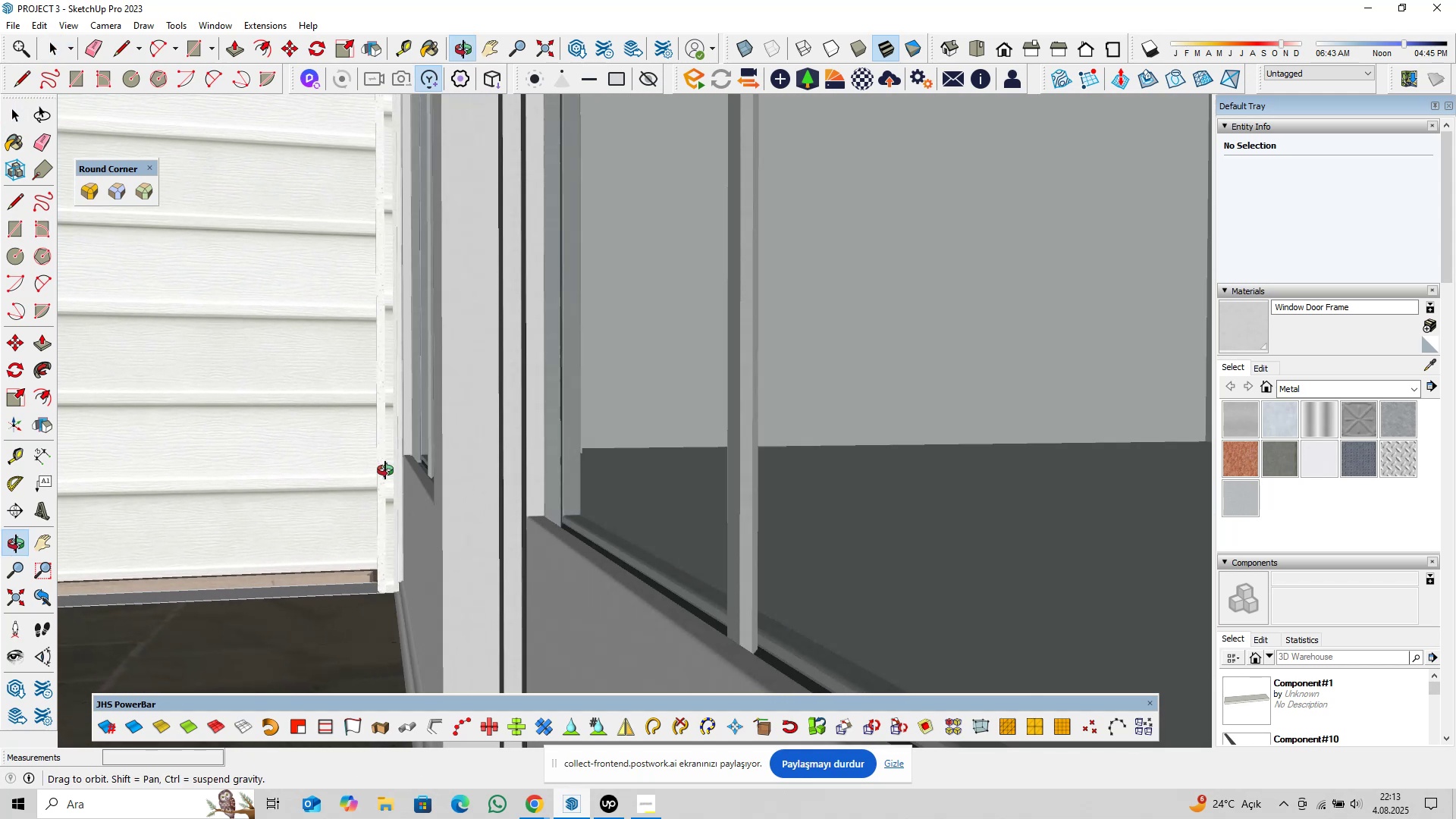 
hold_key(key=ShiftLeft, duration=0.52)
 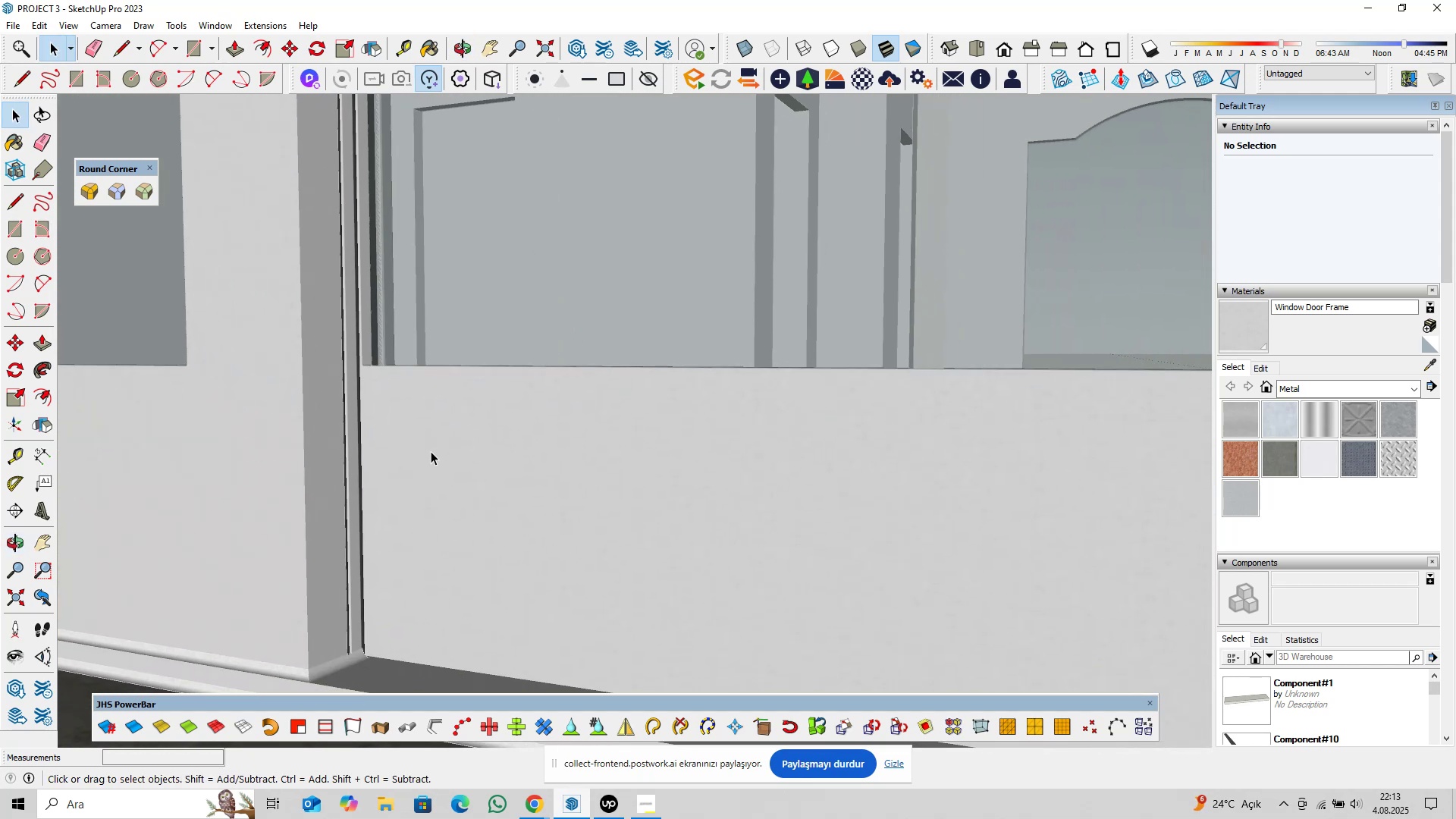 
scroll: coordinate [439, 456], scroll_direction: down, amount: 11.0
 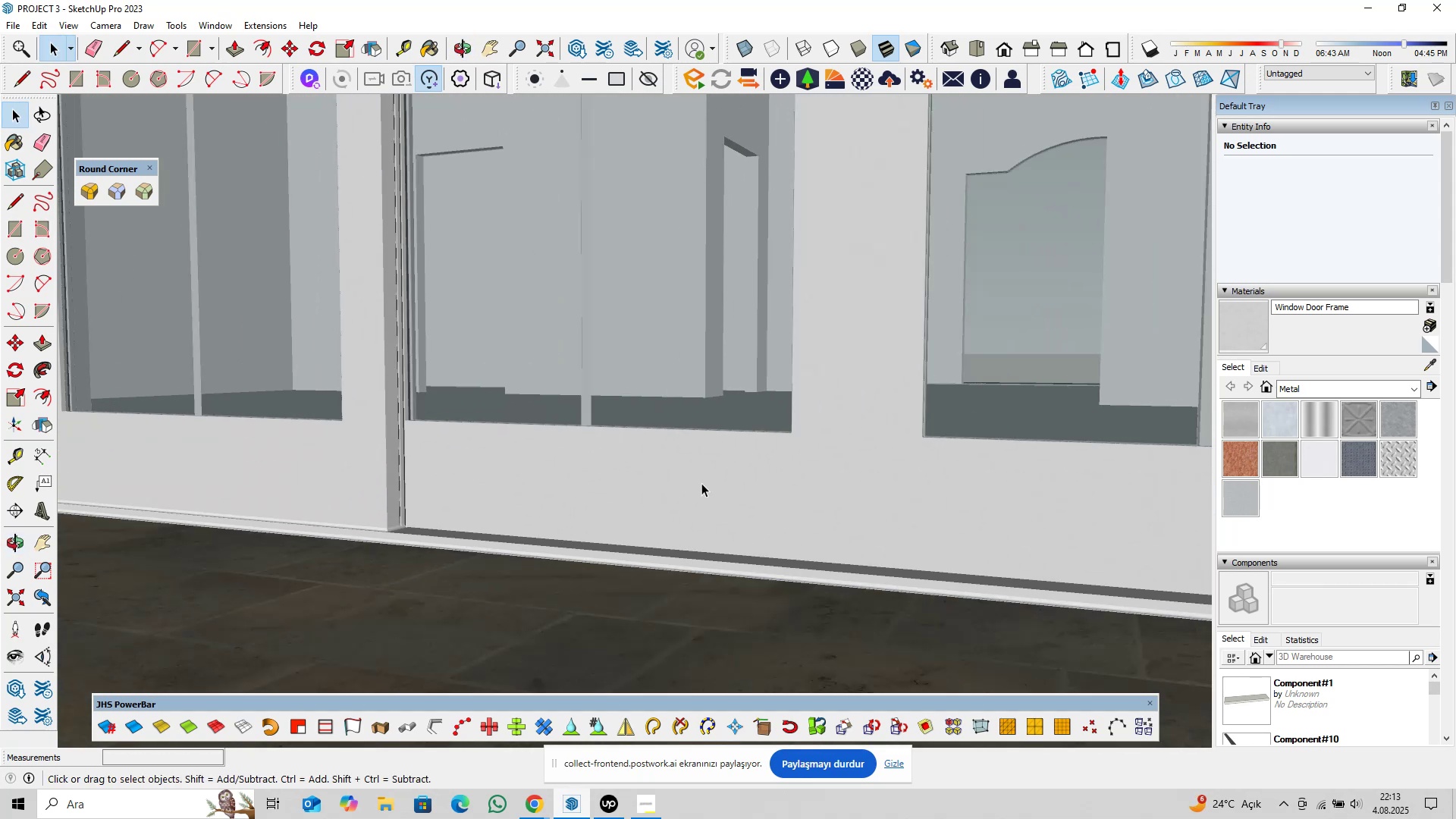 
hold_key(key=ShiftLeft, duration=0.39)
 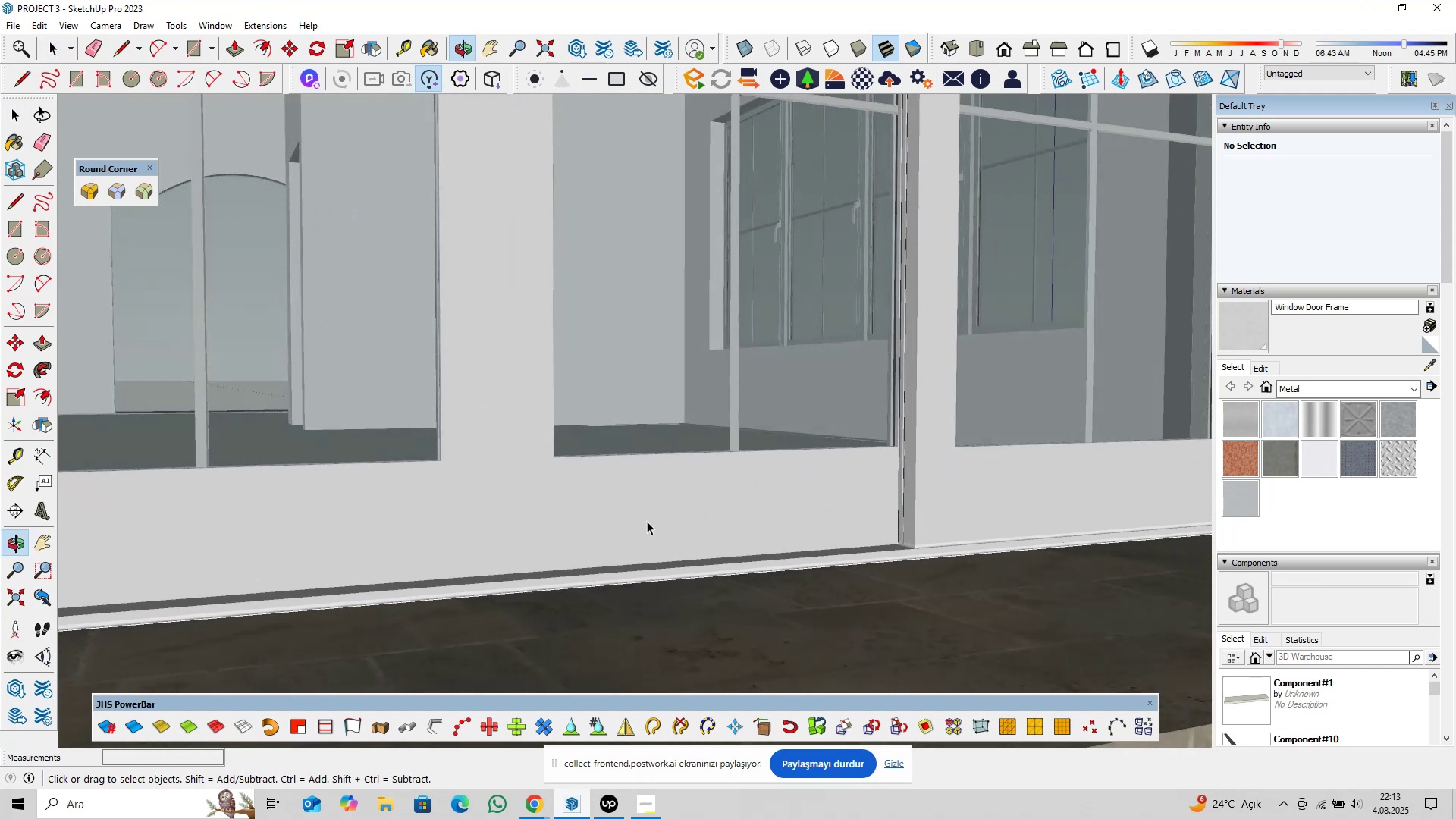 
scroll: coordinate [632, 524], scroll_direction: down, amount: 6.0
 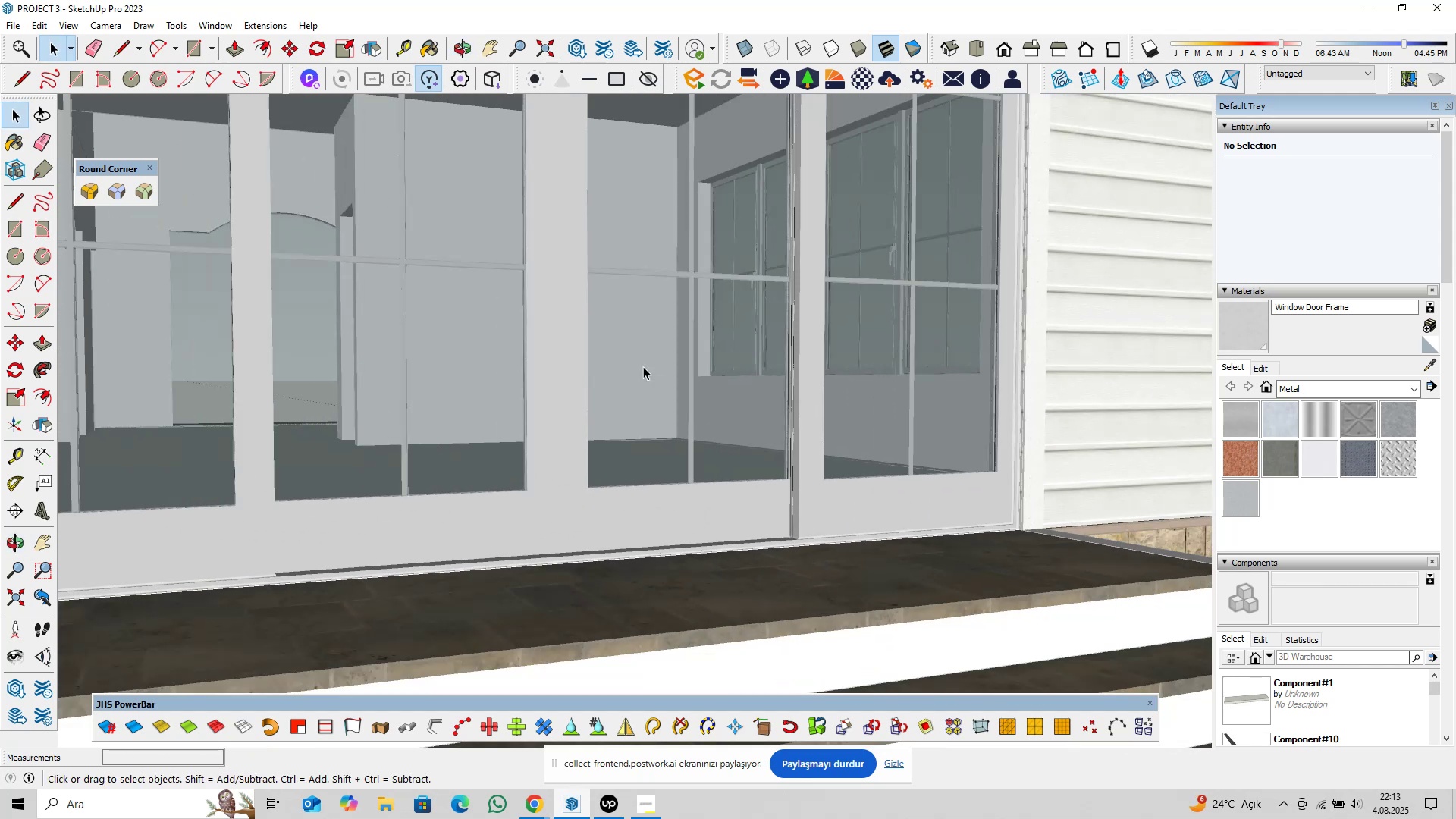 
hold_key(key=ShiftLeft, duration=0.31)
 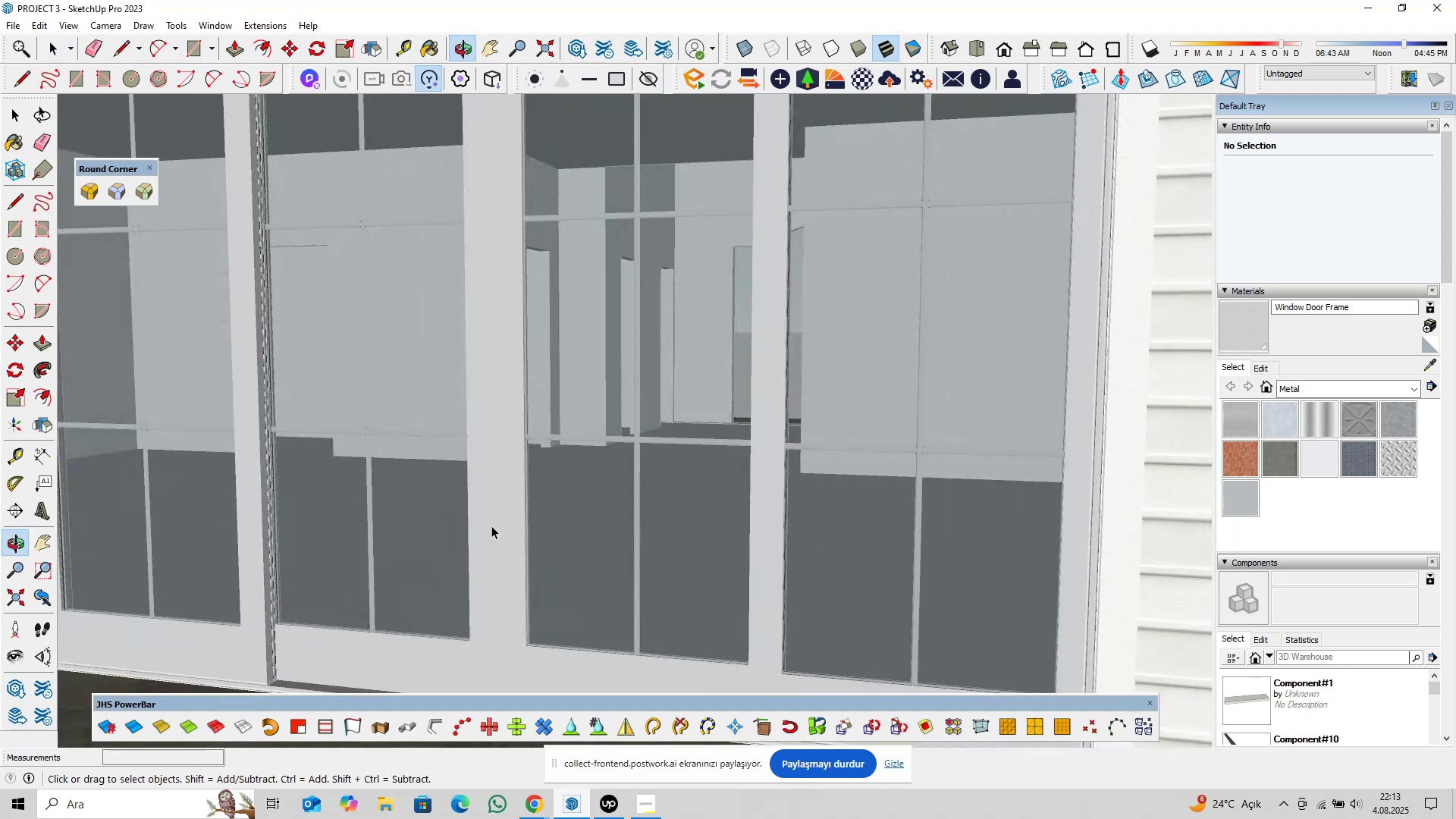 
scroll: coordinate [548, 504], scroll_direction: down, amount: 5.0
 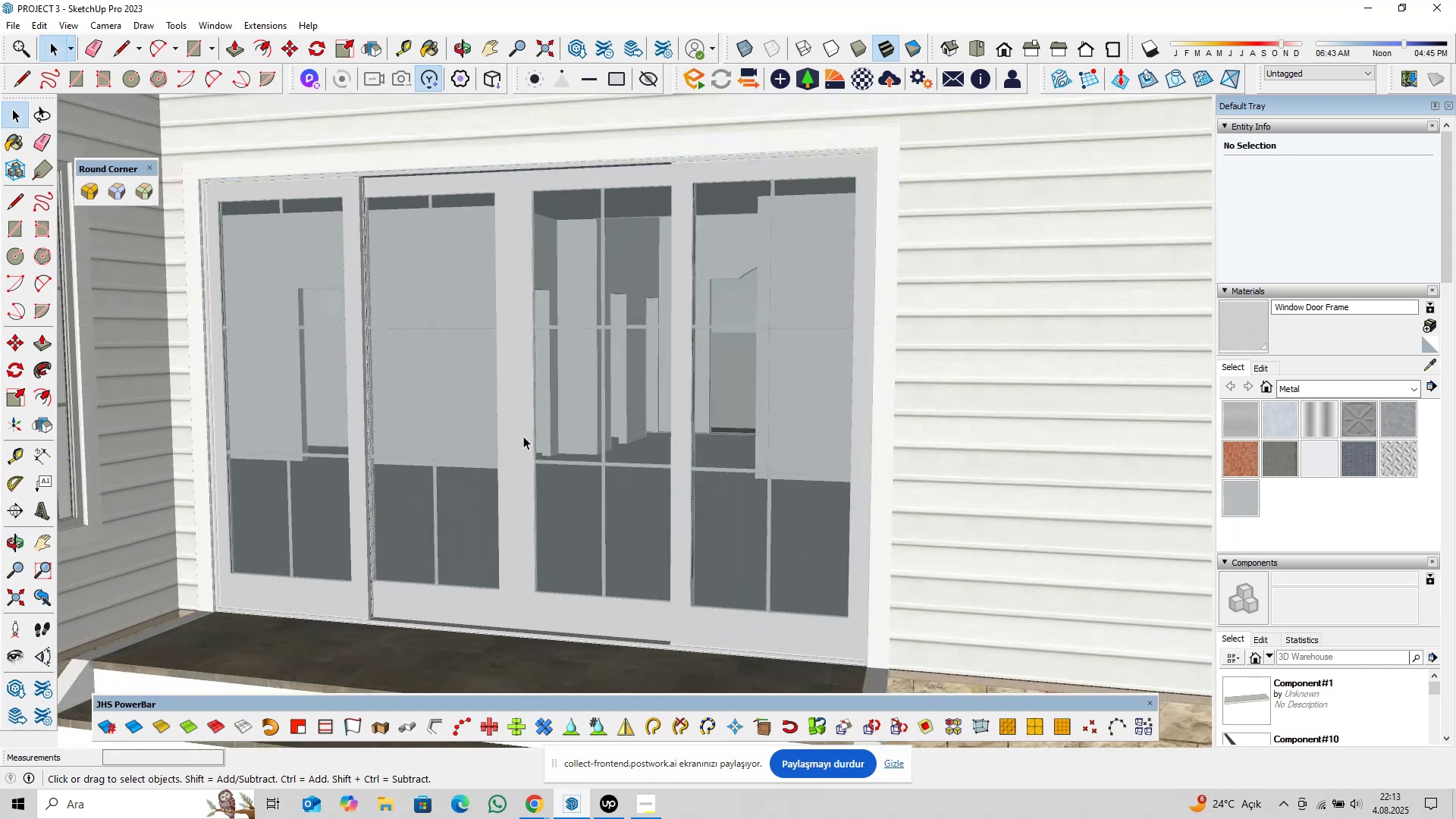 
hold_key(key=ShiftLeft, duration=0.48)
 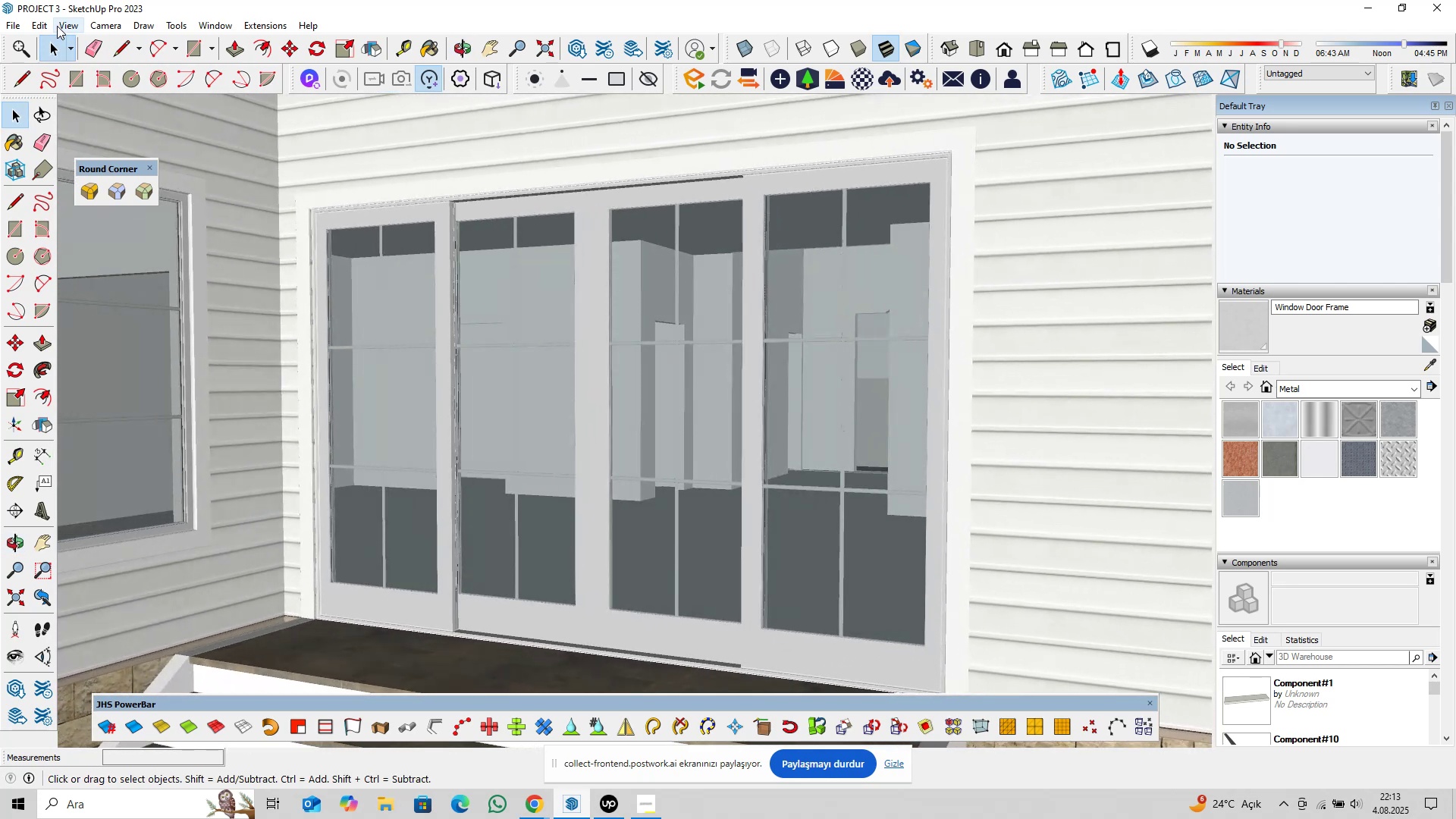 
wait(7.96)
 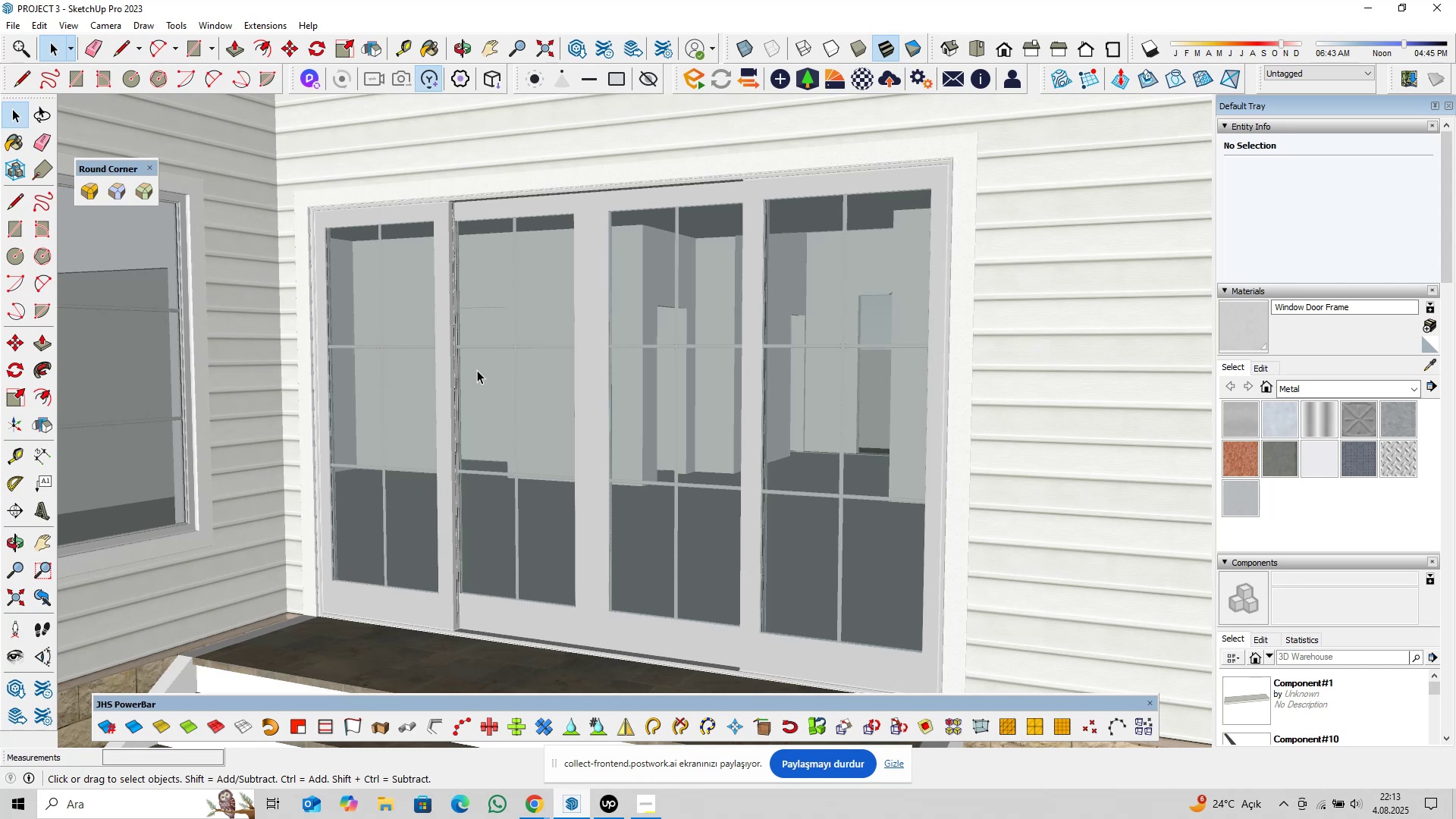 
left_click([212, 248])
 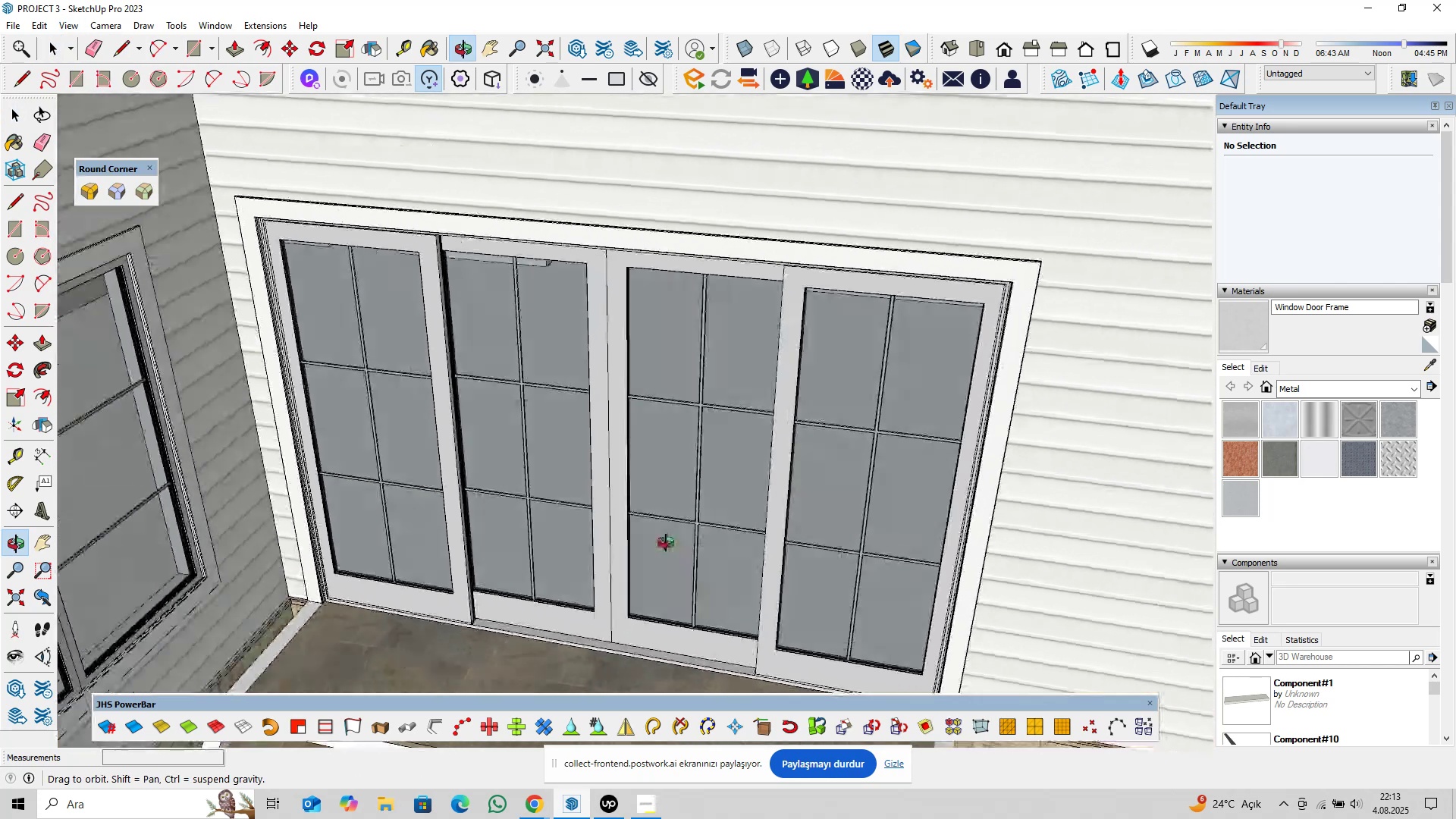 
scroll: coordinate [577, 482], scroll_direction: down, amount: 6.0
 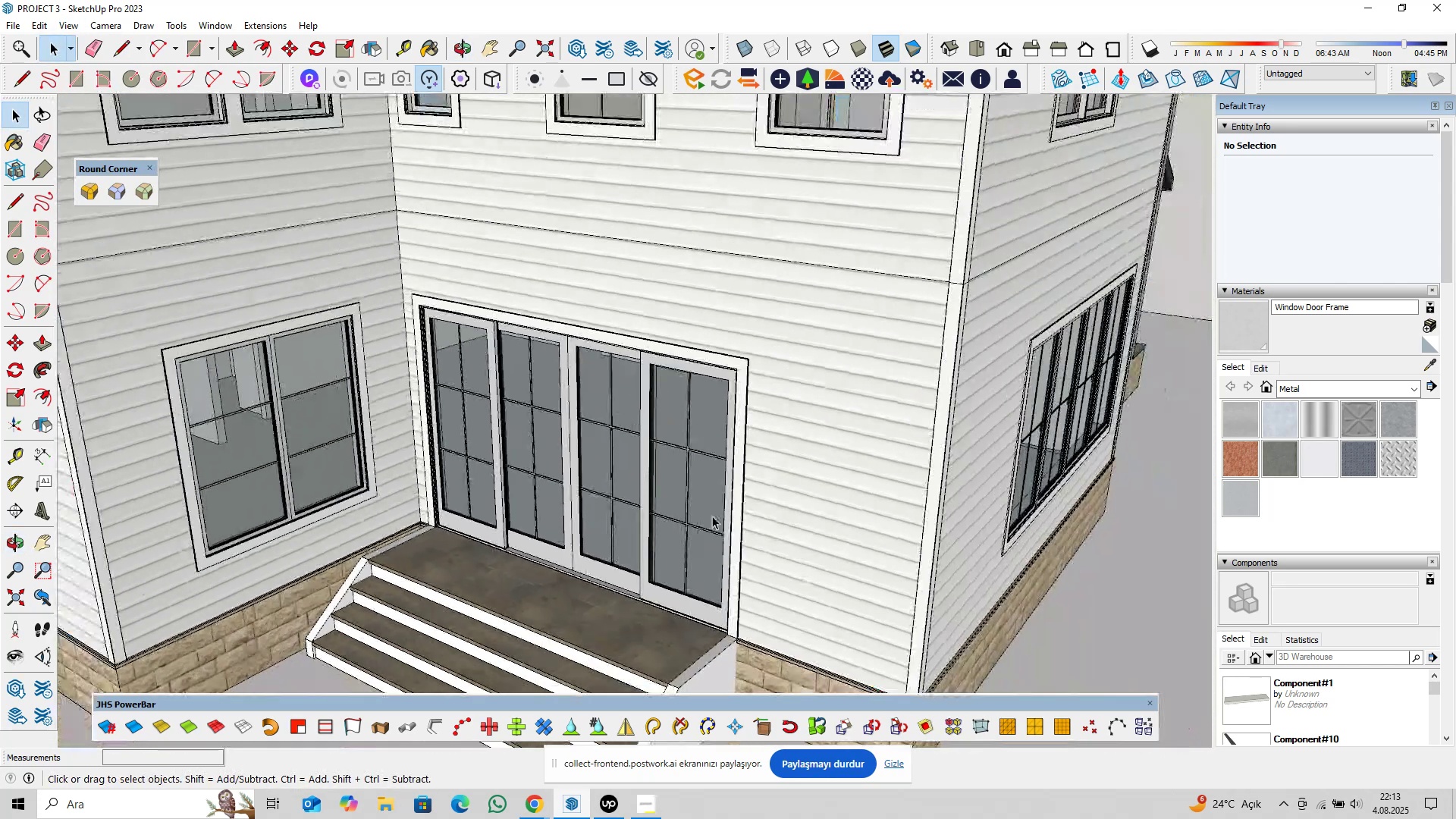 
hold_key(key=ShiftLeft, duration=0.33)
 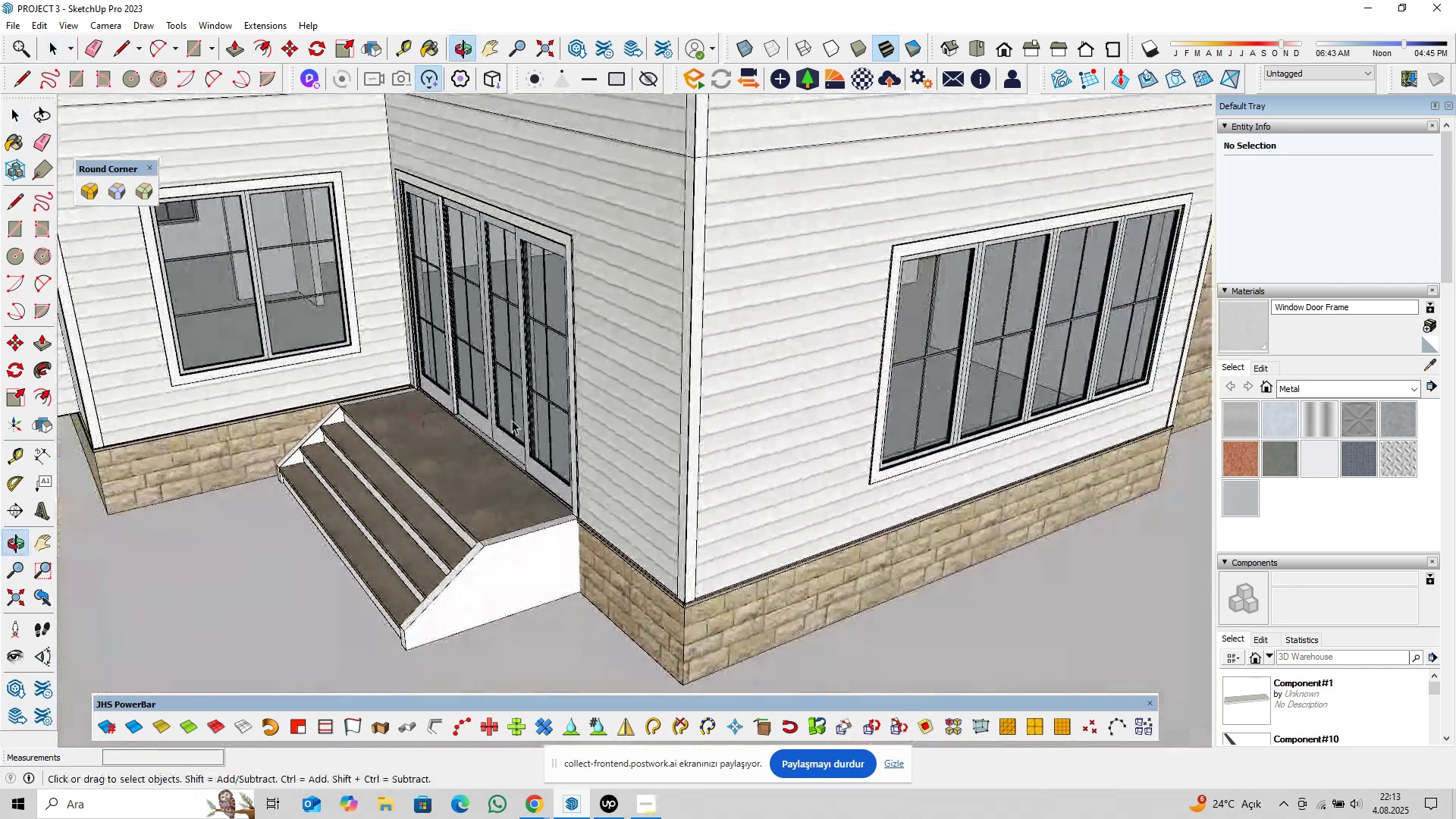 
scroll: coordinate [571, 435], scroll_direction: down, amount: 6.0
 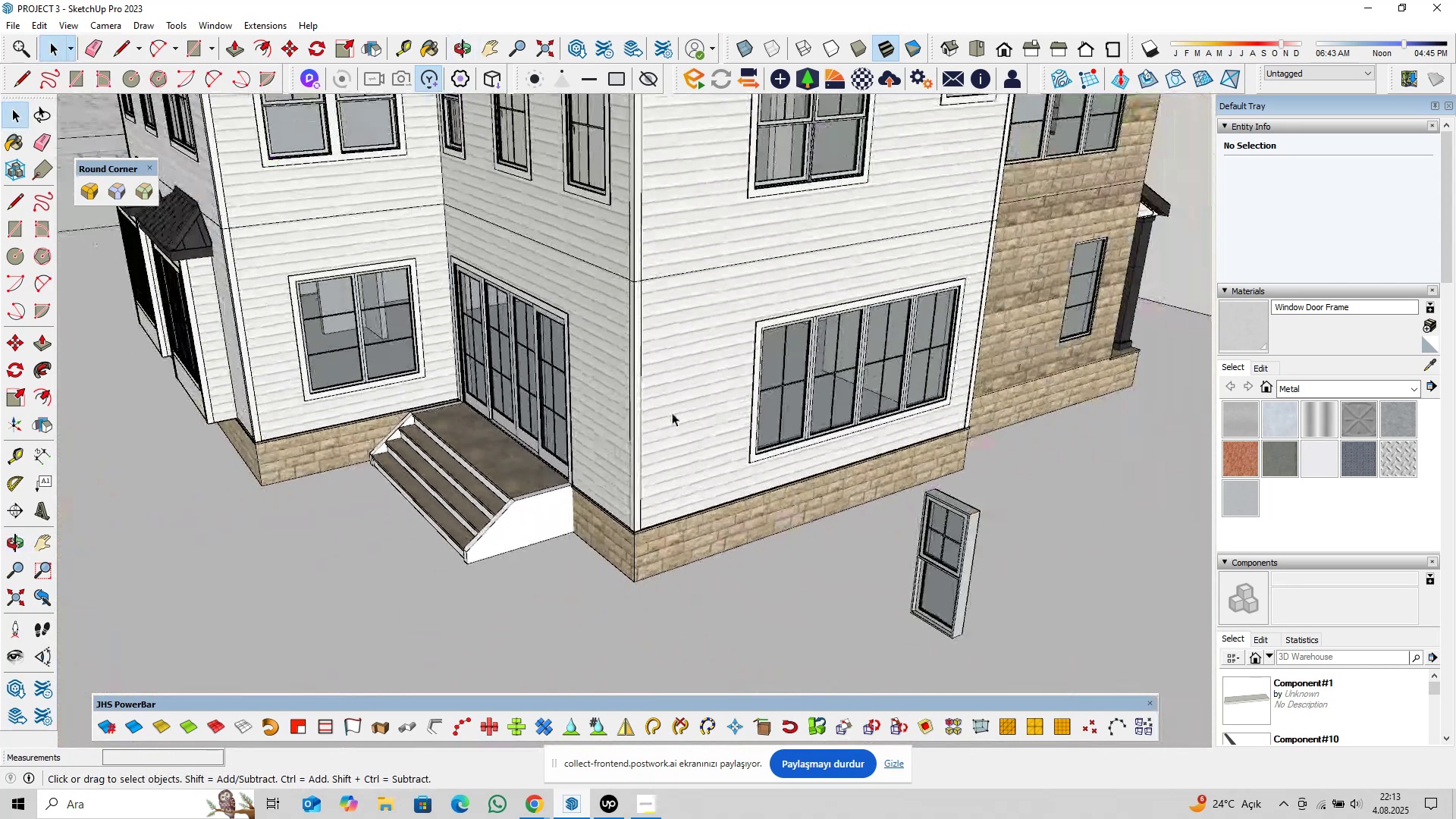 
hold_key(key=ShiftLeft, duration=0.31)
 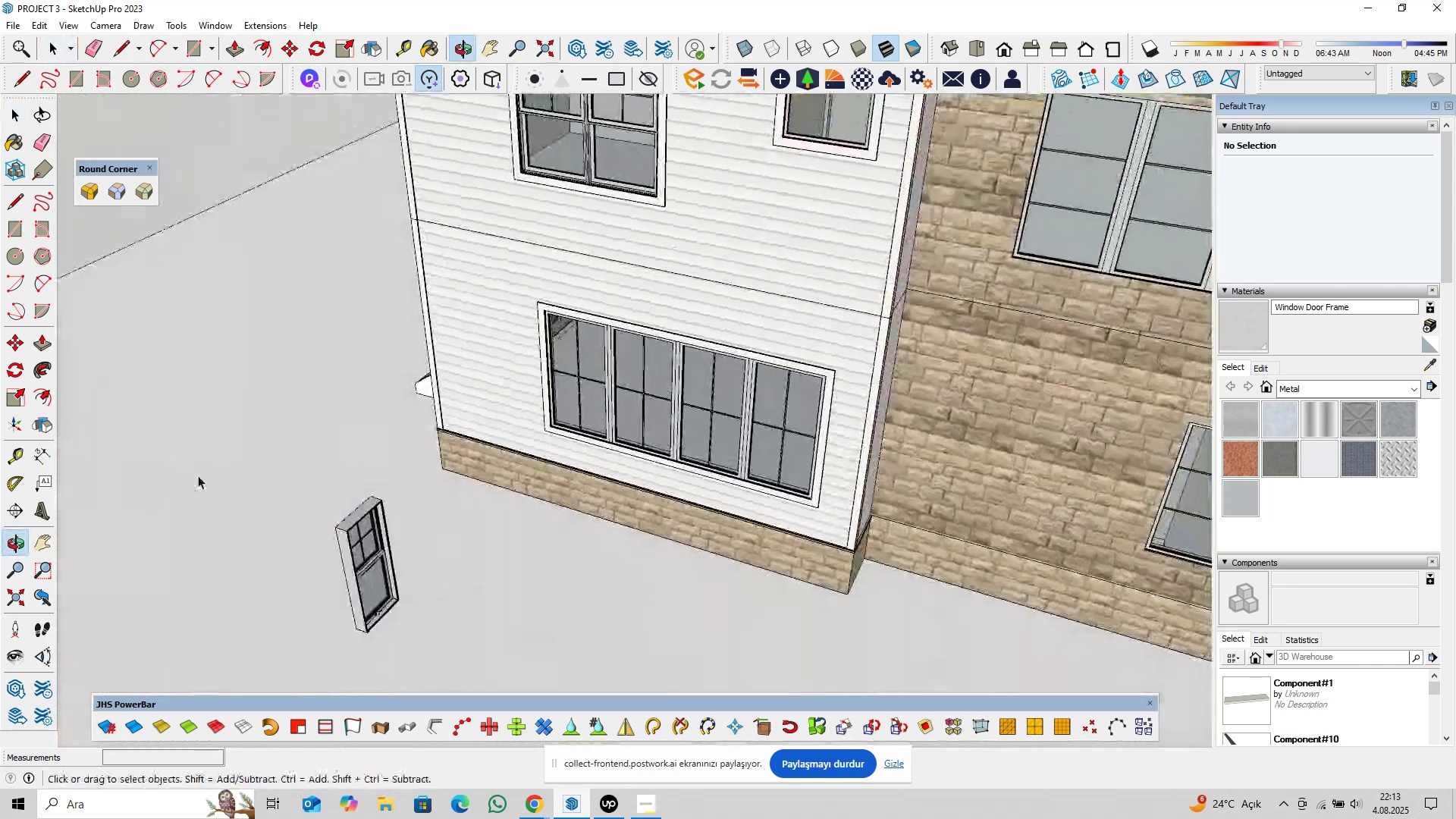 
scroll: coordinate [391, 627], scroll_direction: up, amount: 20.0
 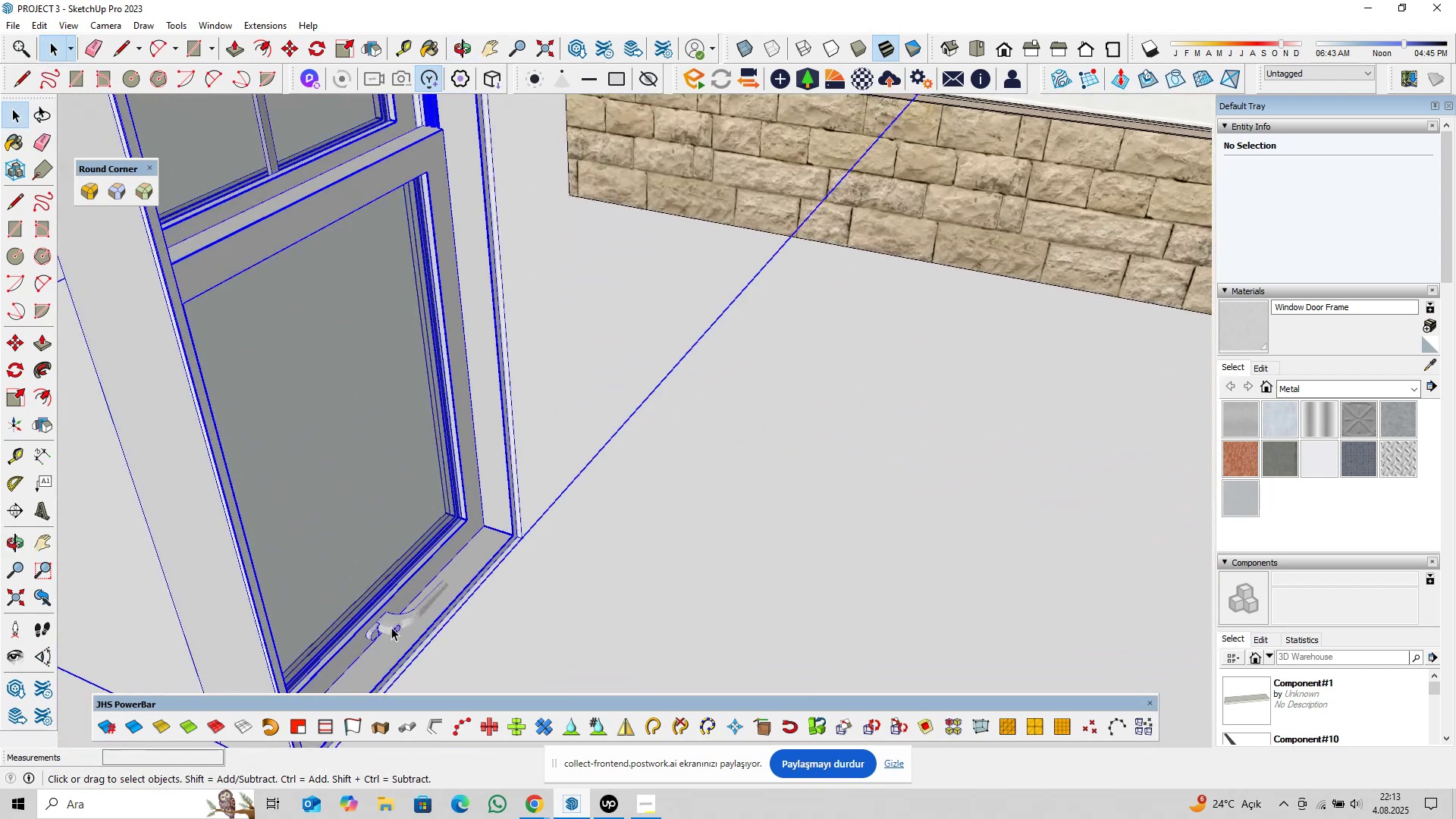 
double_click([391, 627])
 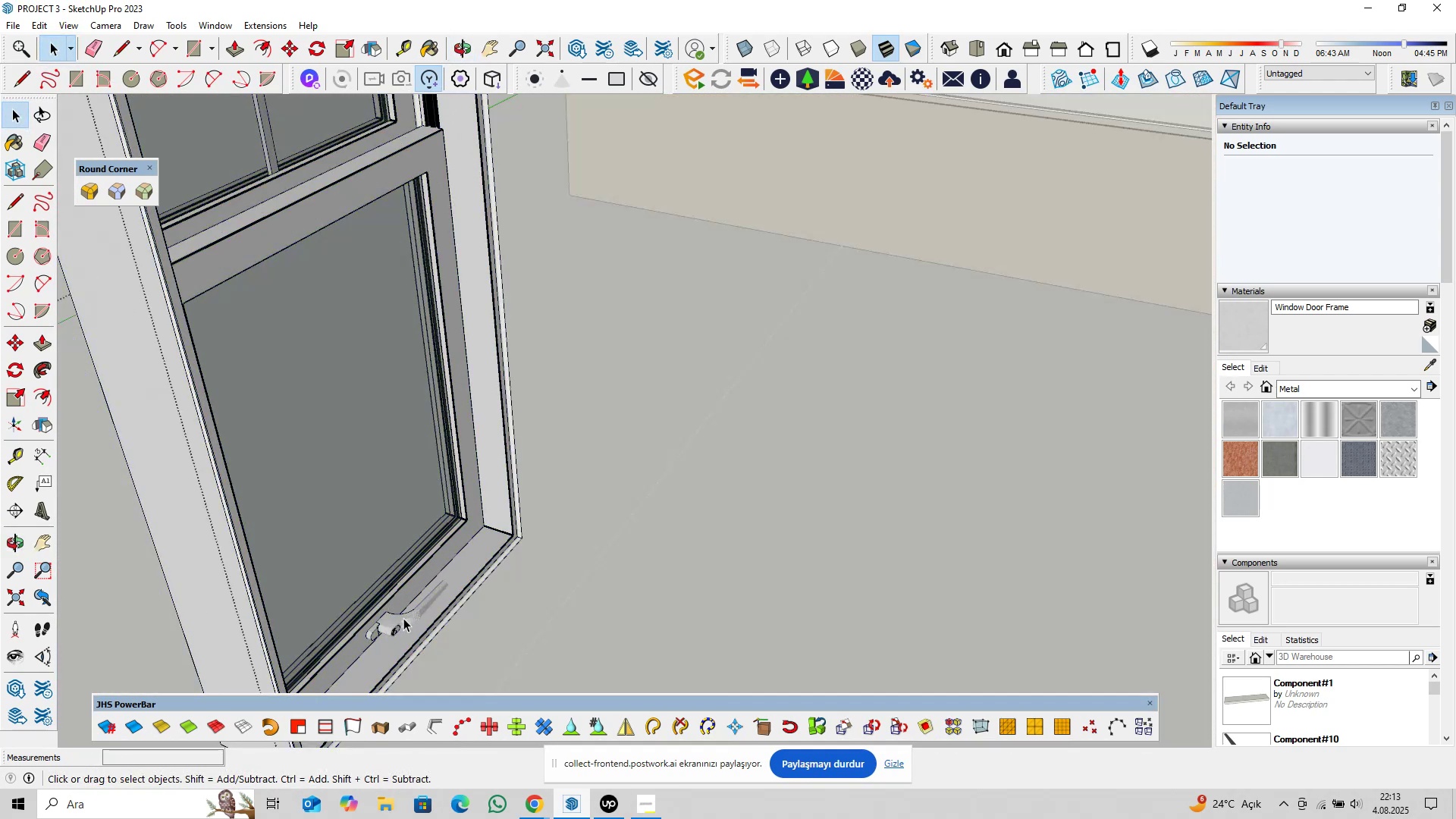 
triple_click([403, 618])
 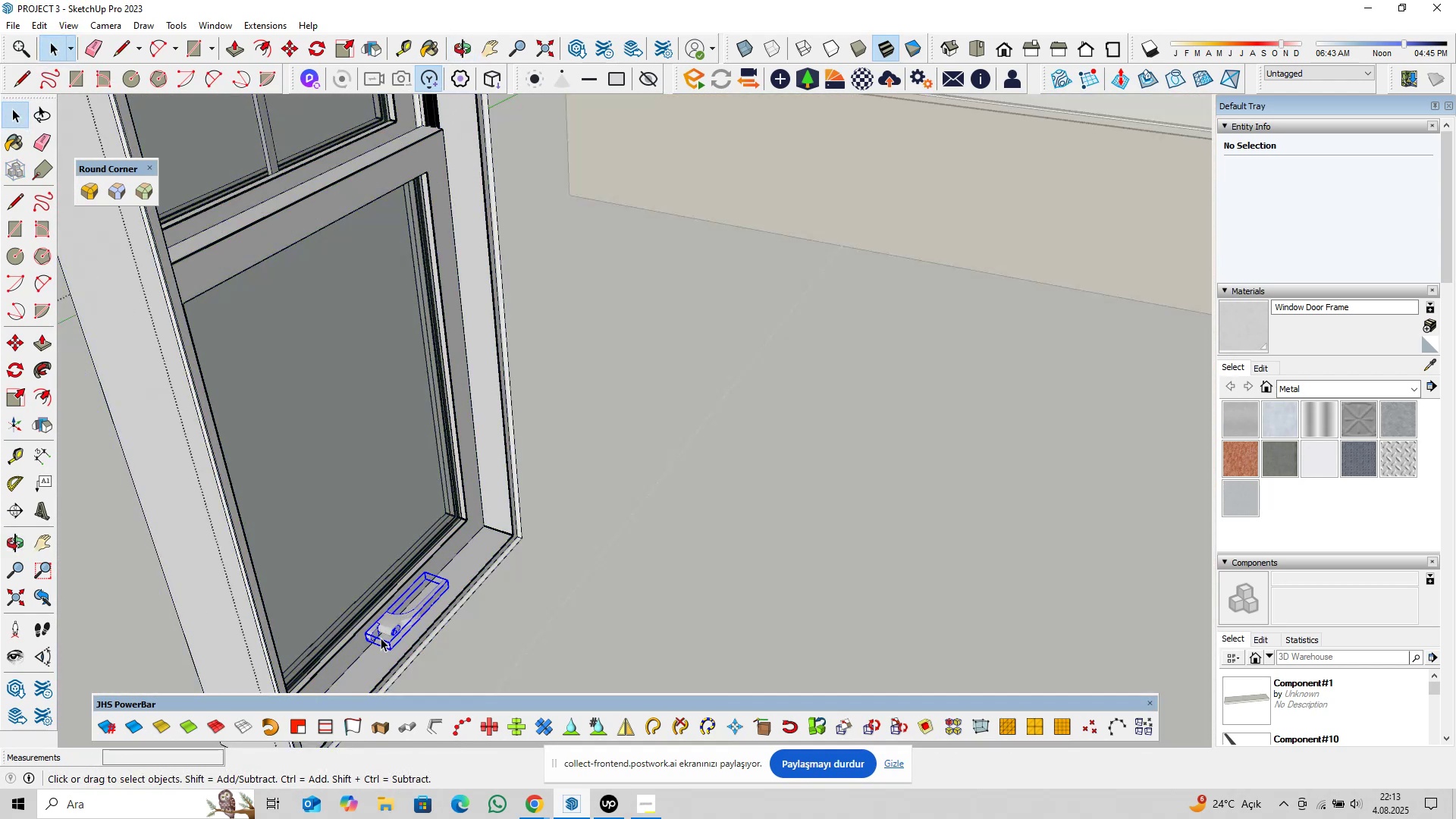 
scroll: coordinate [362, 651], scroll_direction: up, amount: 11.0
 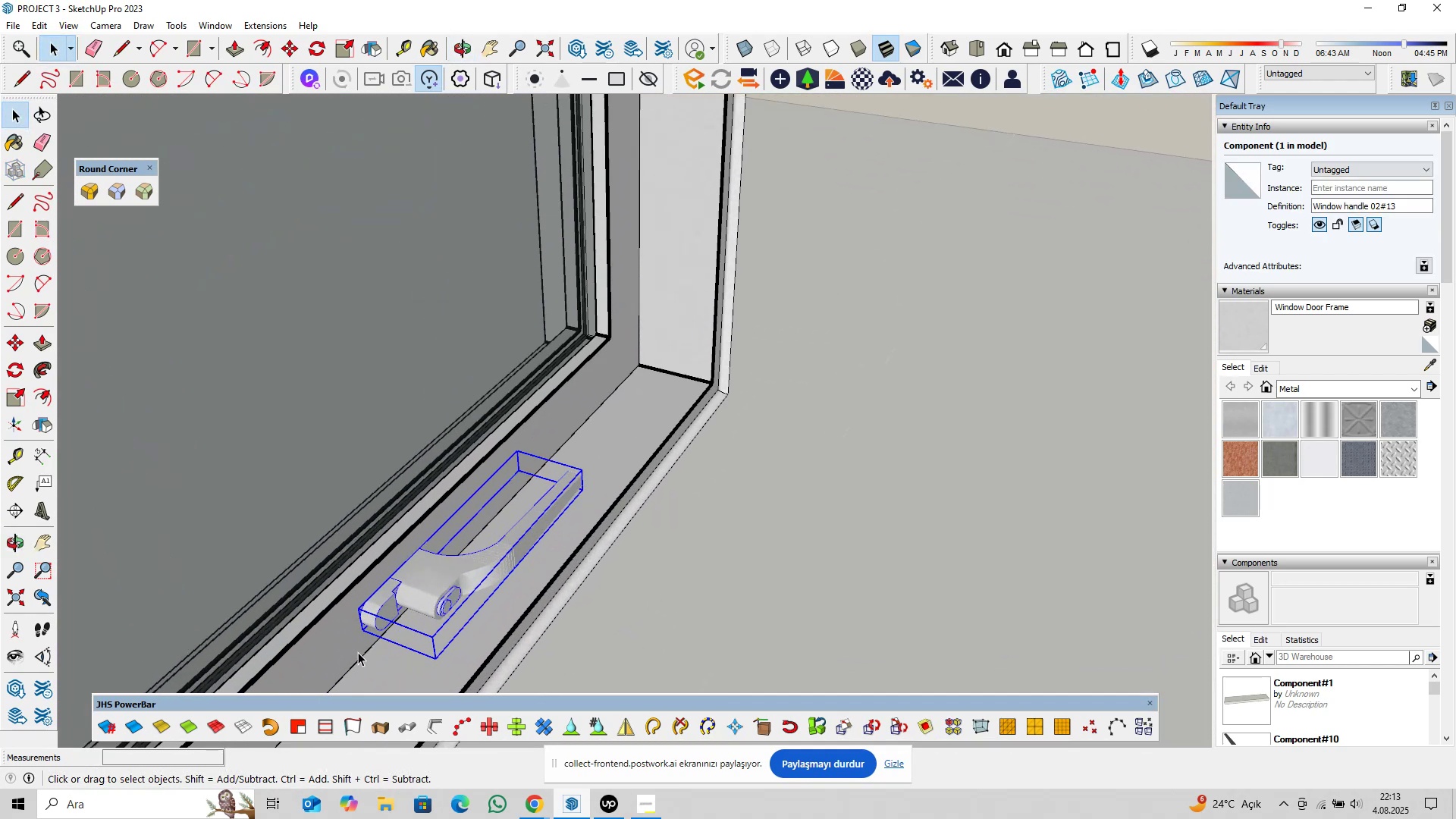 
key(M)
 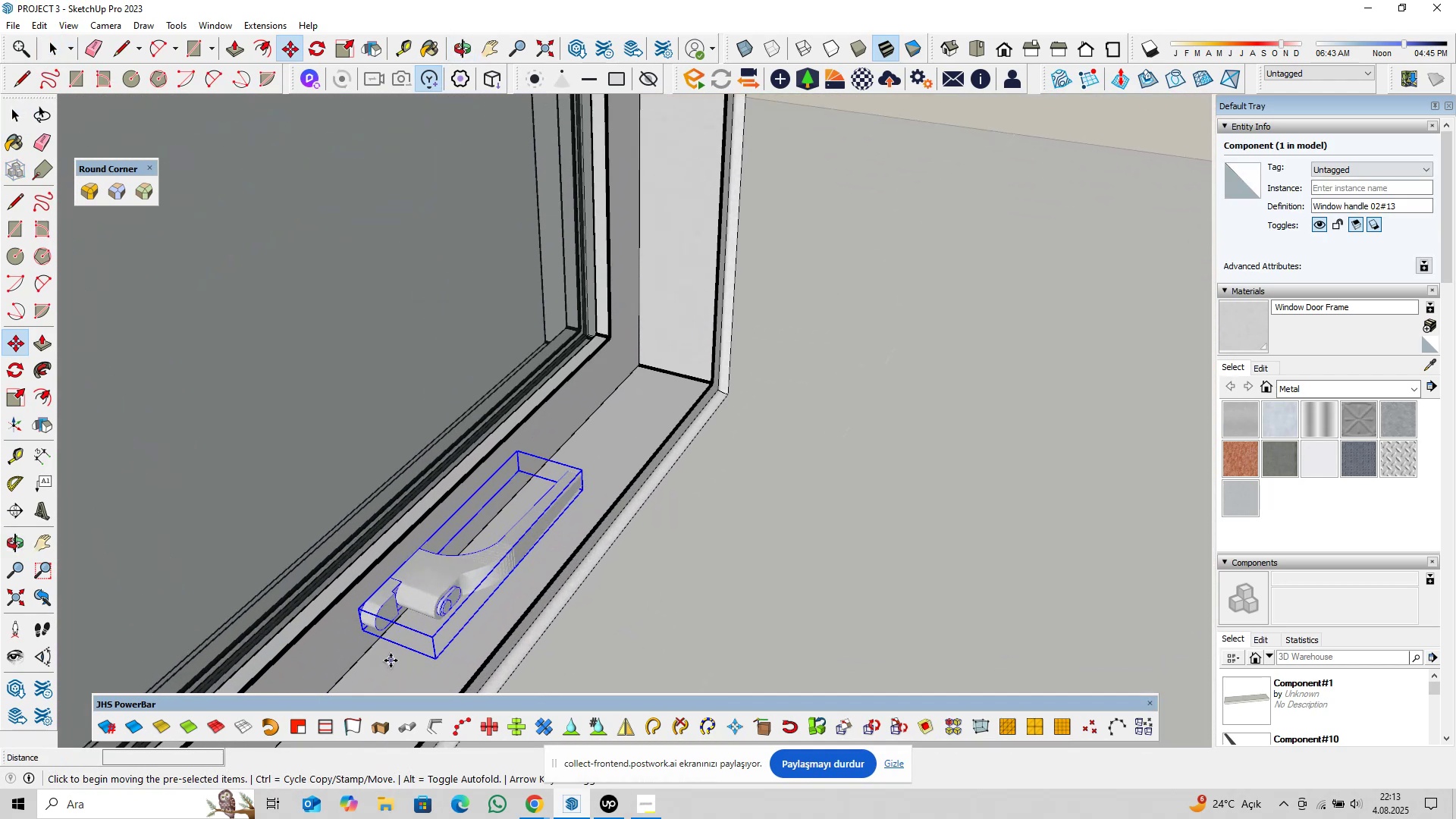 
left_click([391, 661])
 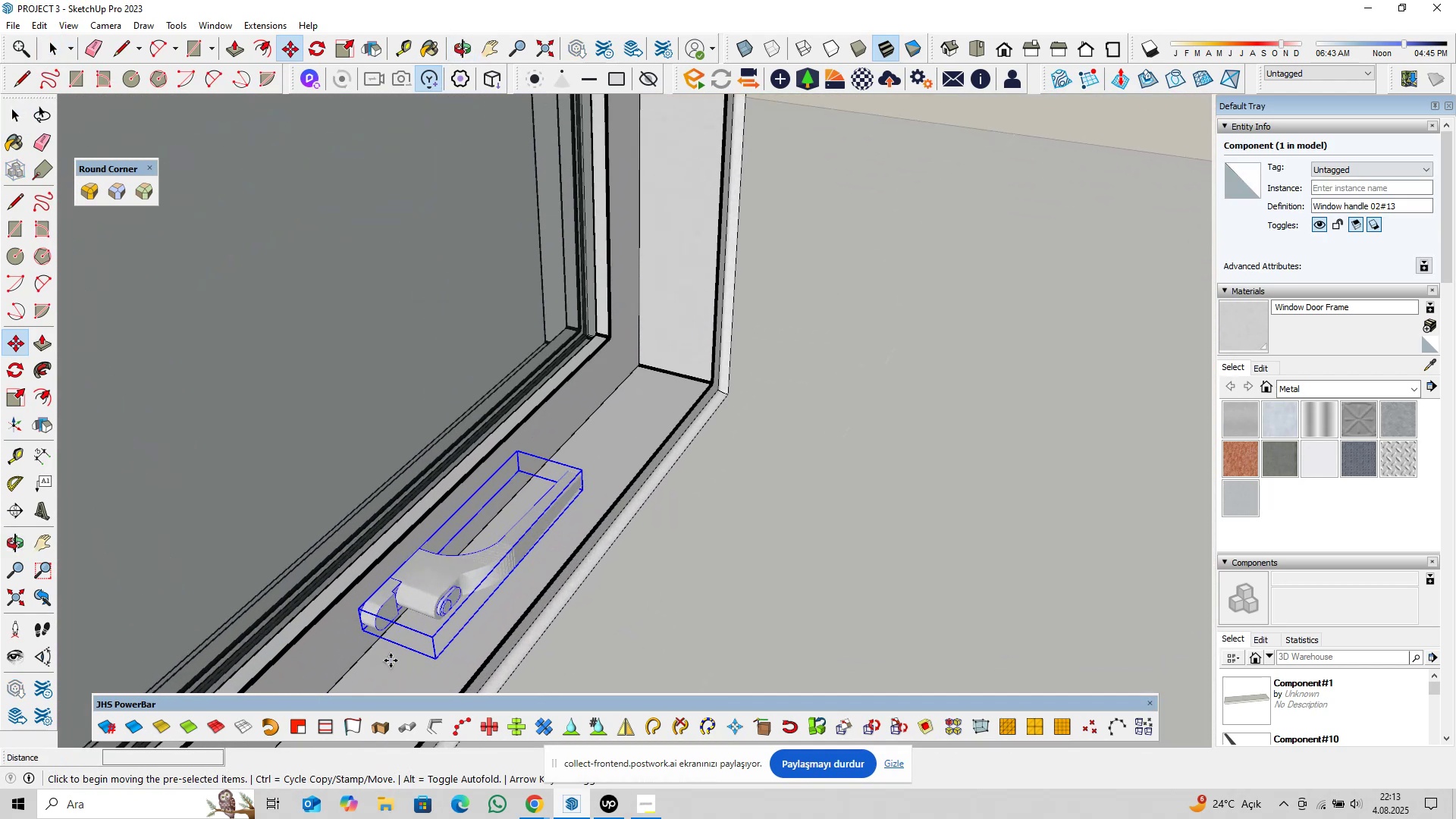 
scroll: coordinate [413, 634], scroll_direction: down, amount: 10.0
 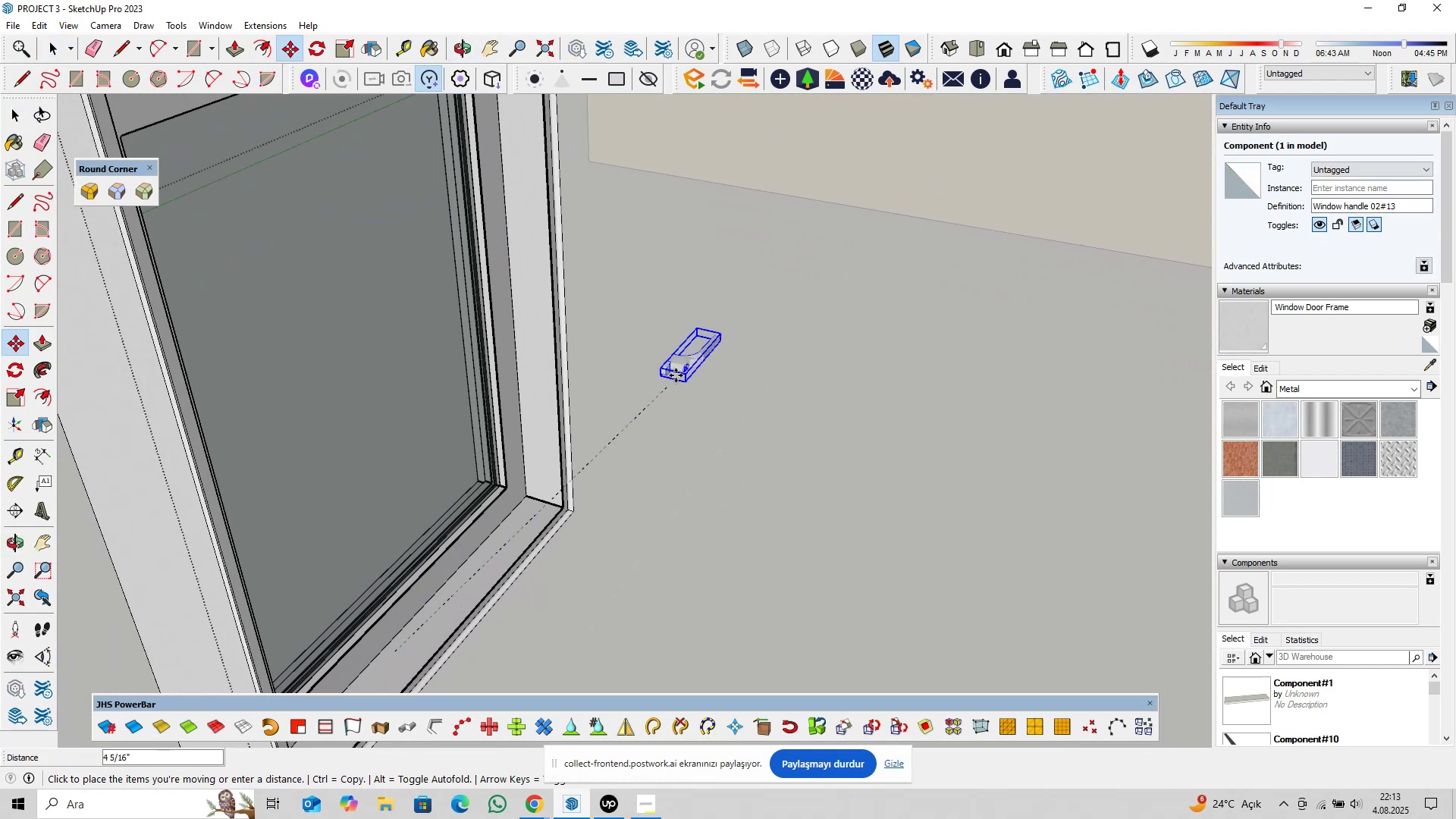 
key(Shift+ShiftLeft)
 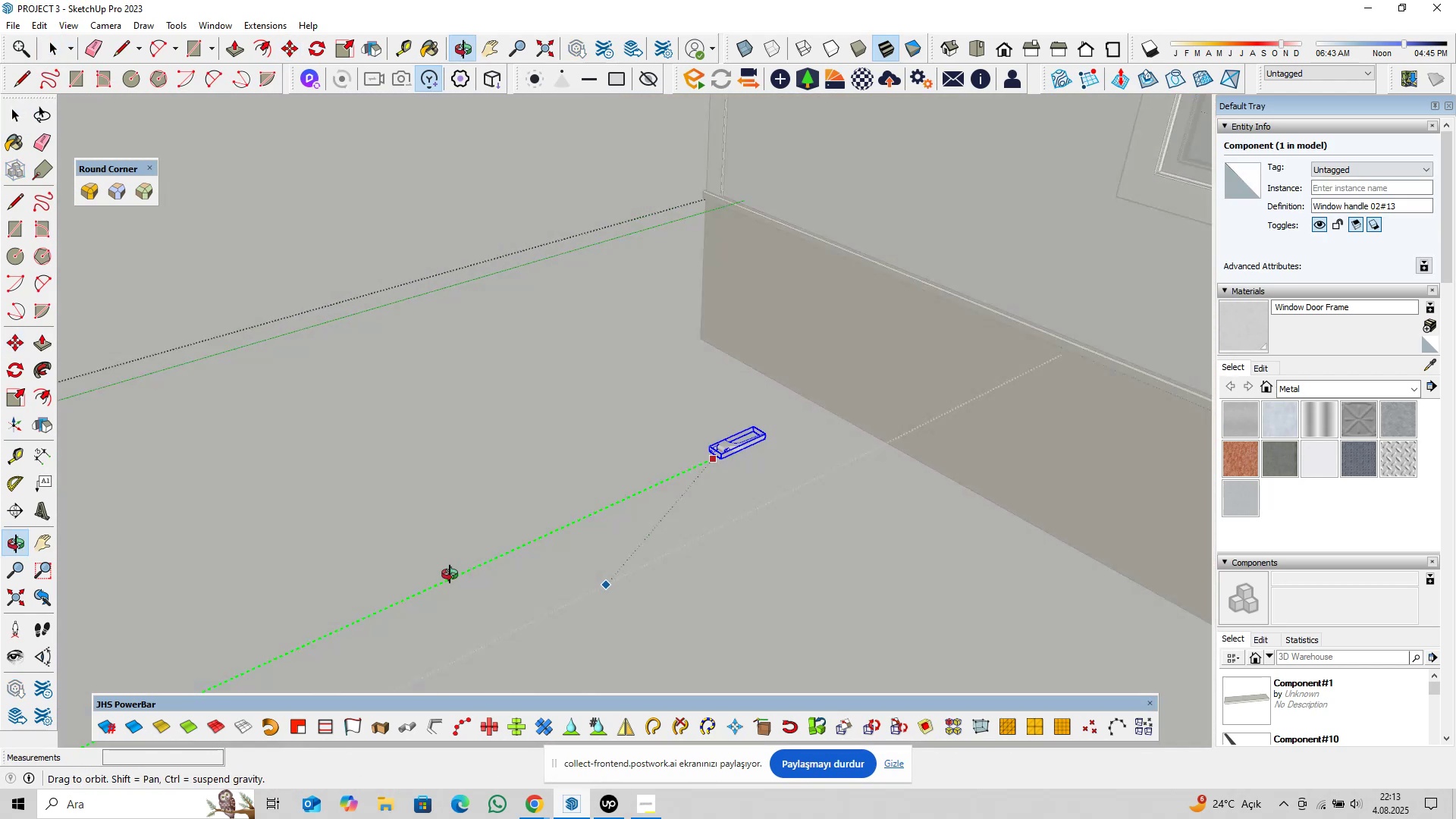 
hold_key(key=ShiftLeft, duration=0.53)
 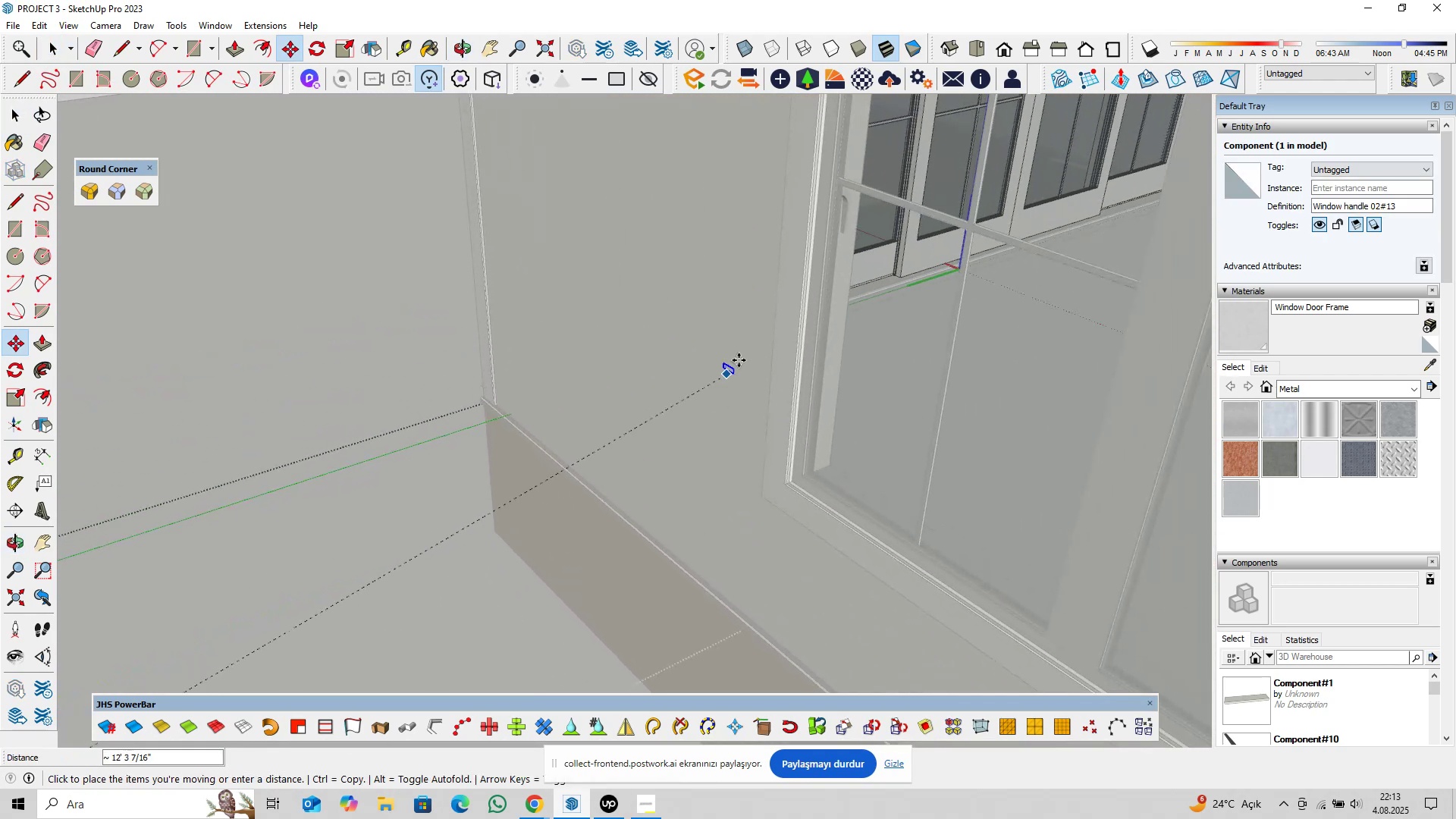 
scroll: coordinate [747, 350], scroll_direction: up, amount: 5.0
 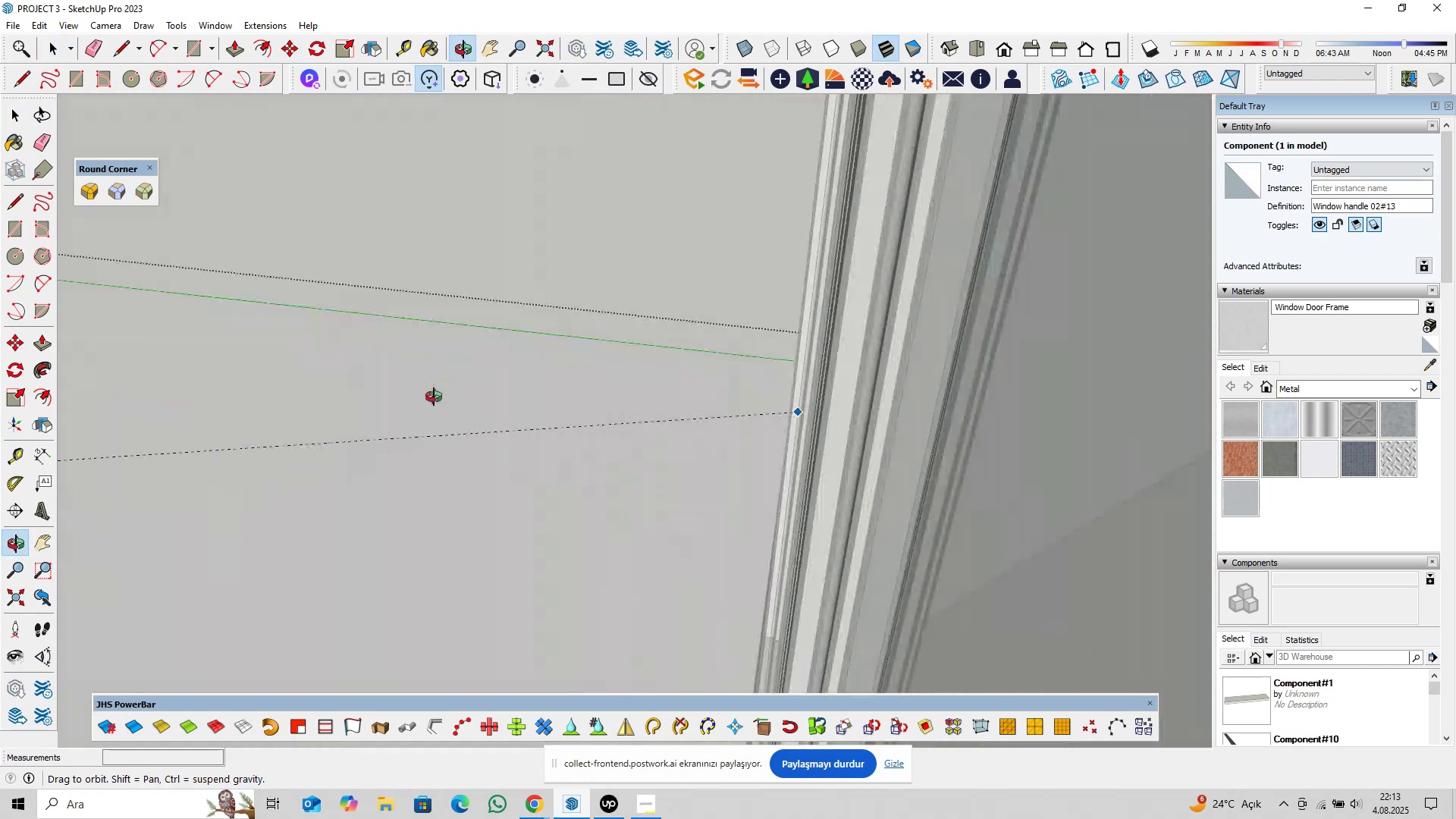 
hold_key(key=ShiftLeft, duration=0.32)
 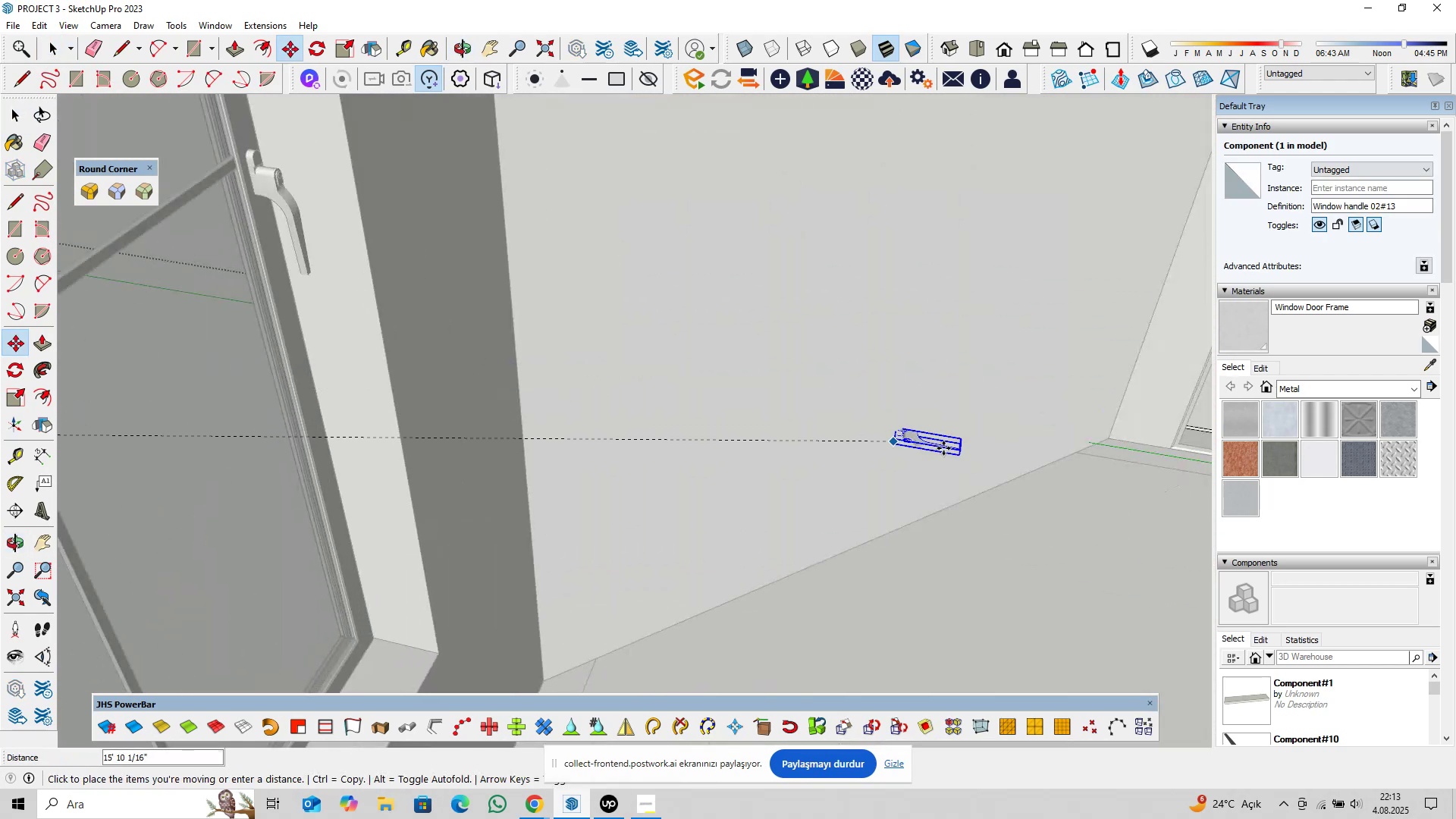 
key(Shift+ShiftLeft)
 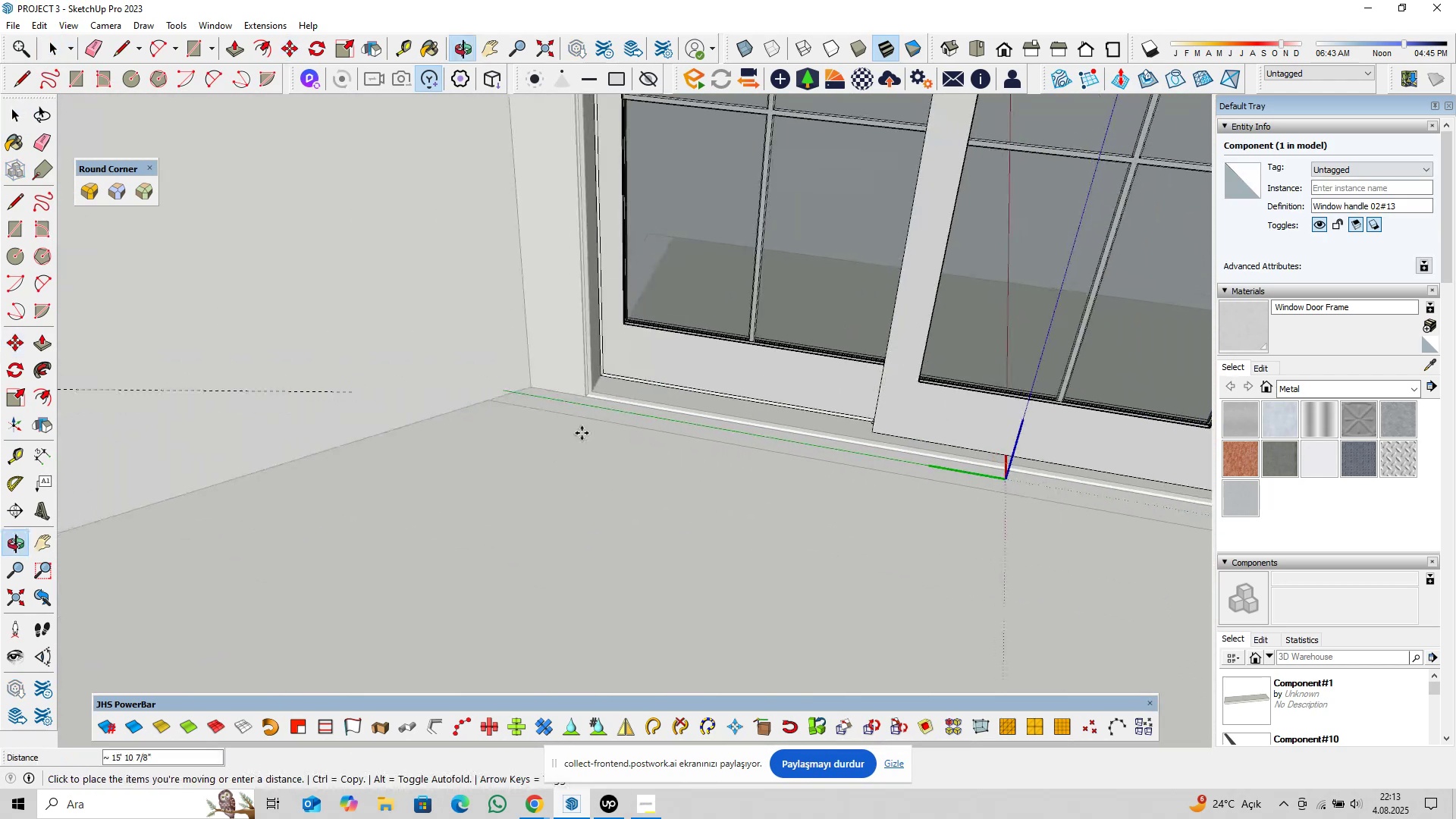 
hold_key(key=ShiftLeft, duration=0.36)
 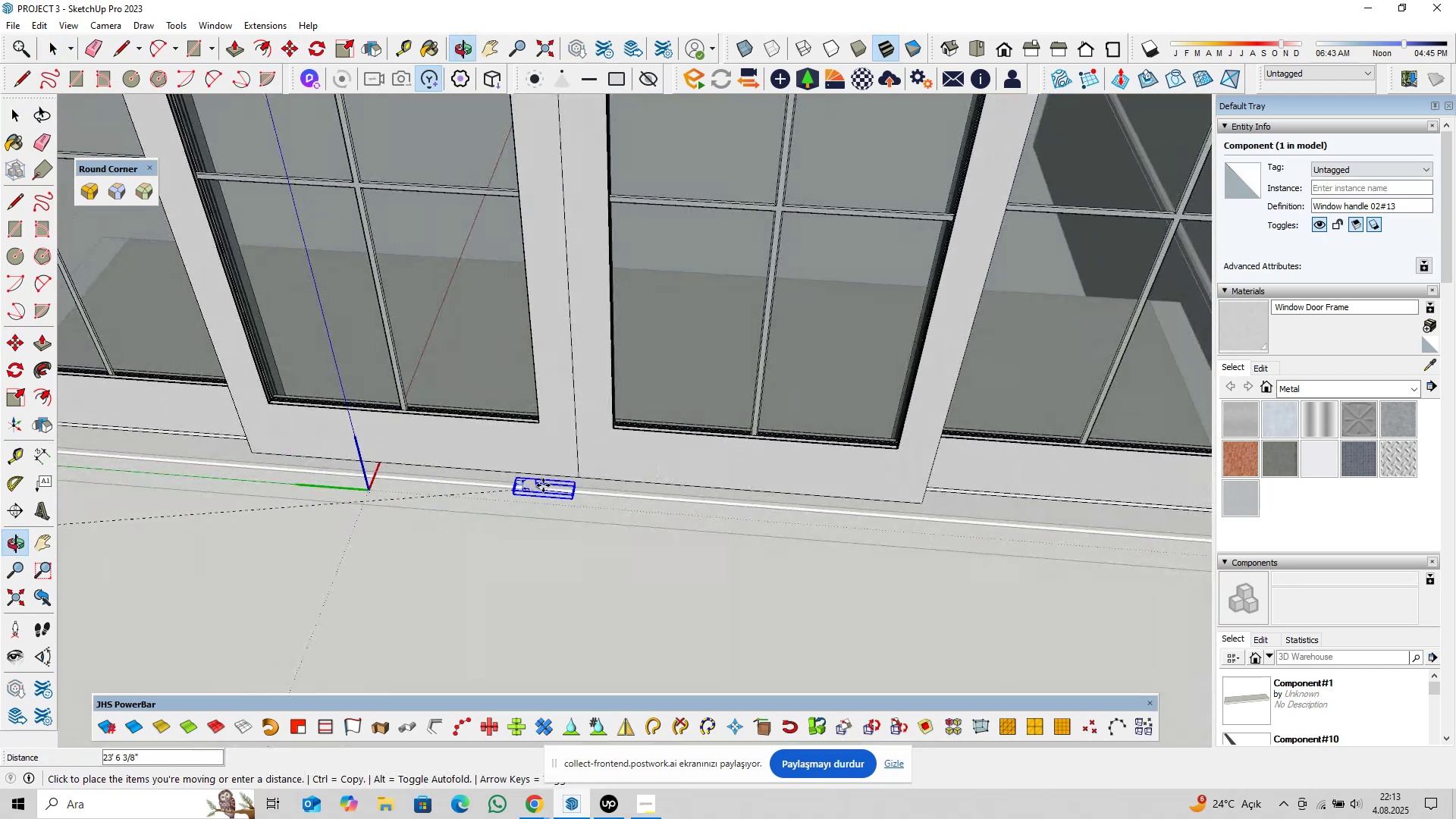 
scroll: coordinate [607, 461], scroll_direction: up, amount: 12.0
 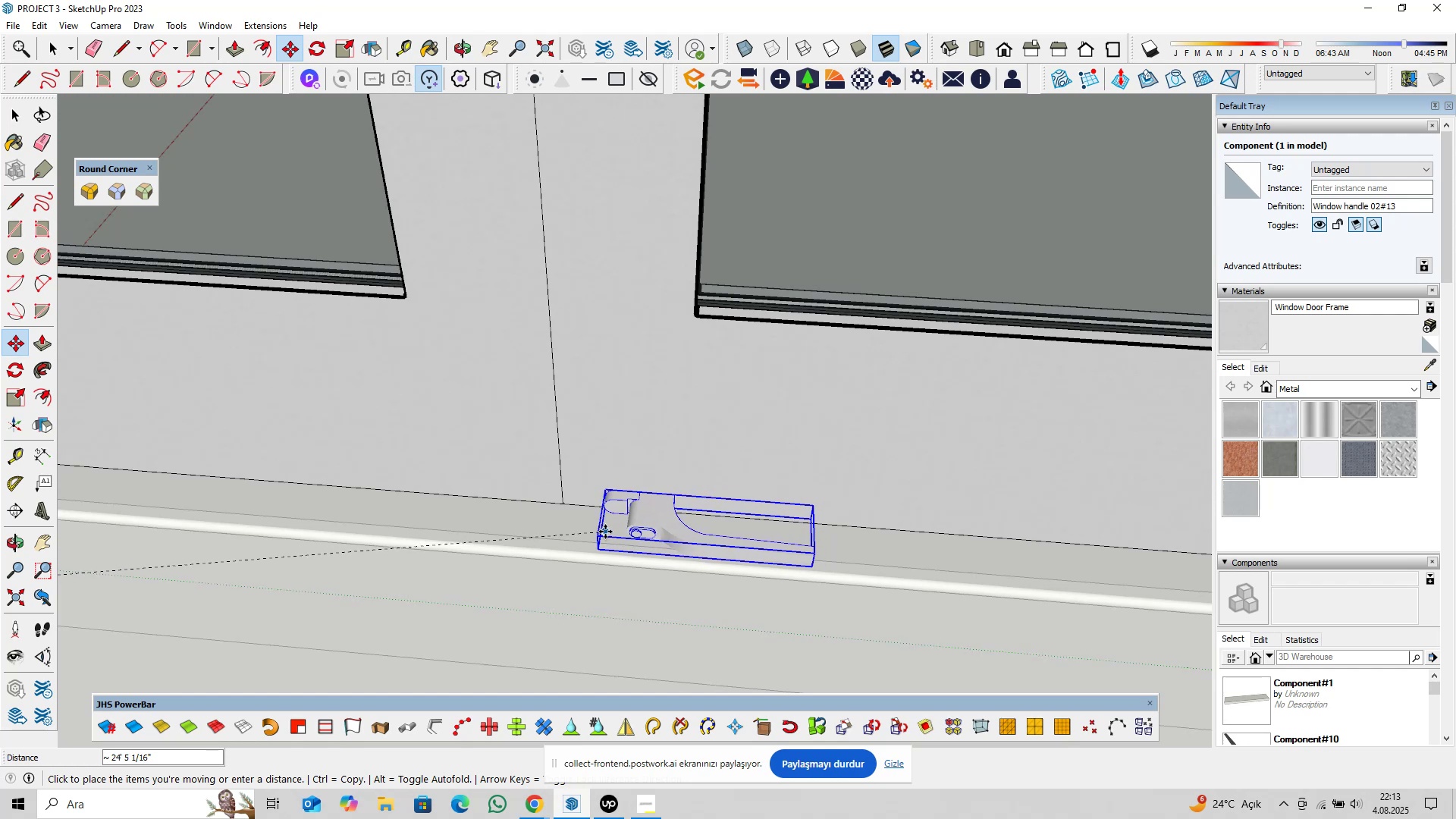 
left_click([605, 532])
 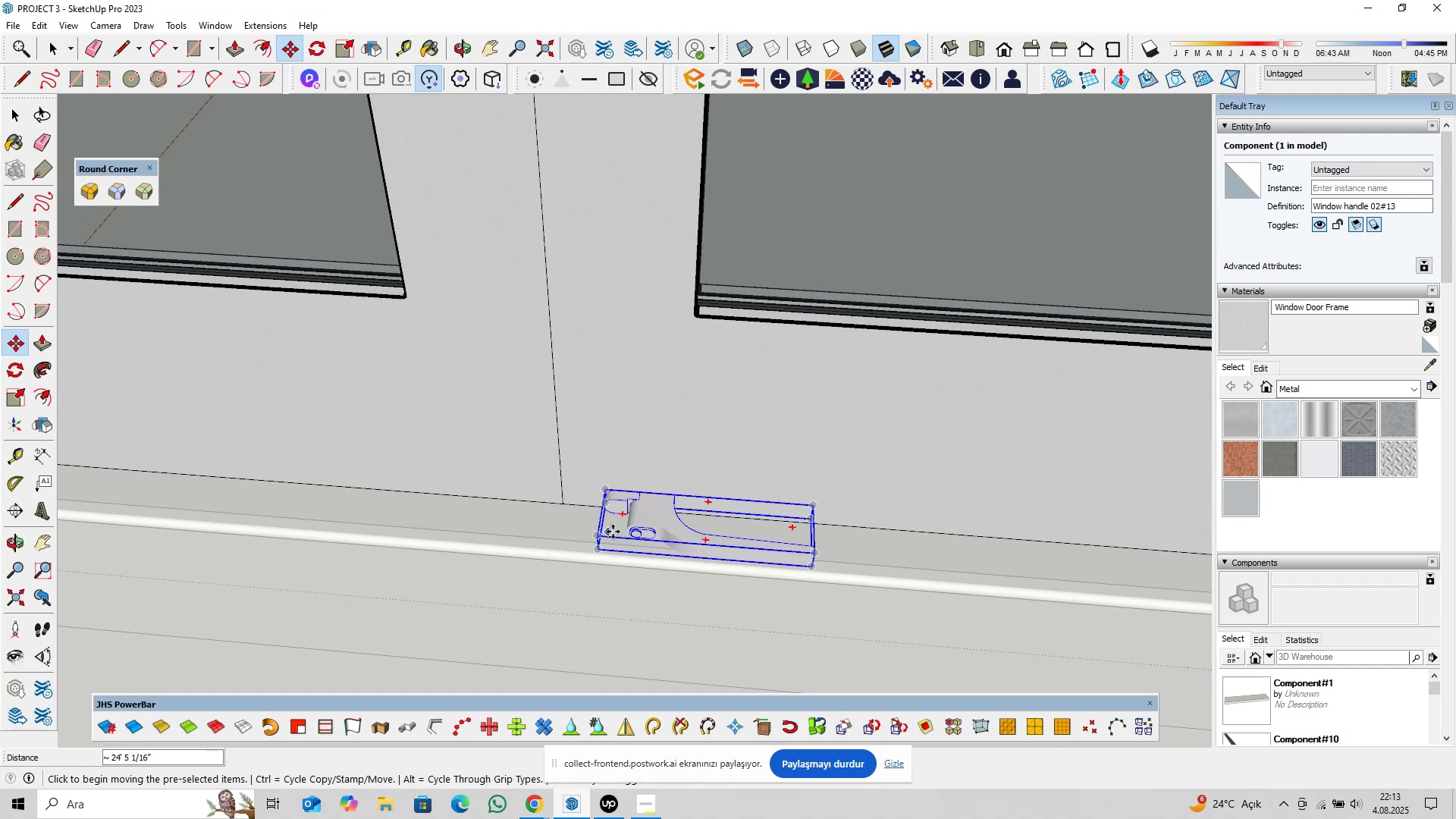 
key(Space)
 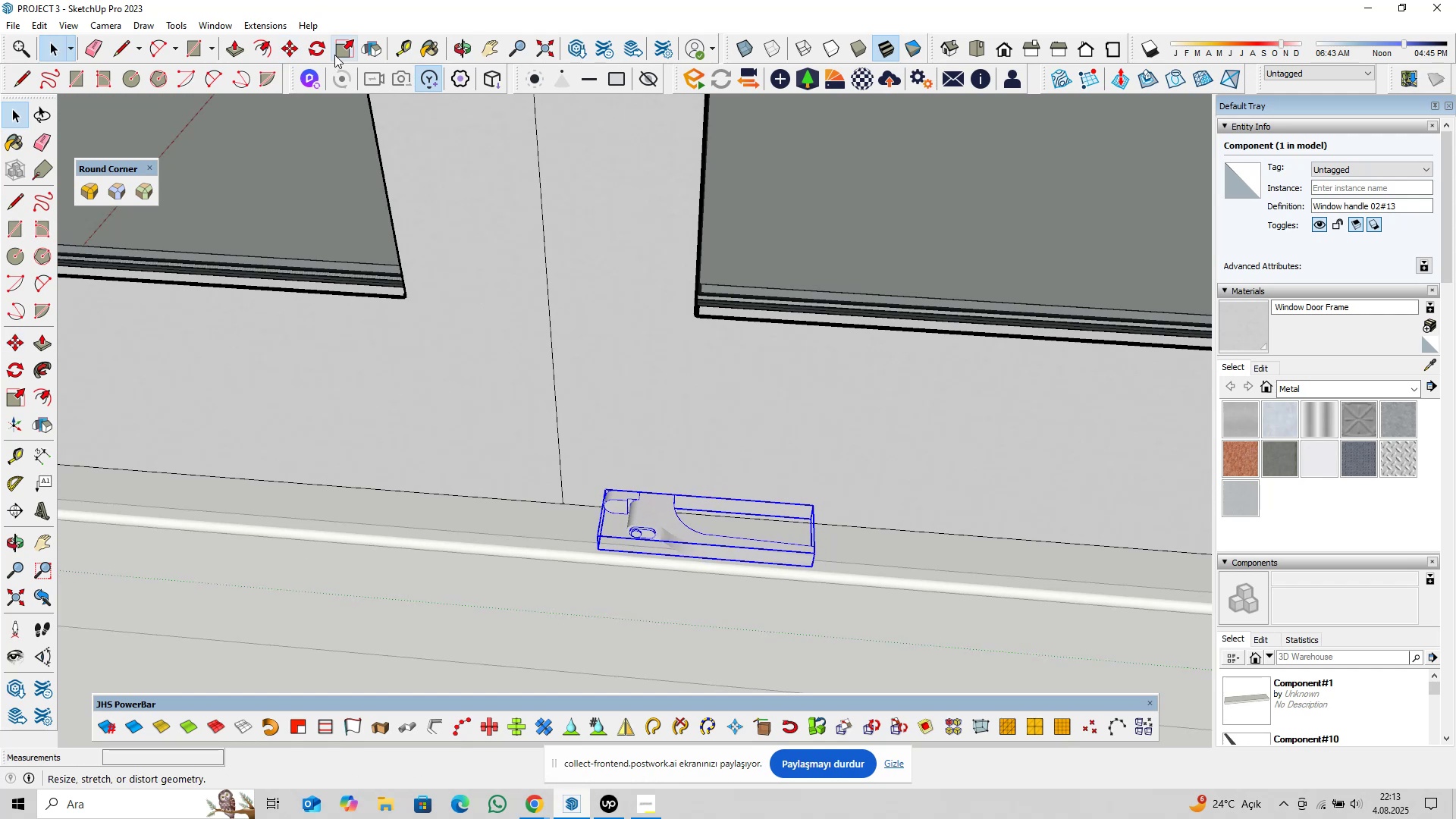 
left_click([324, 45])
 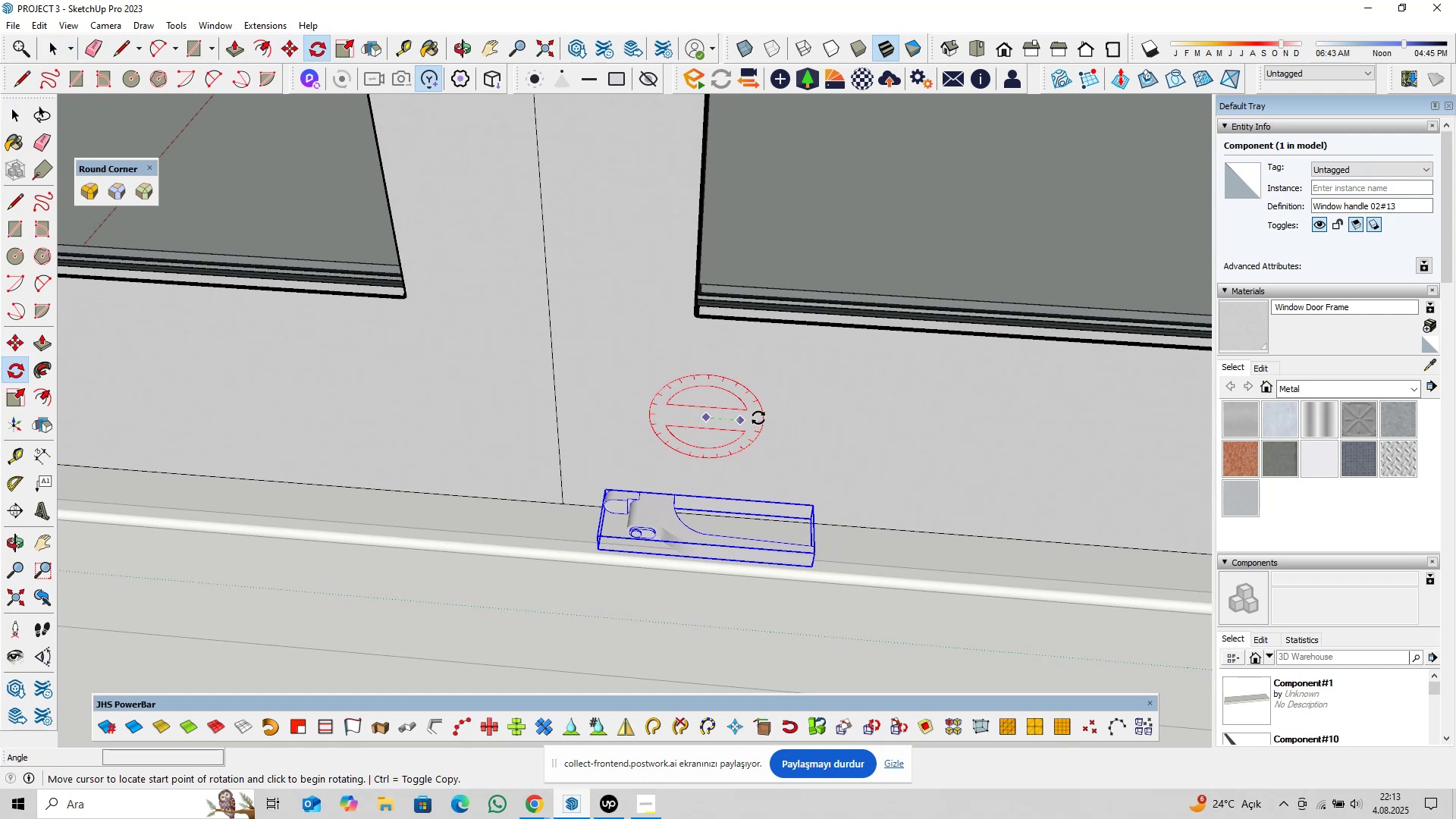 
double_click([761, 418])
 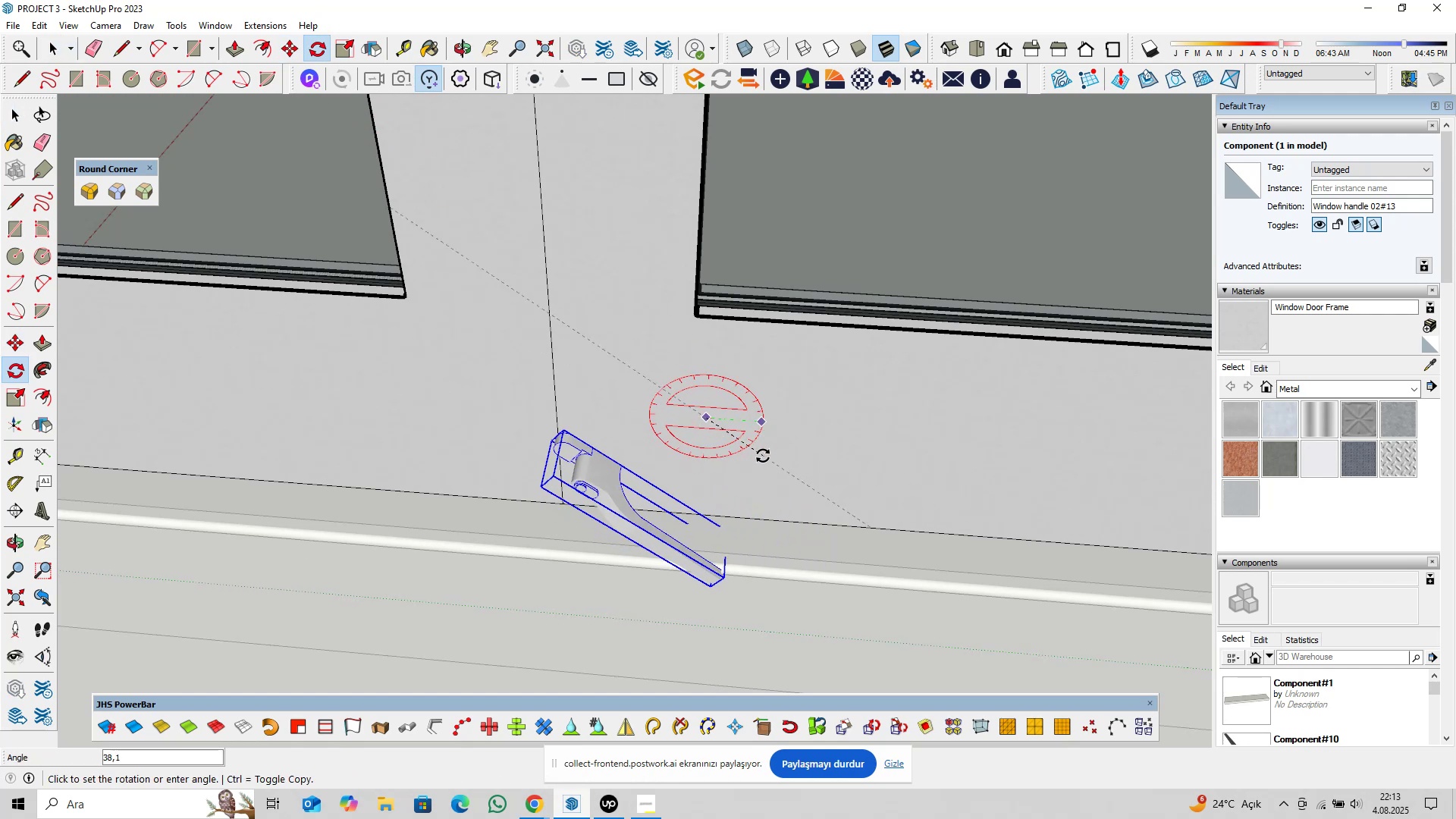 
type(90)
 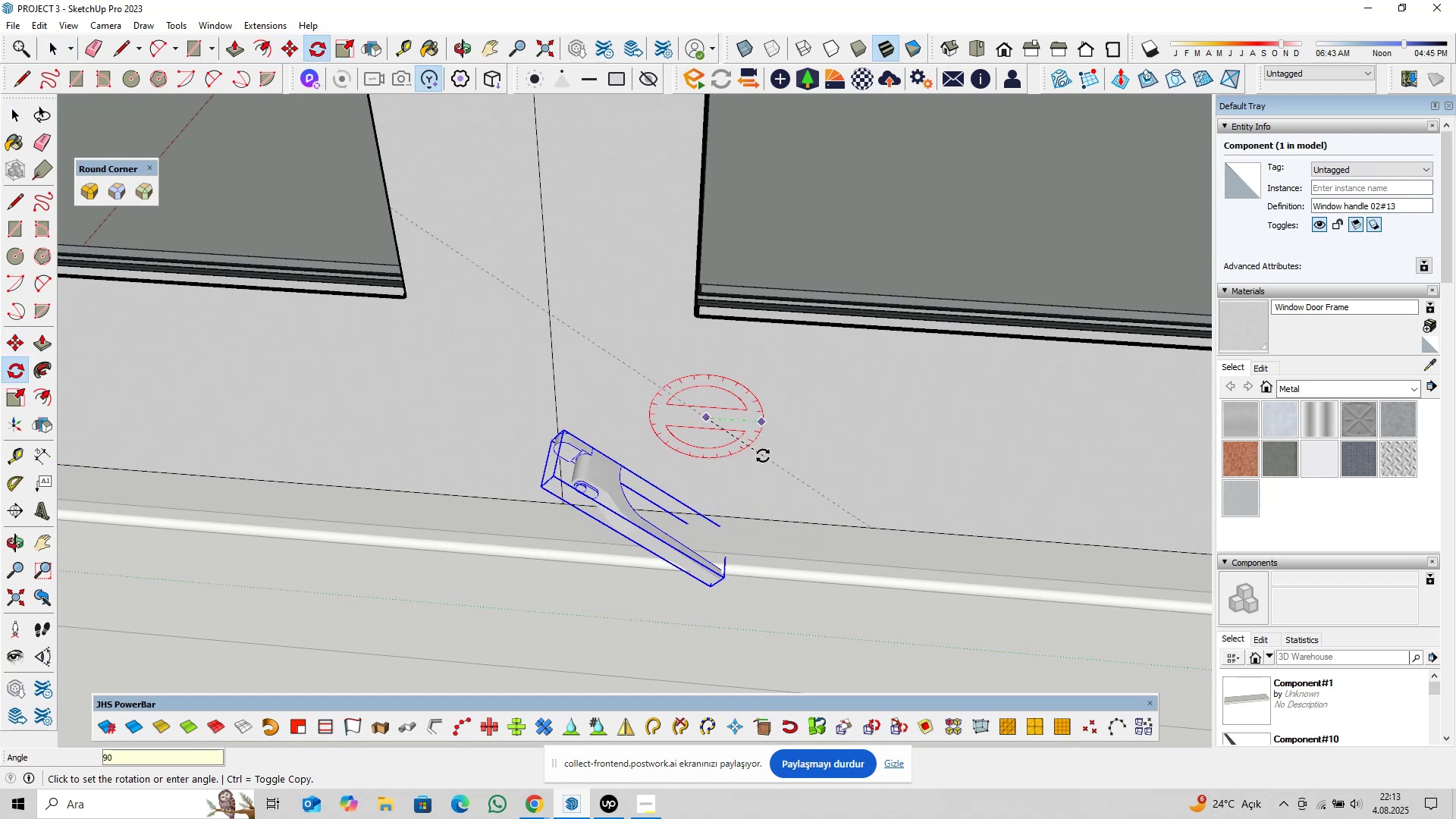 
key(Enter)
 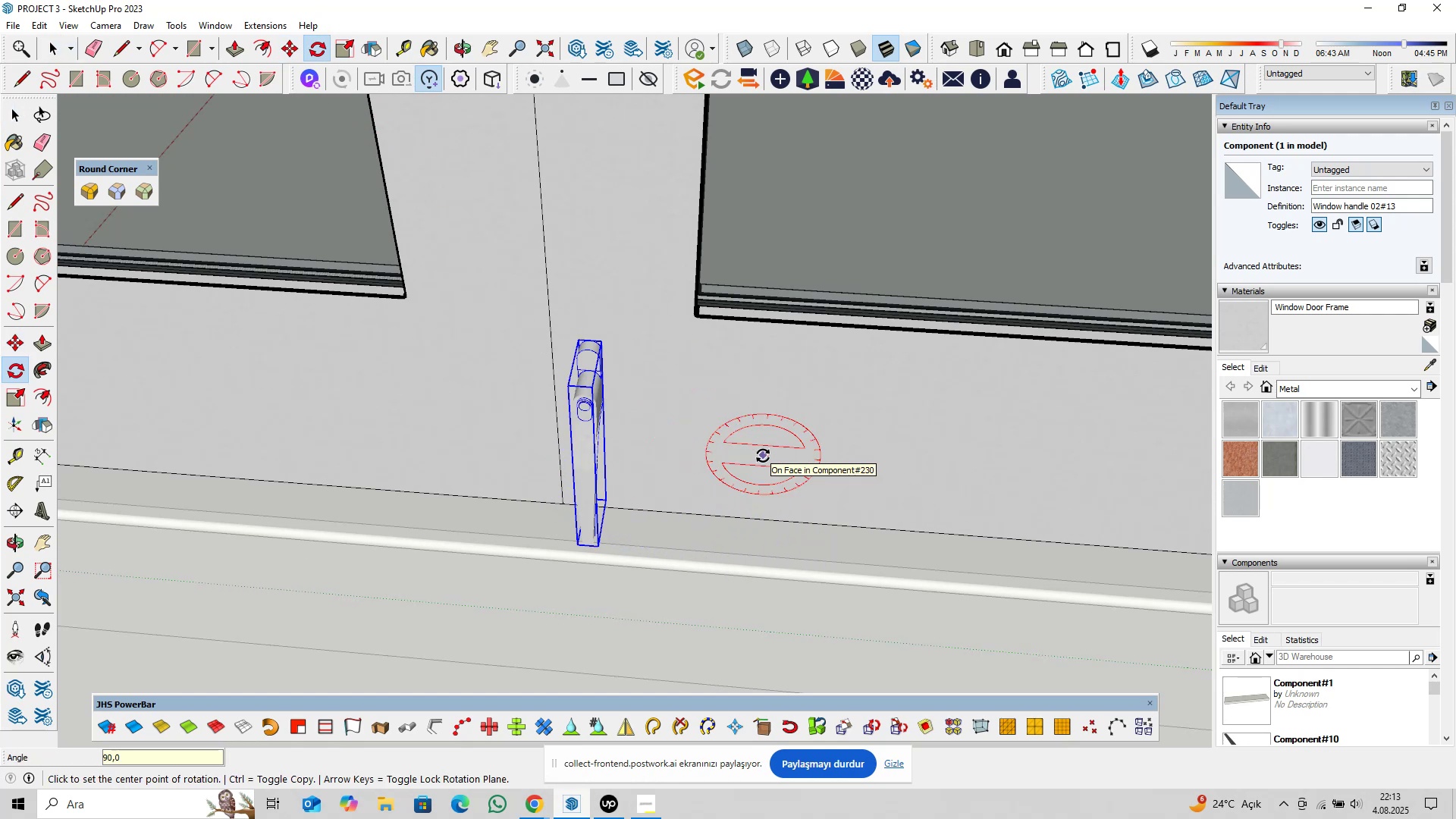 
key(Space)
 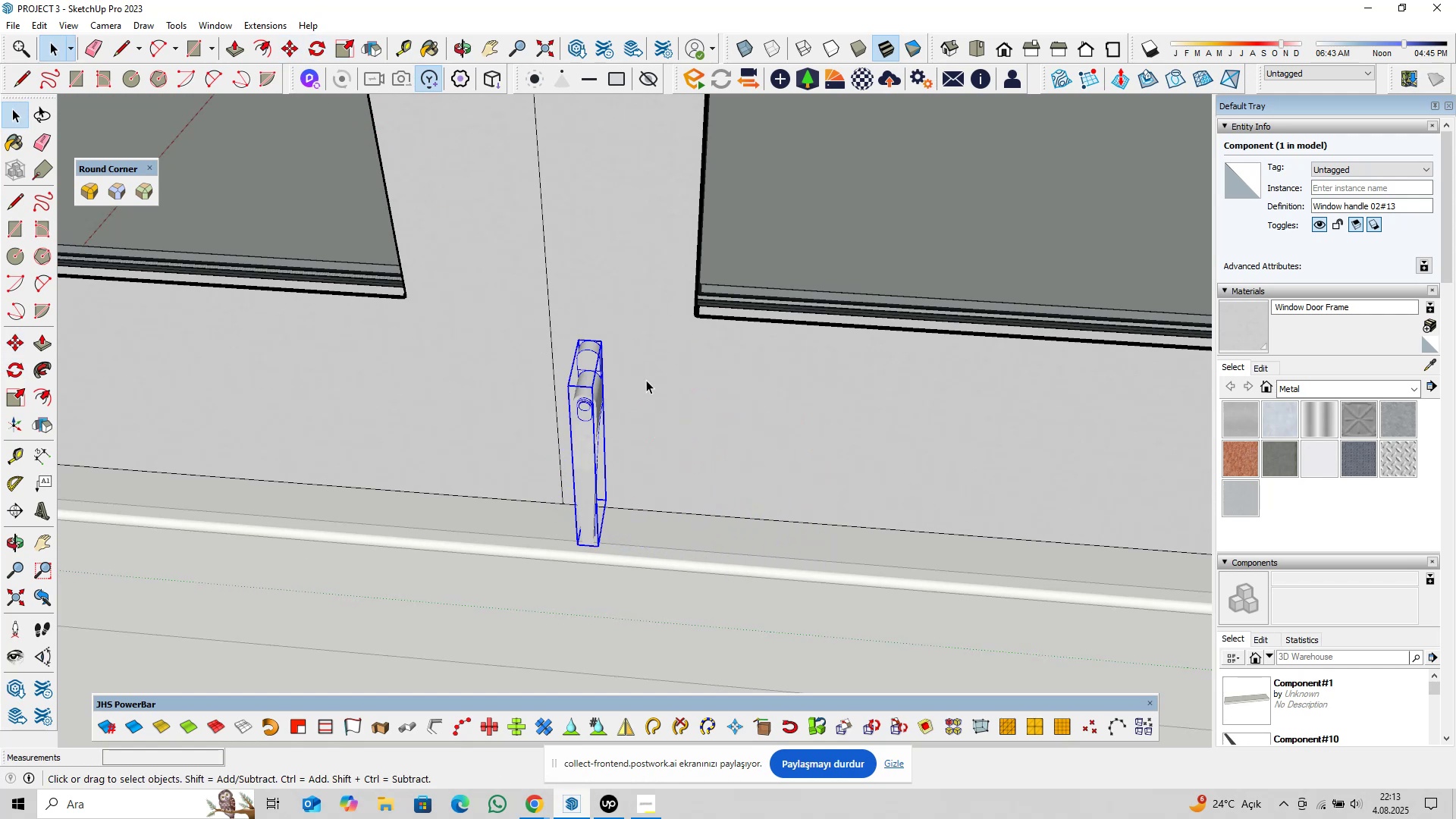 
hold_key(key=ShiftLeft, duration=0.37)
 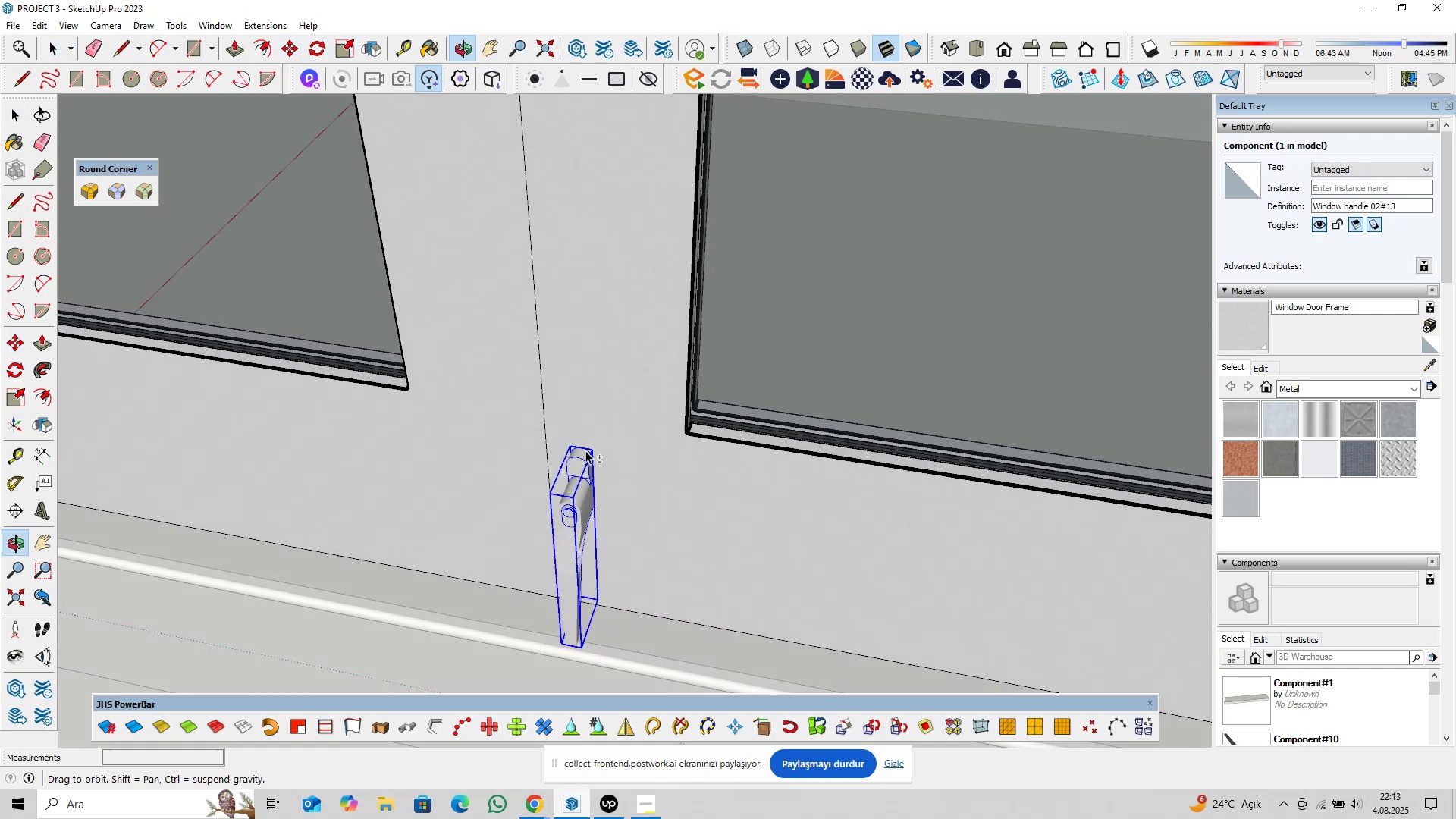 
scroll: coordinate [599, 450], scroll_direction: up, amount: 4.0
 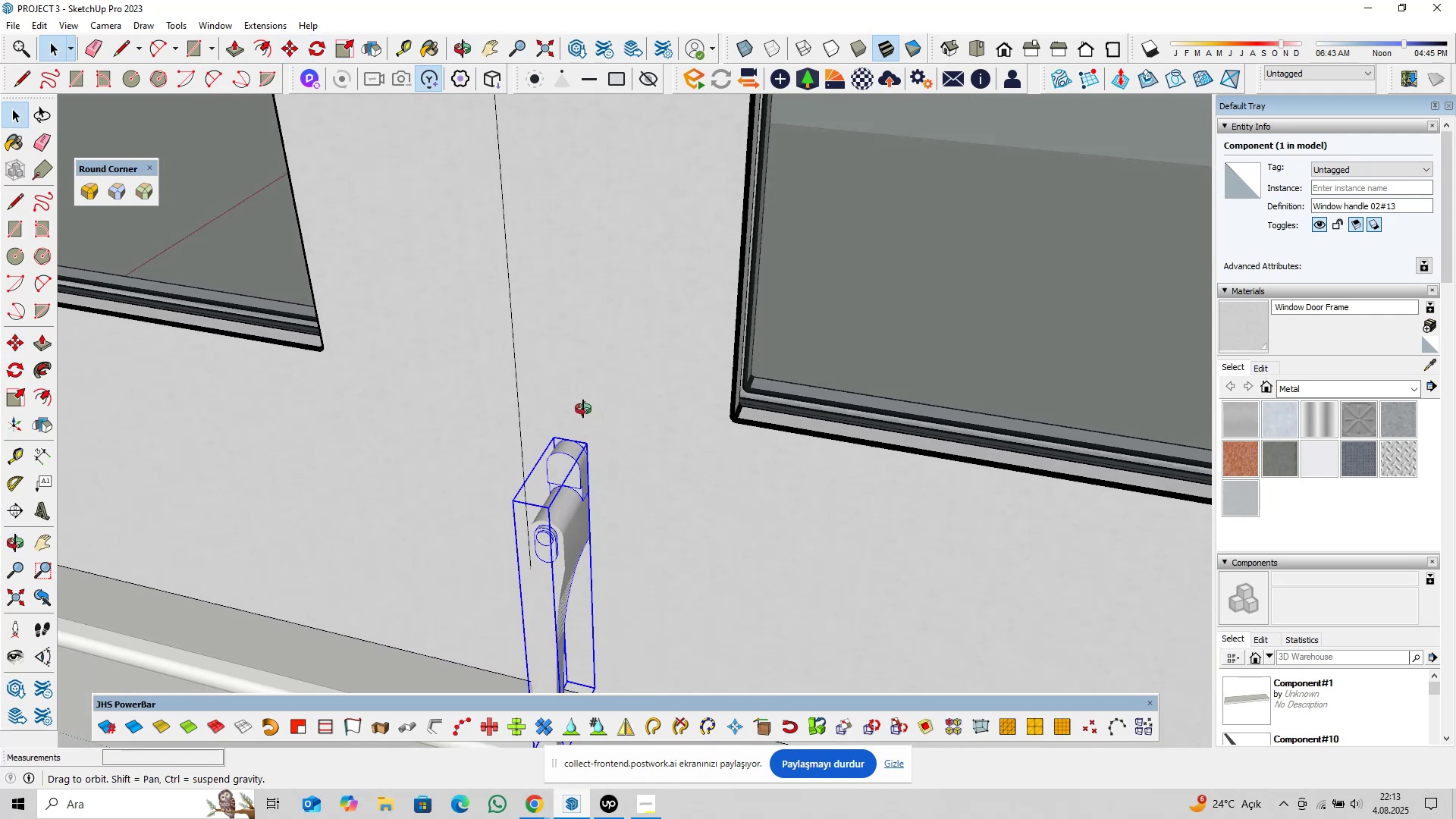 
scroll: coordinate [613, 618], scroll_direction: none, amount: 0.0
 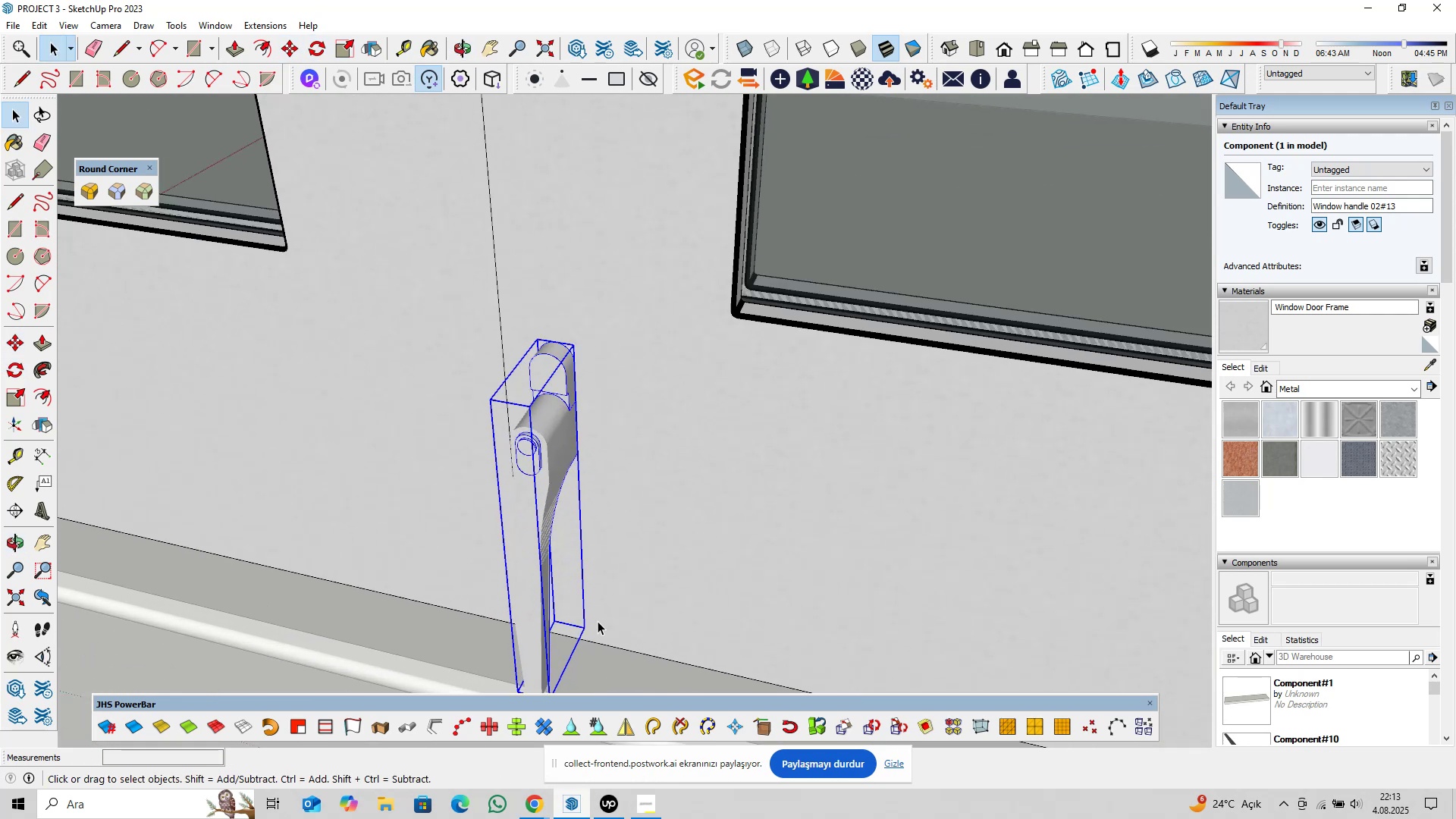 
key(M)
 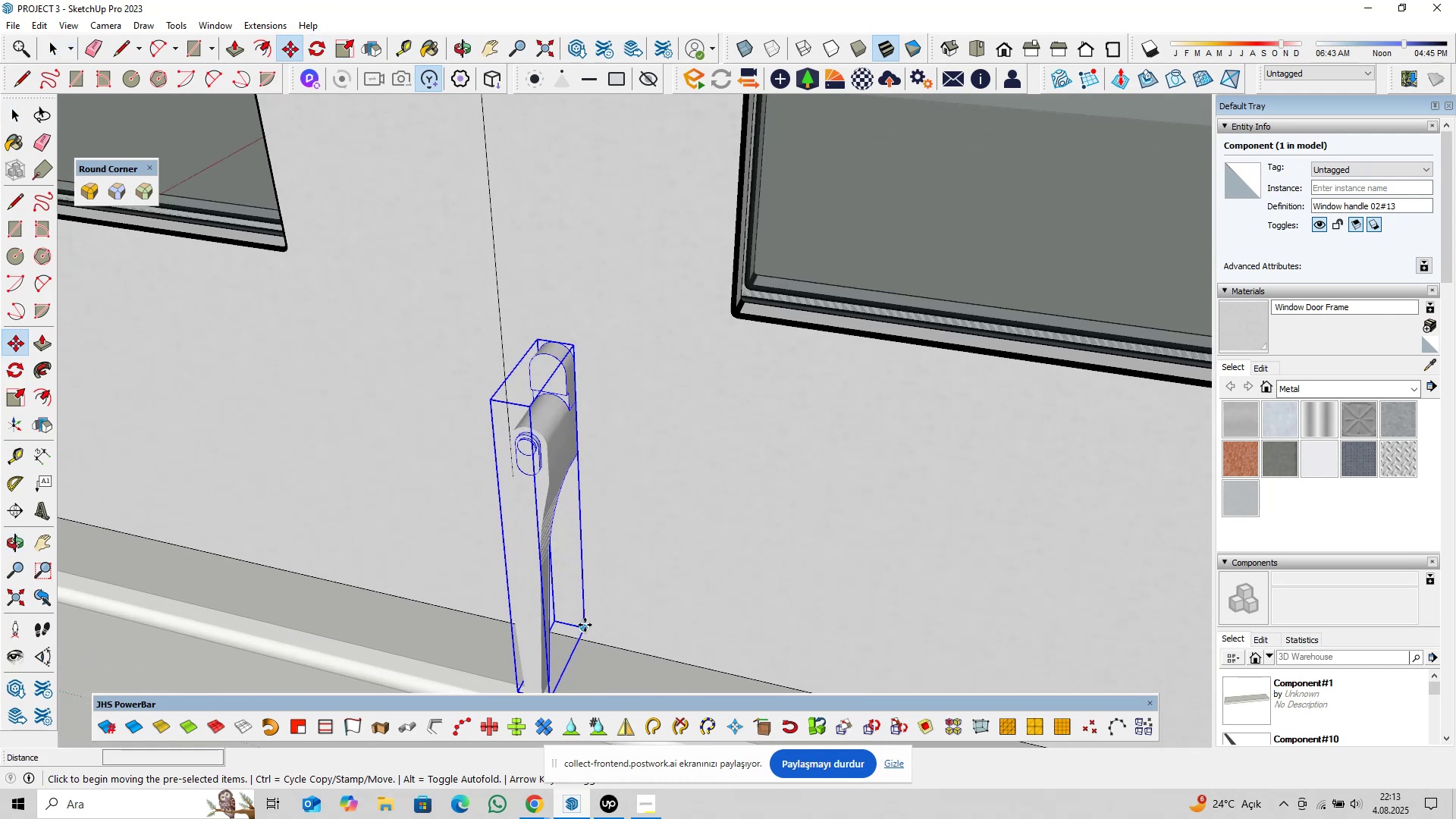 
left_click([585, 625])
 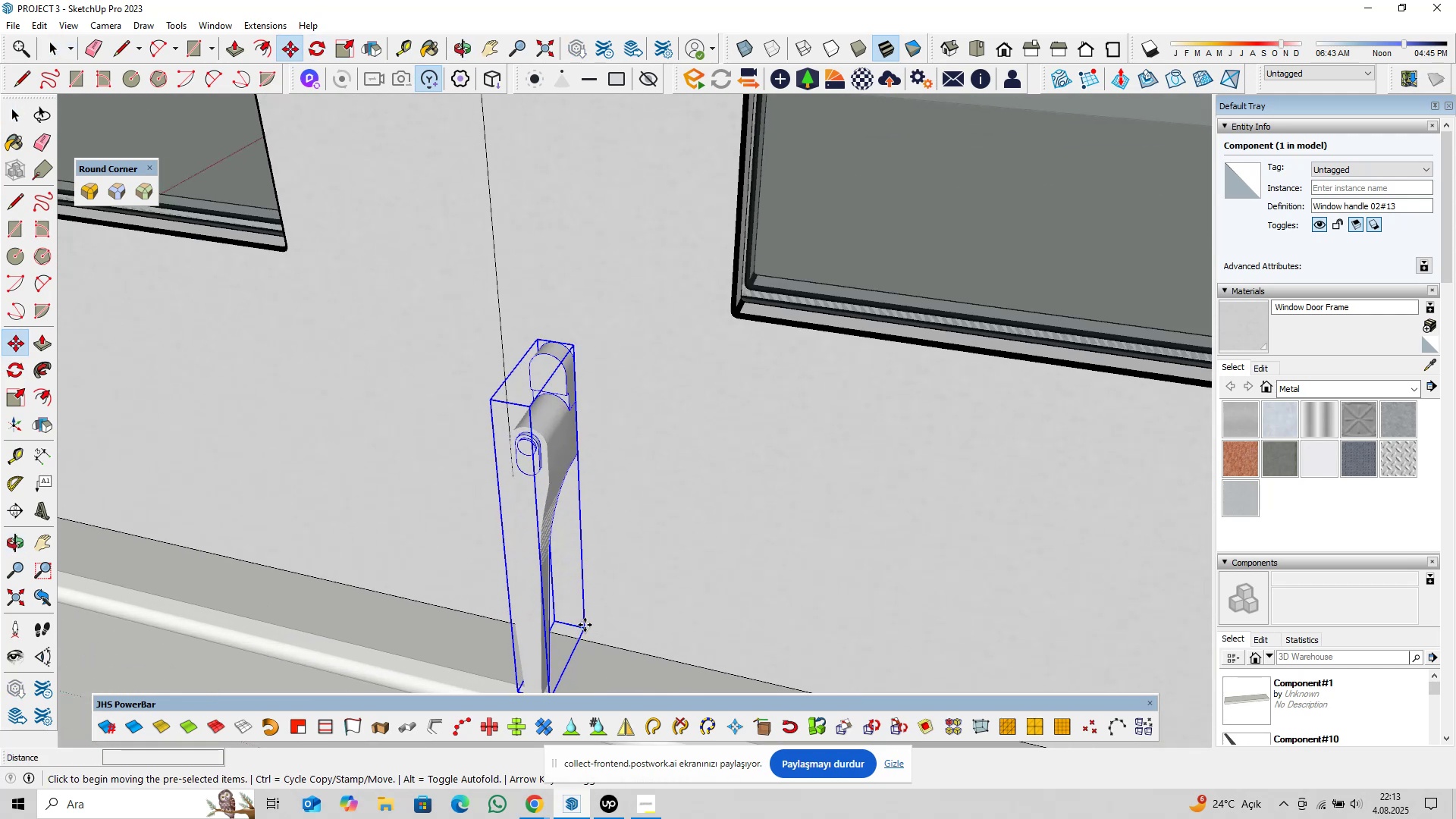 
key(ArrowUp)
 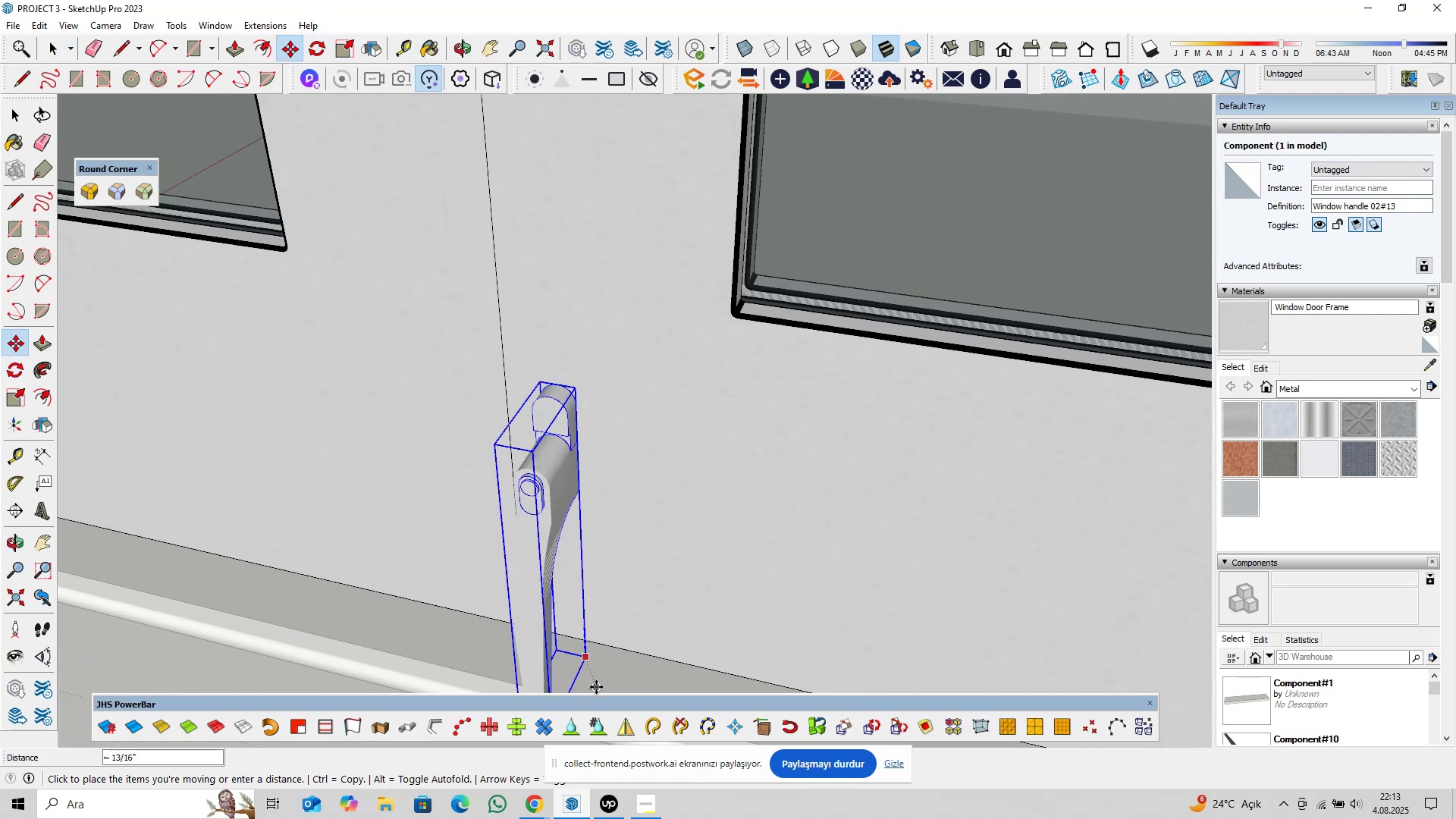 
left_click([596, 687])
 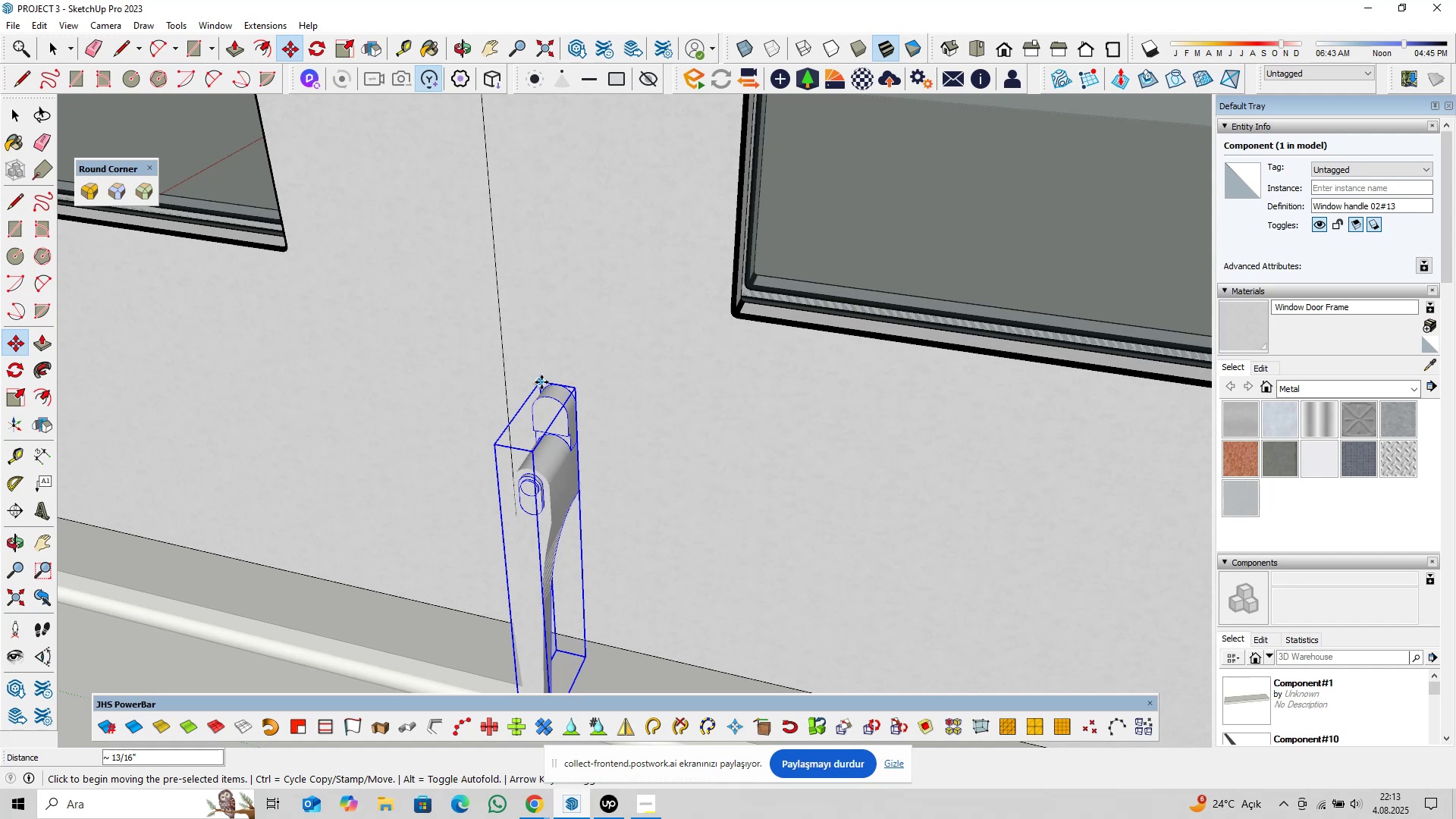 
key(ArrowLeft)
 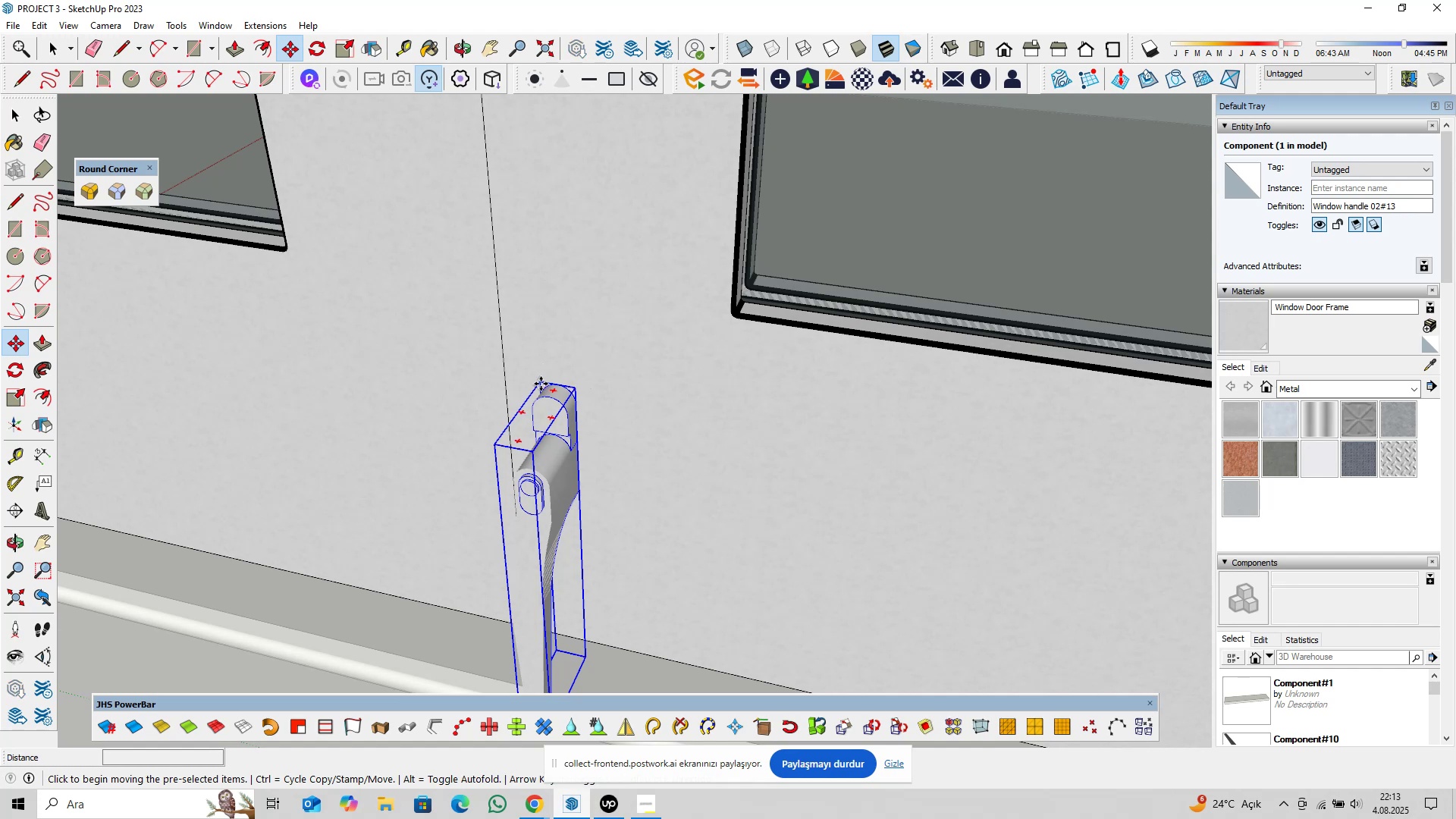 
left_click([541, 384])
 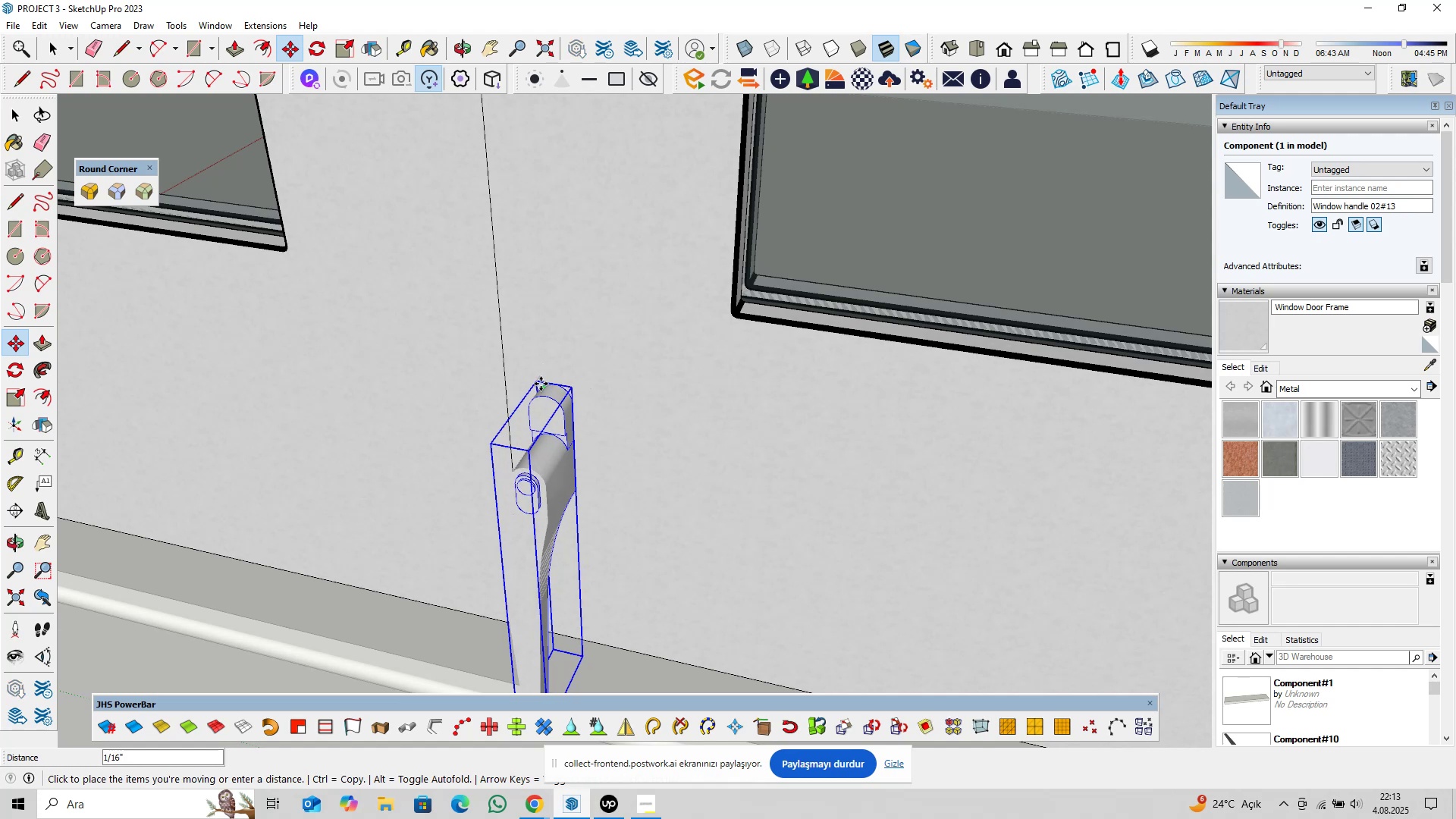 
key(Escape)
 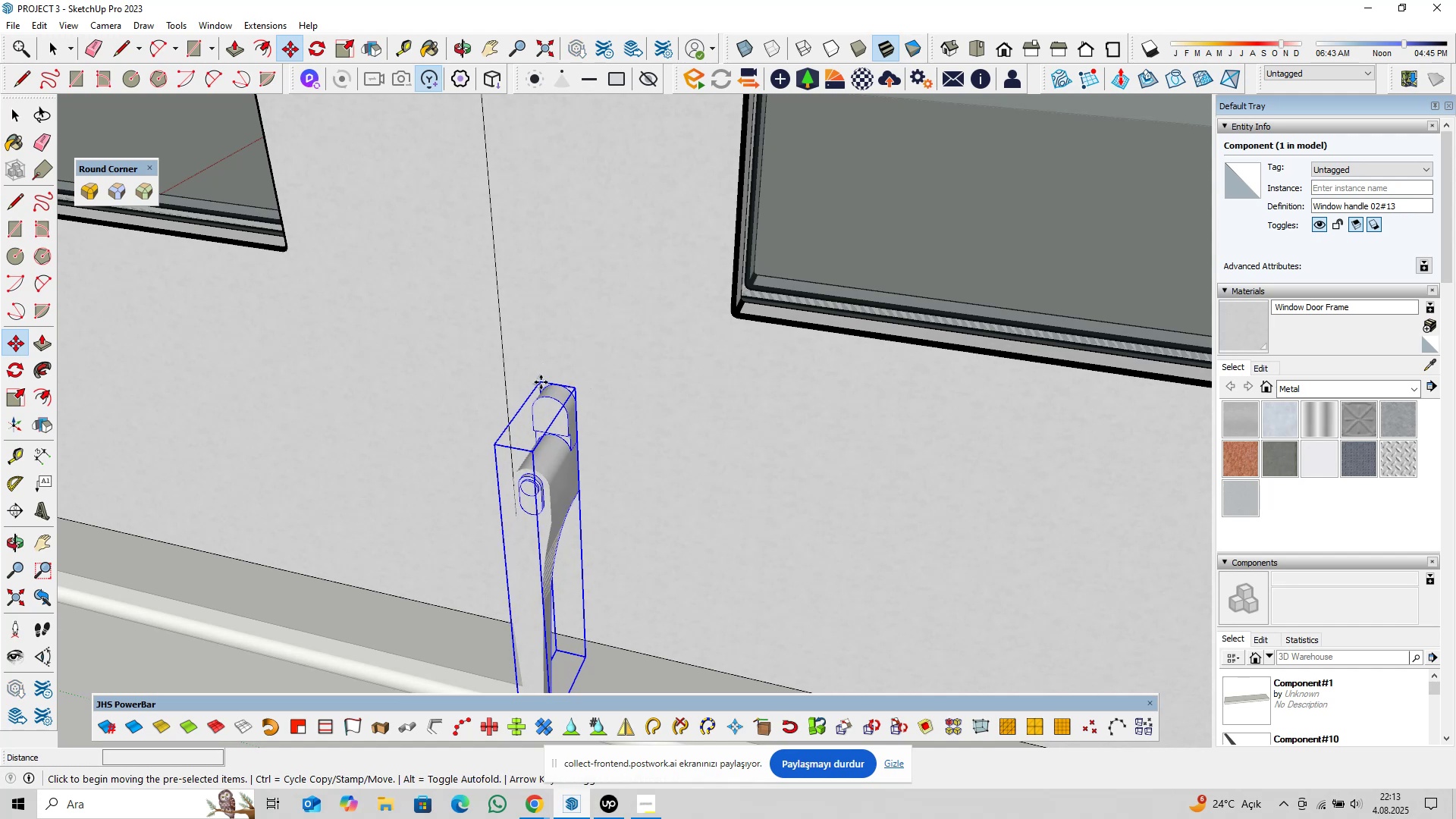 
scroll: coordinate [539, 378], scroll_direction: up, amount: 4.0
 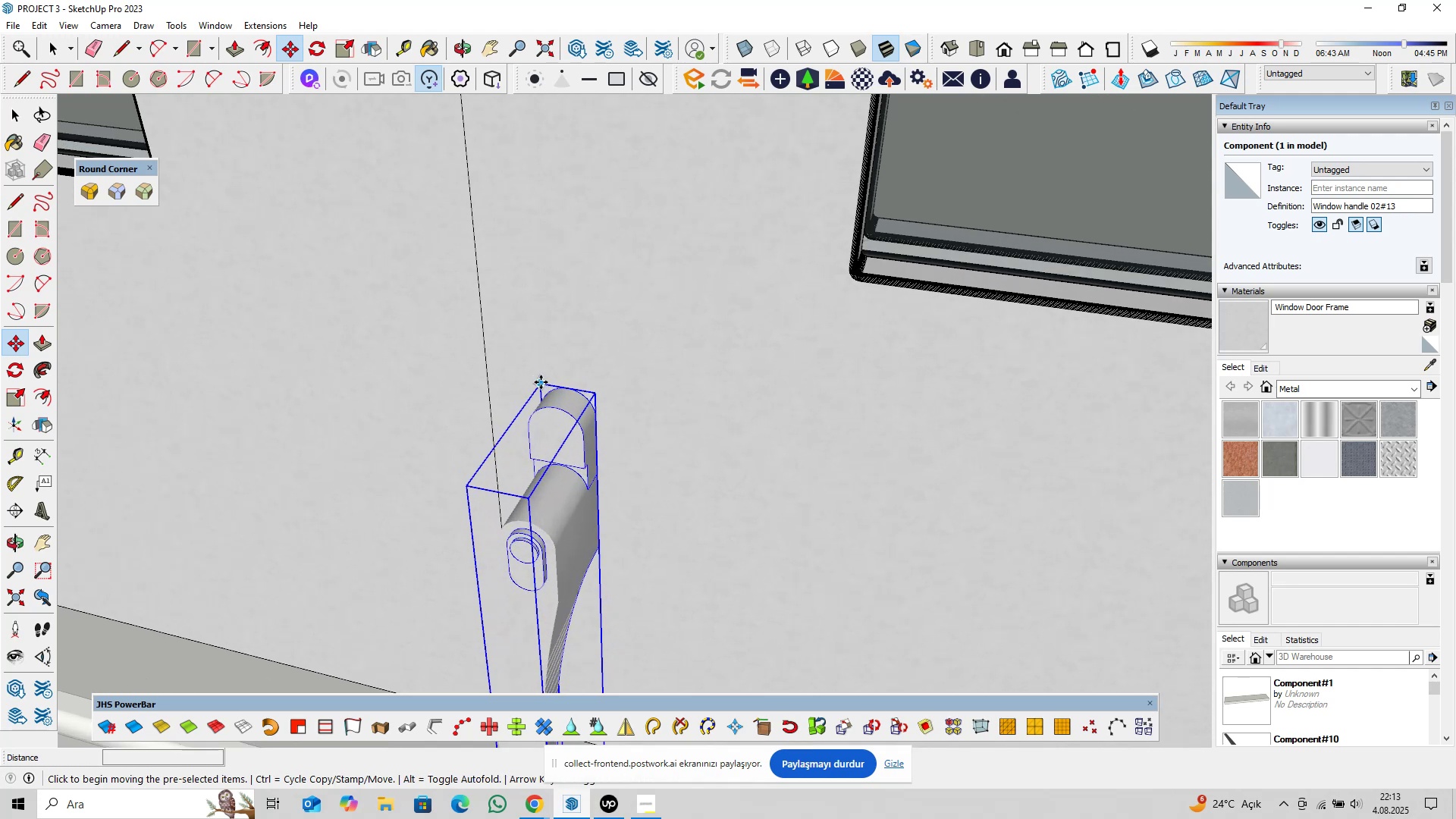 
left_click([541, 382])
 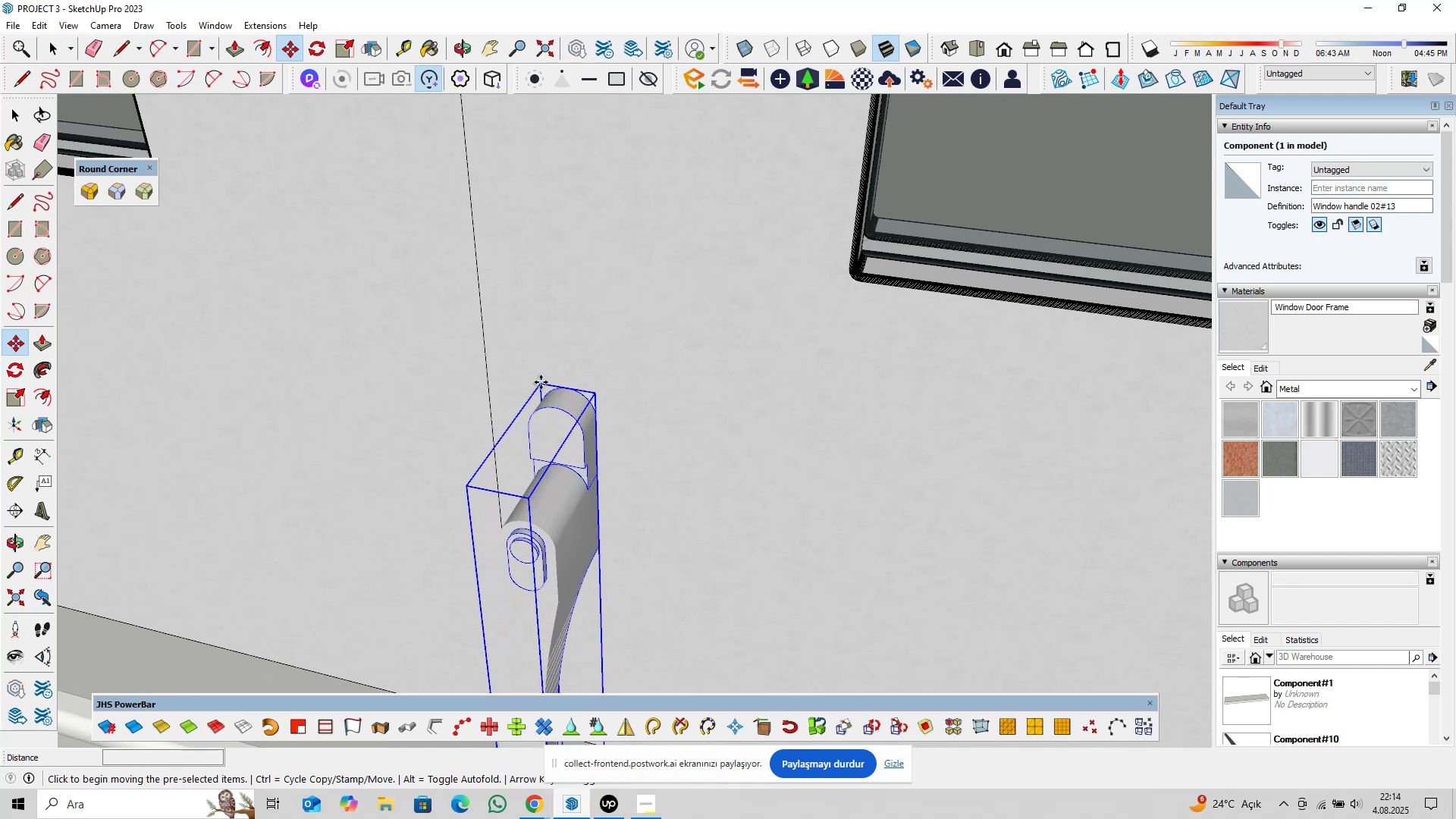 
key(ArrowLeft)
 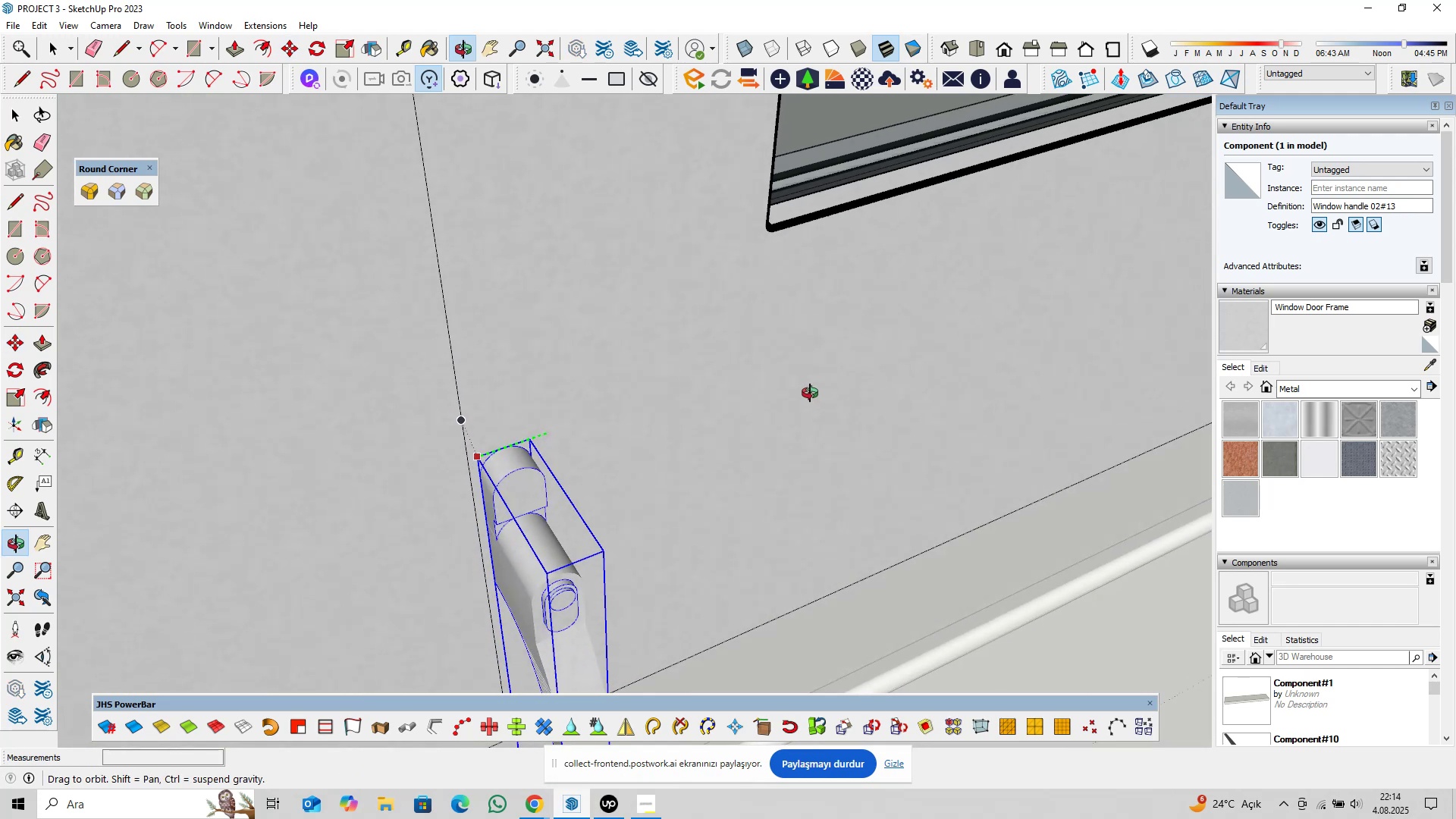 
hold_key(key=ShiftLeft, duration=0.31)
 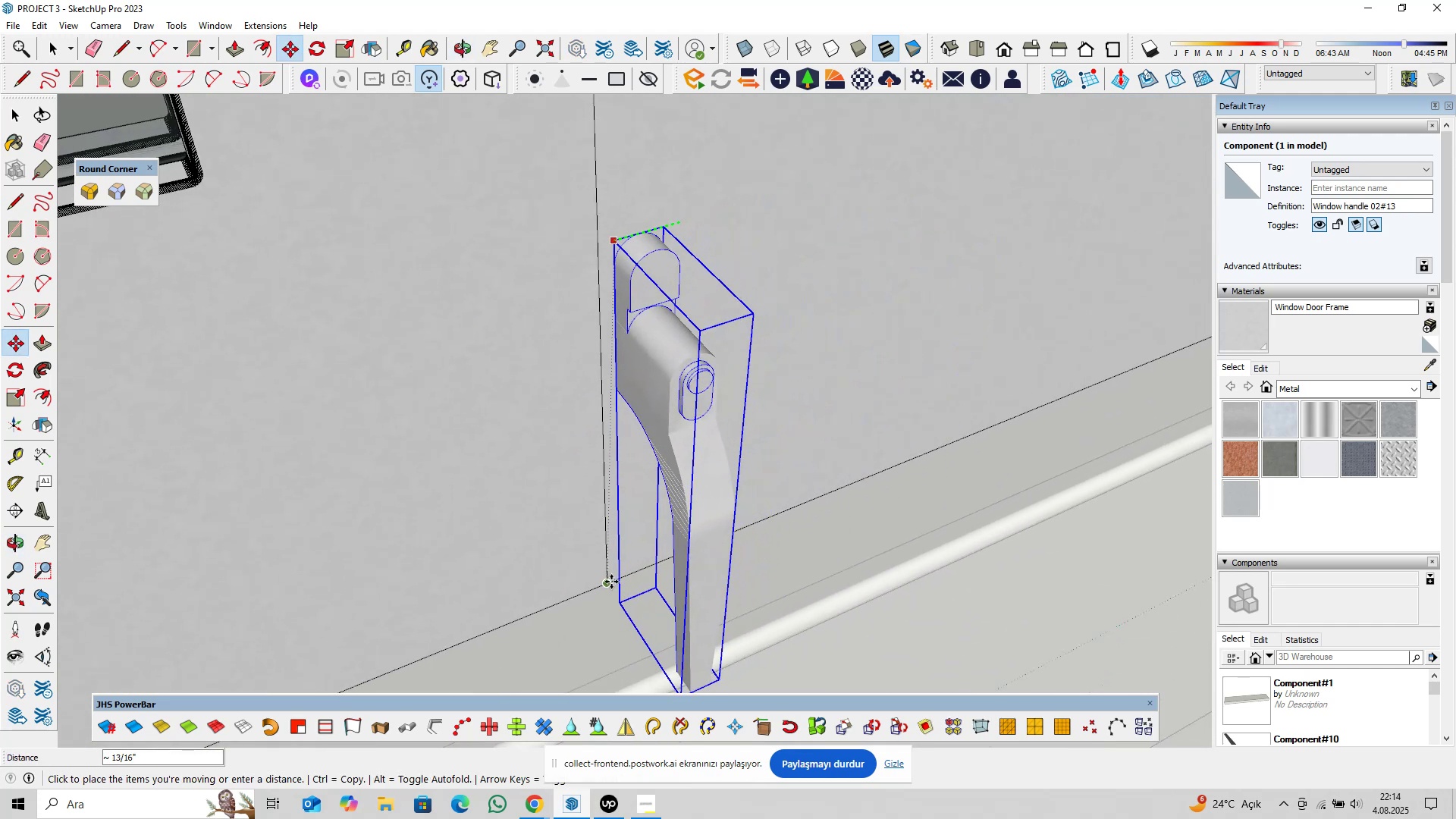 
left_click([610, 581])
 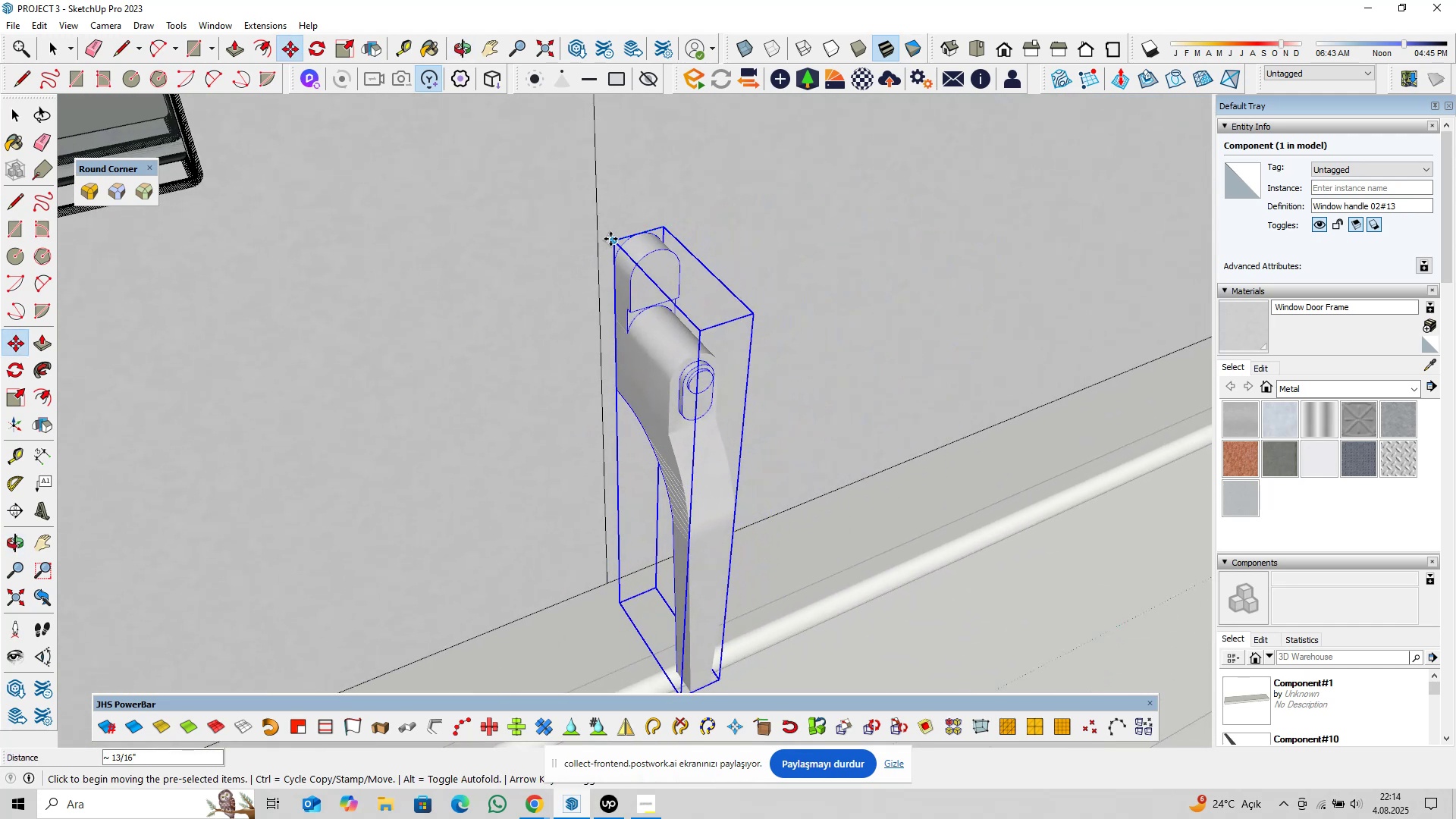 
left_click([610, 239])
 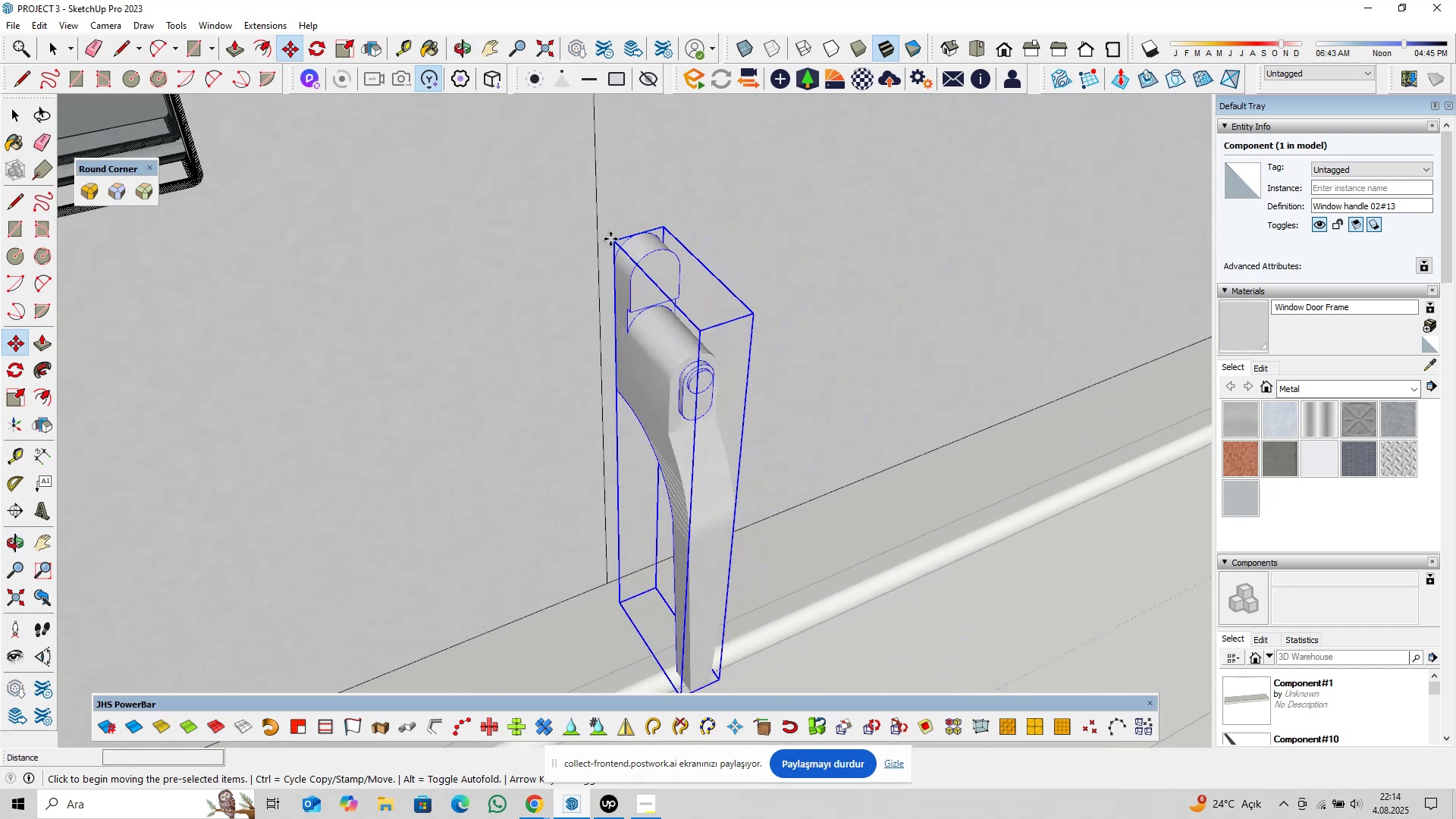 
key(ArrowLeft)
 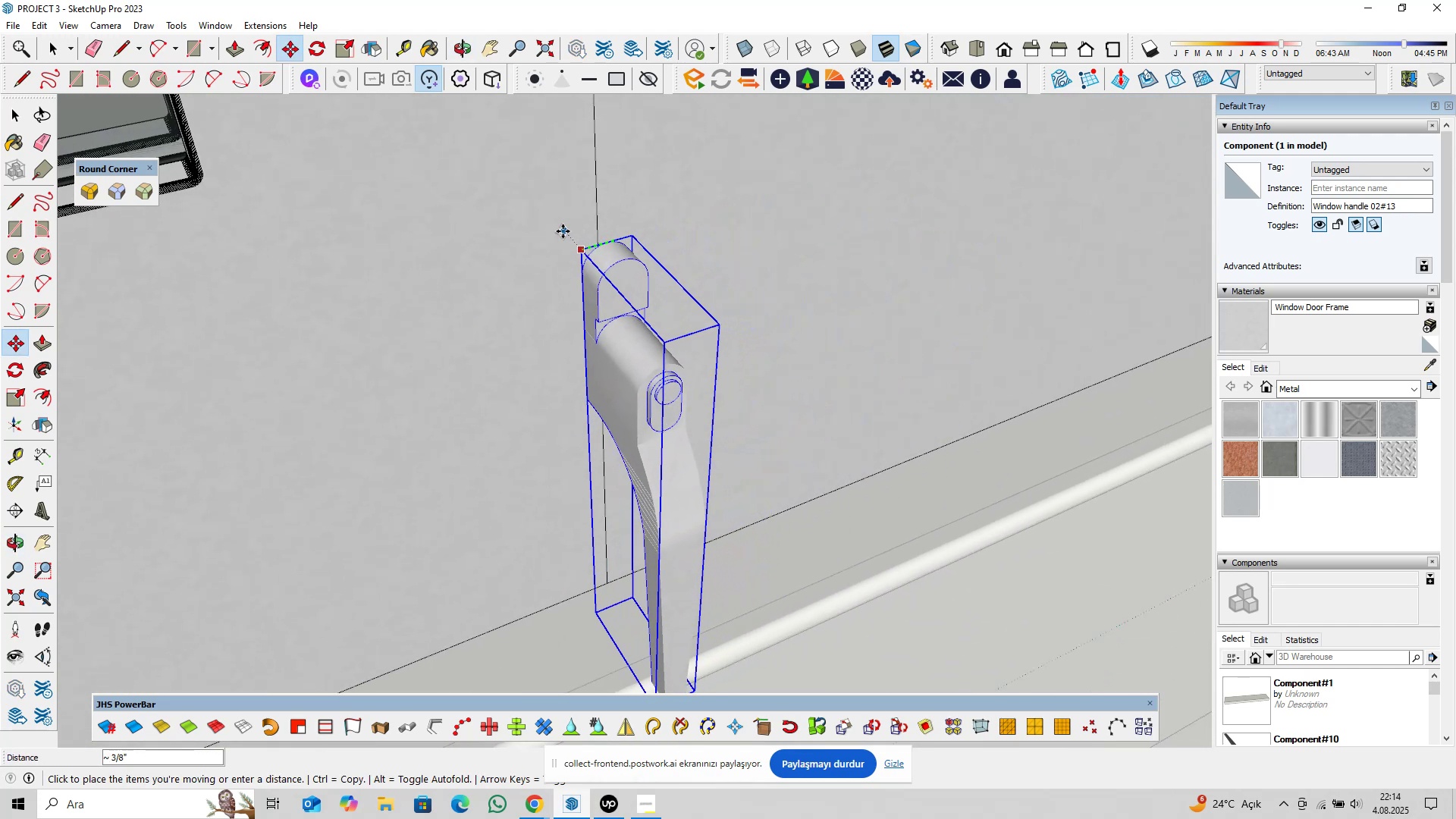 
key(ArrowRight)
 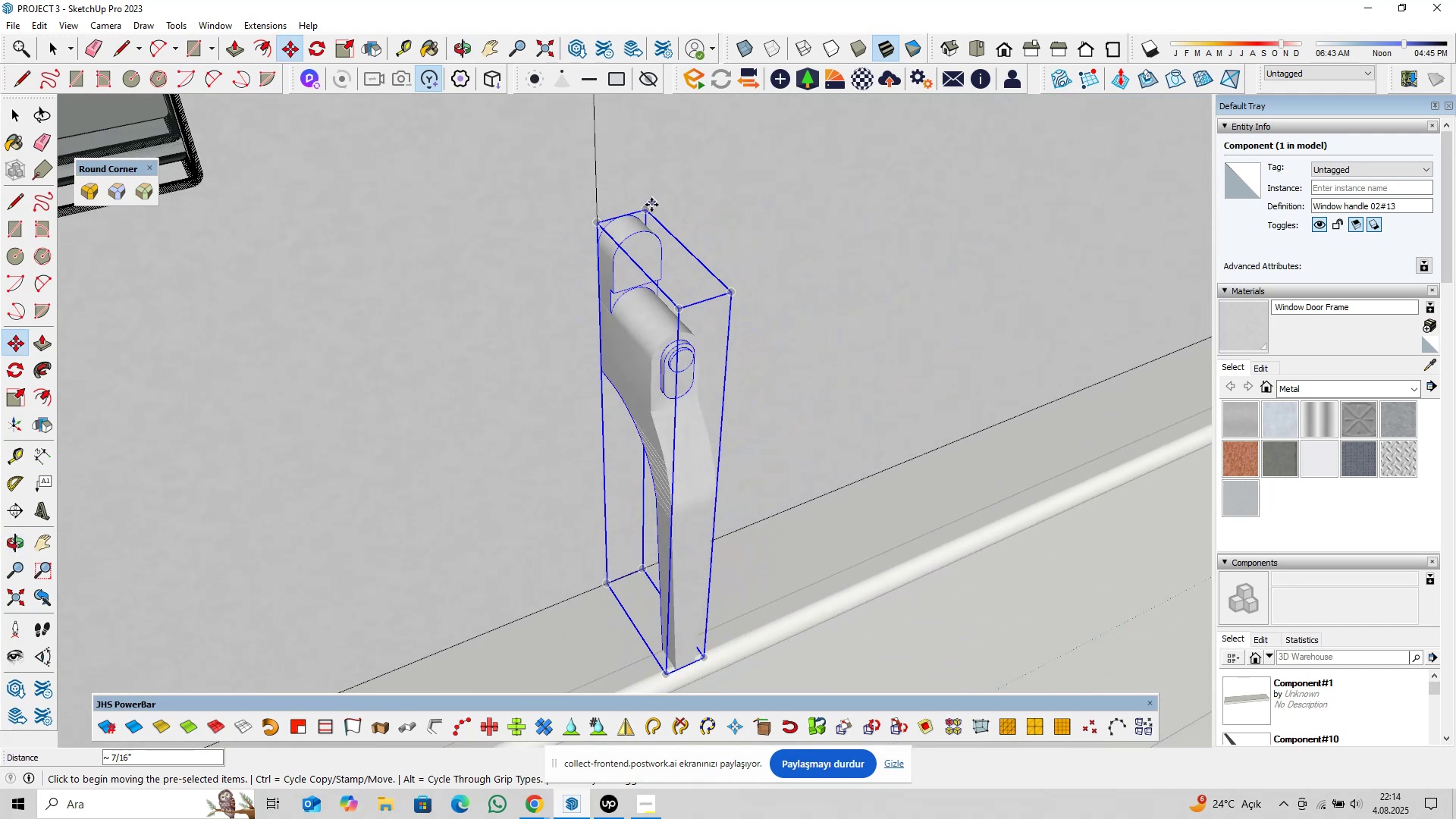 
left_click([650, 205])
 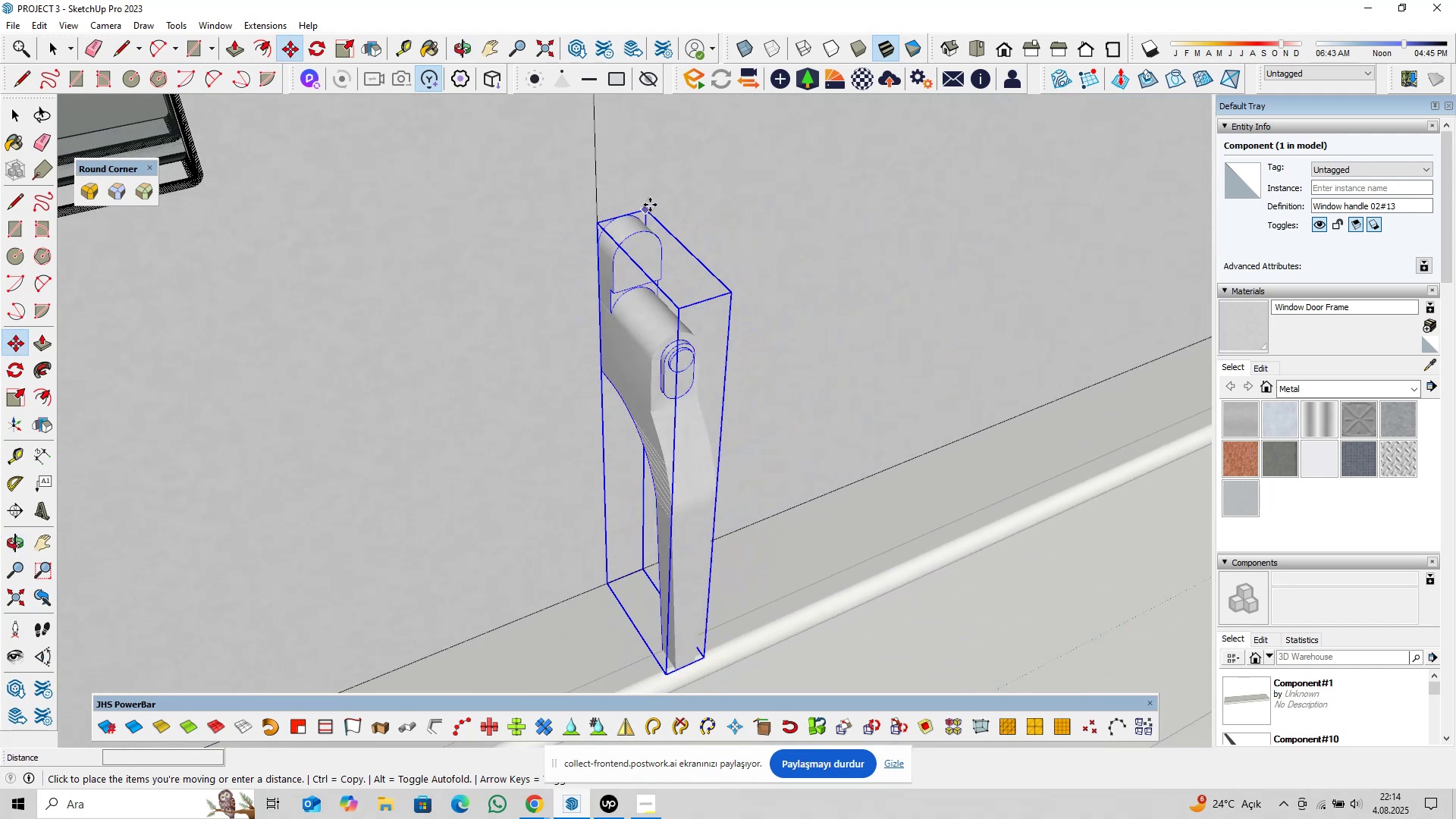 
key(ArrowRight)
 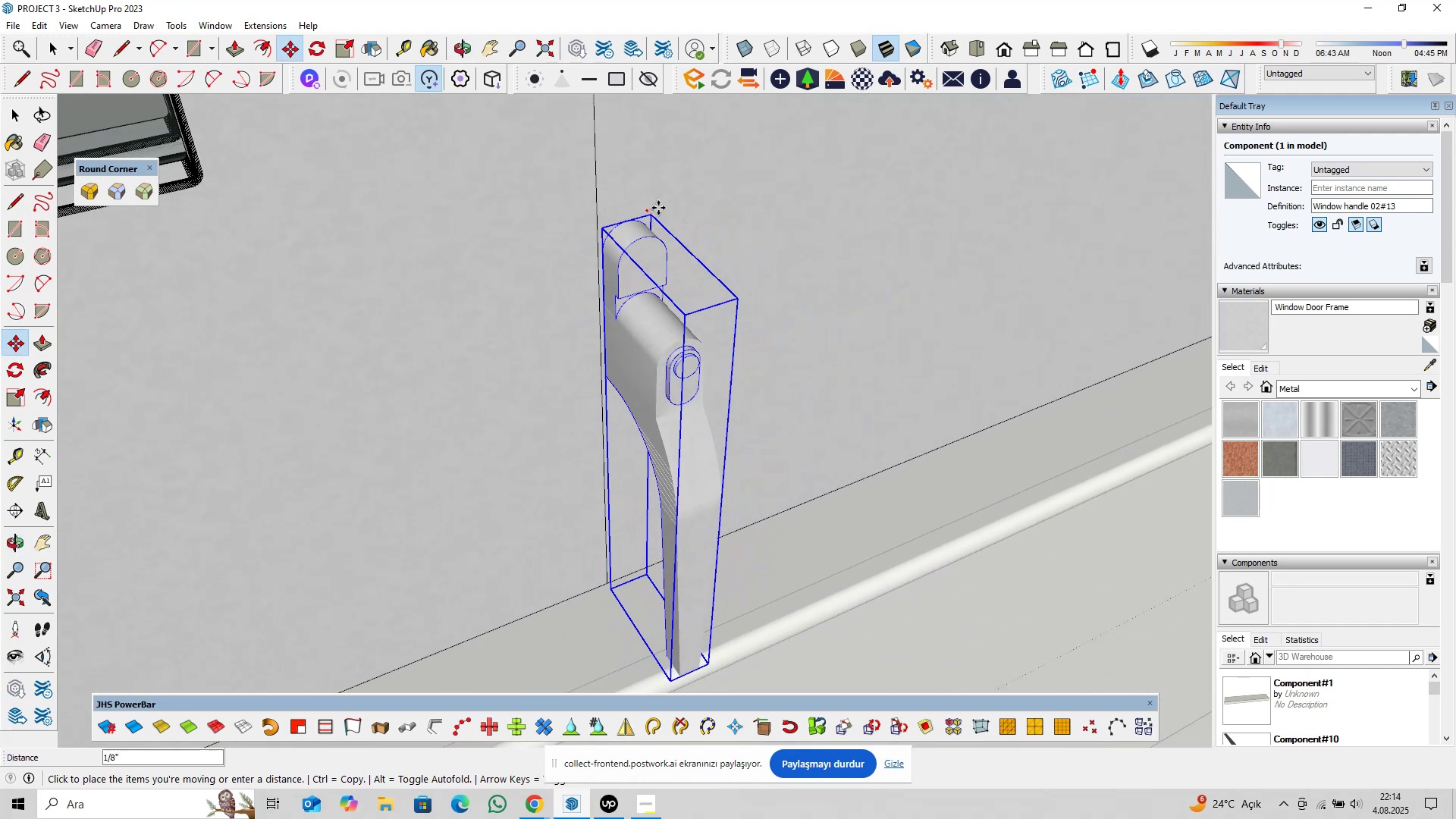 
scroll: coordinate [676, 212], scroll_direction: down, amount: 5.0
 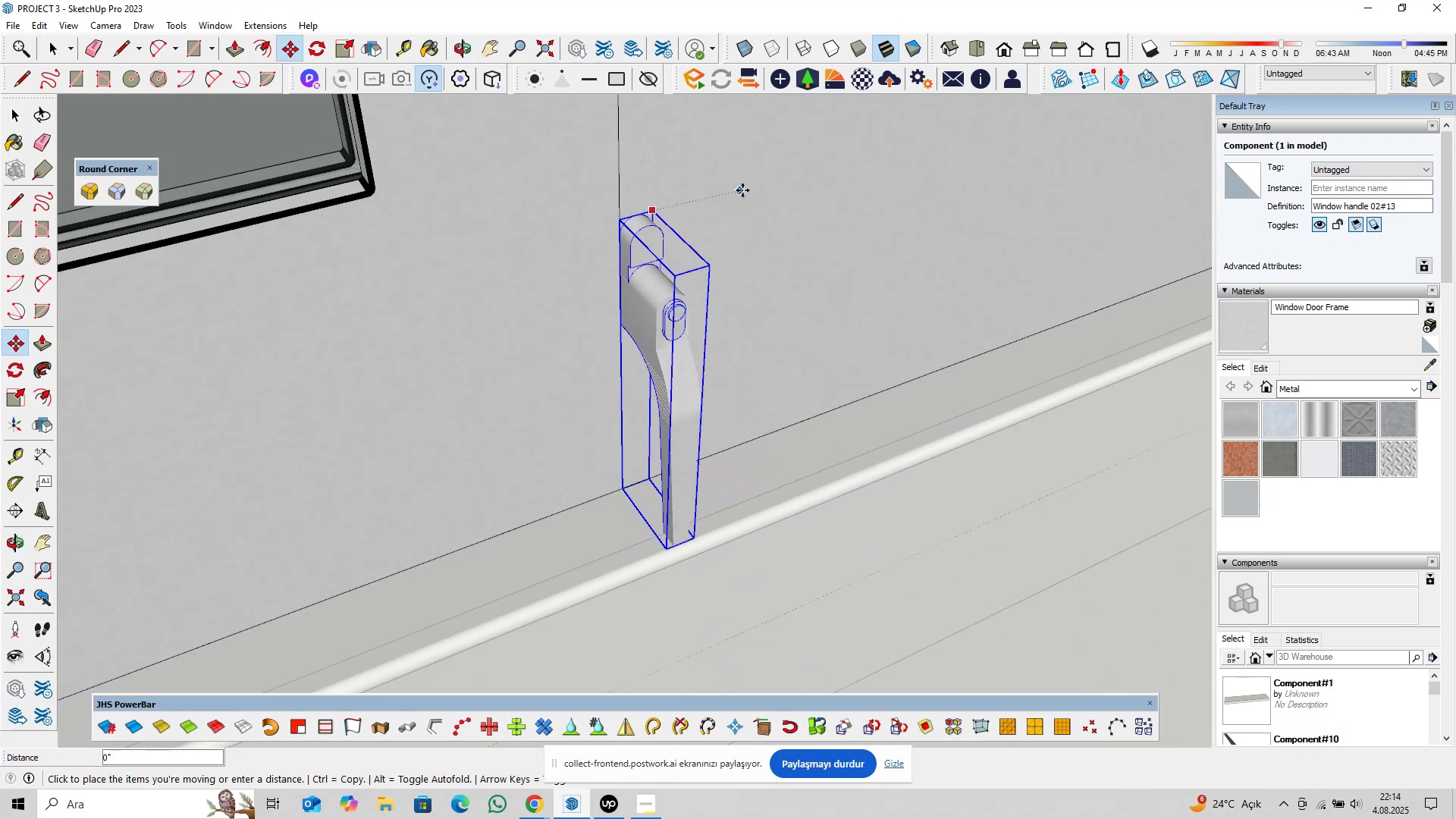 
hold_key(key=ShiftLeft, duration=0.32)
 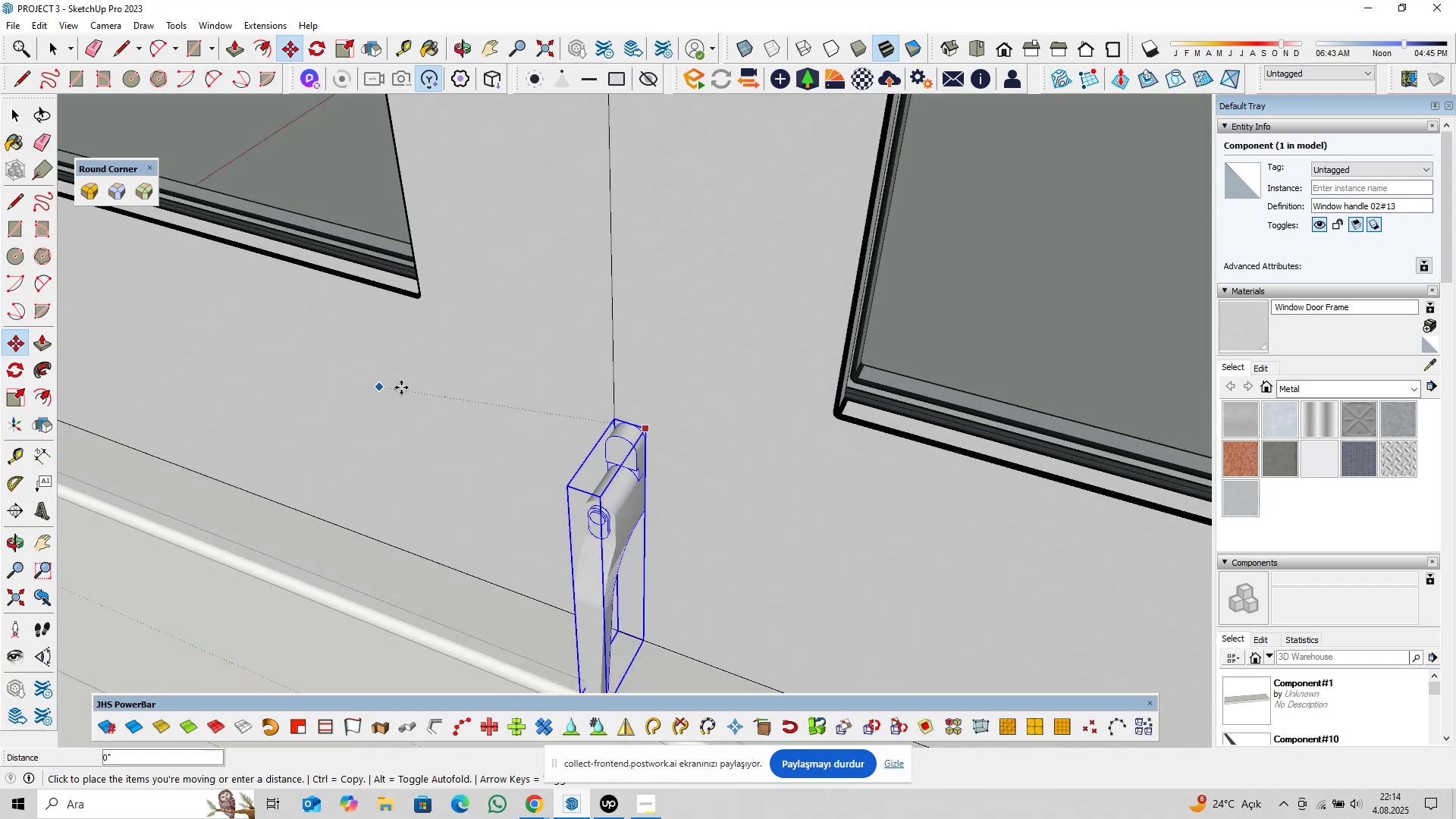 
key(Shift+ShiftLeft)
 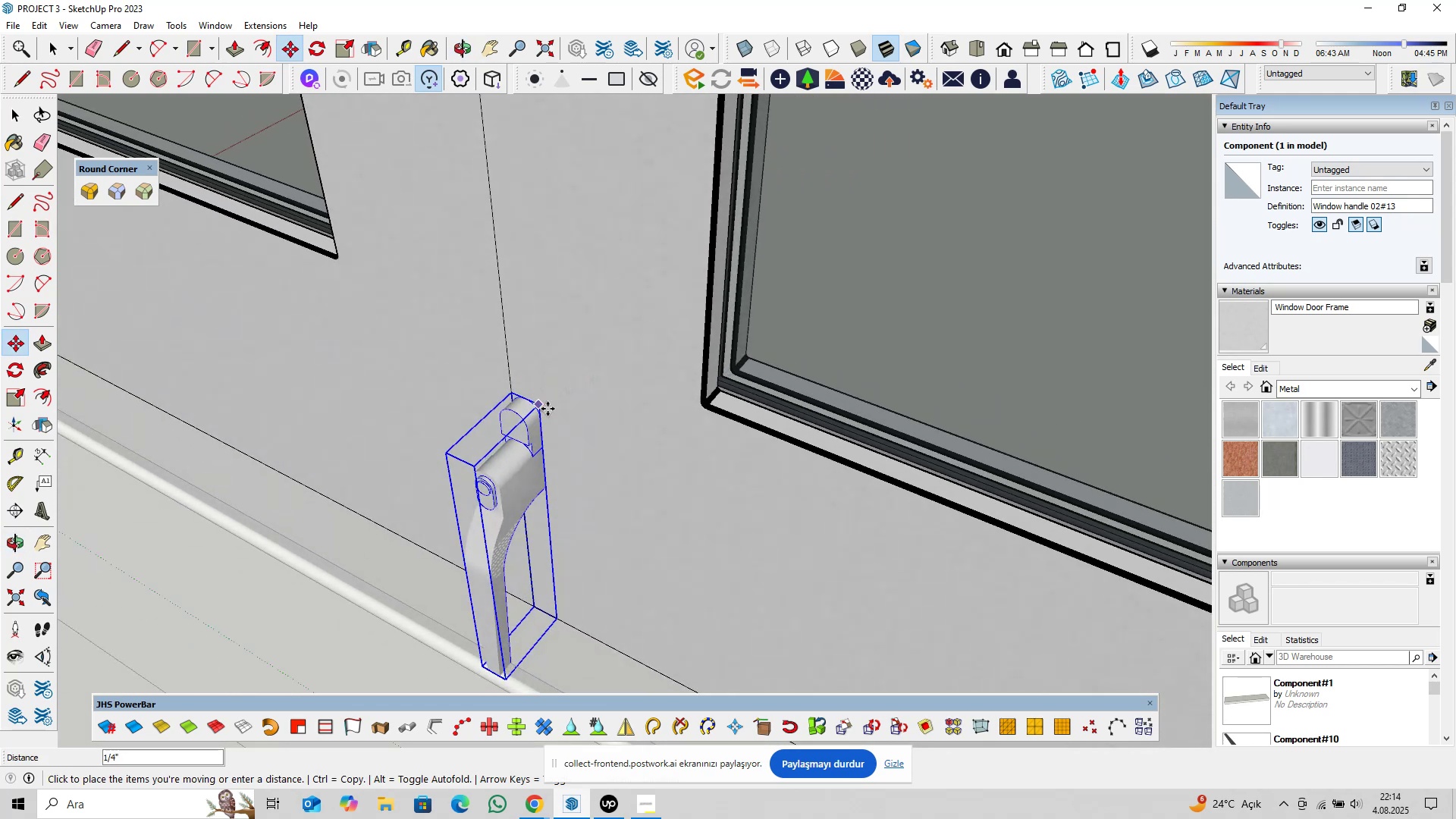 
key(ArrowLeft)
 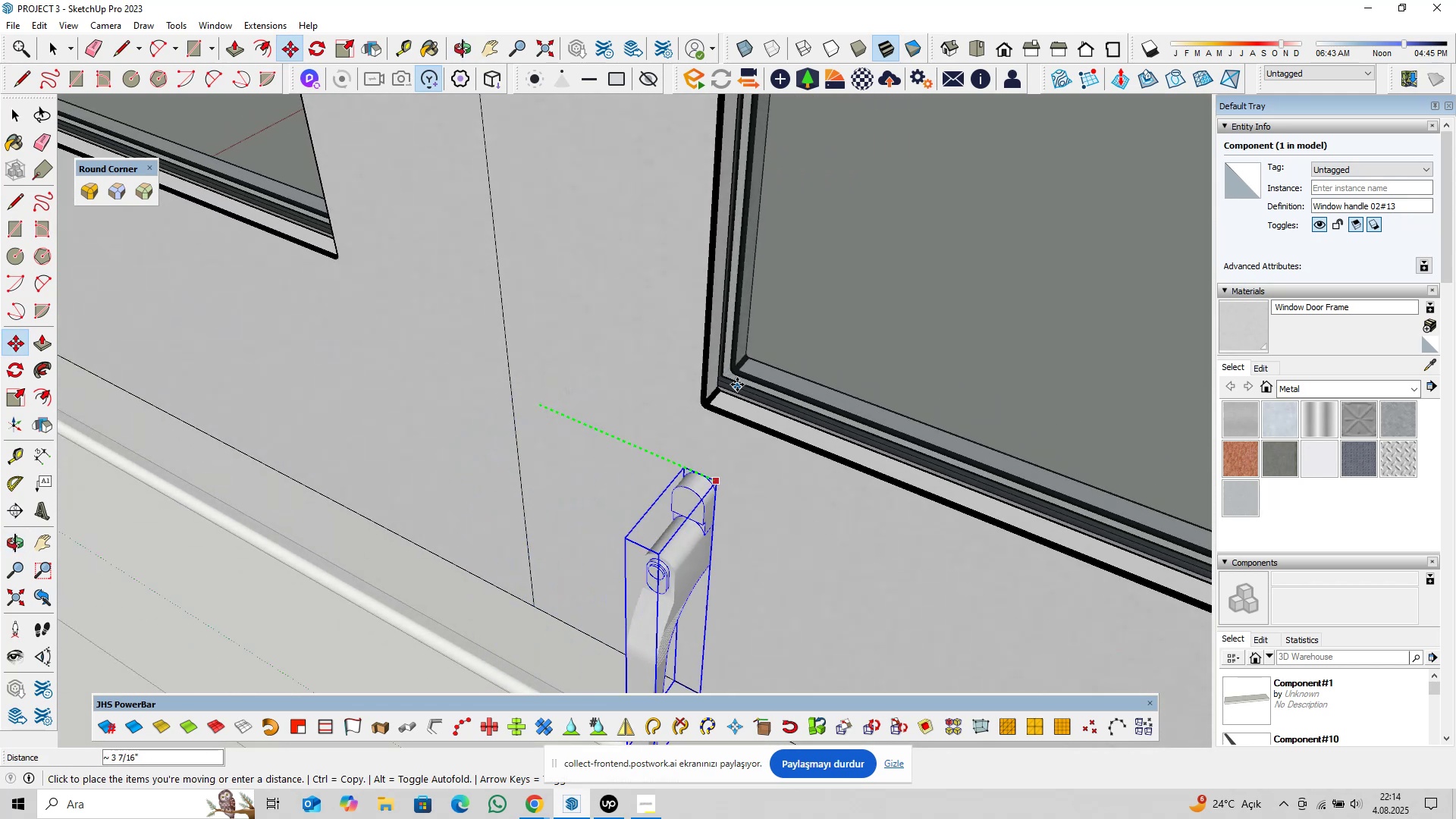 
scroll: coordinate [695, 379], scroll_direction: up, amount: 10.0
 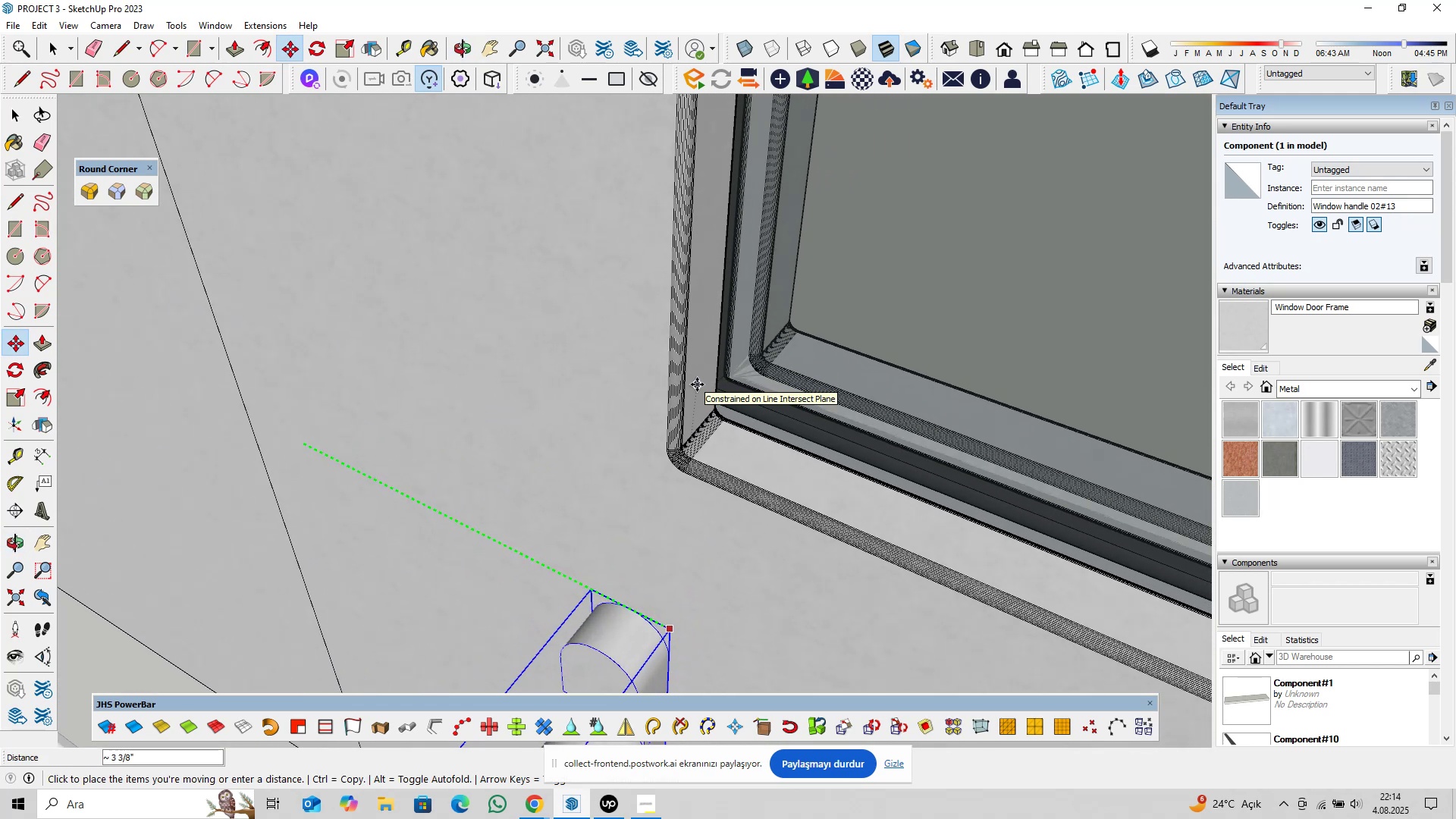 
type(1,625)
 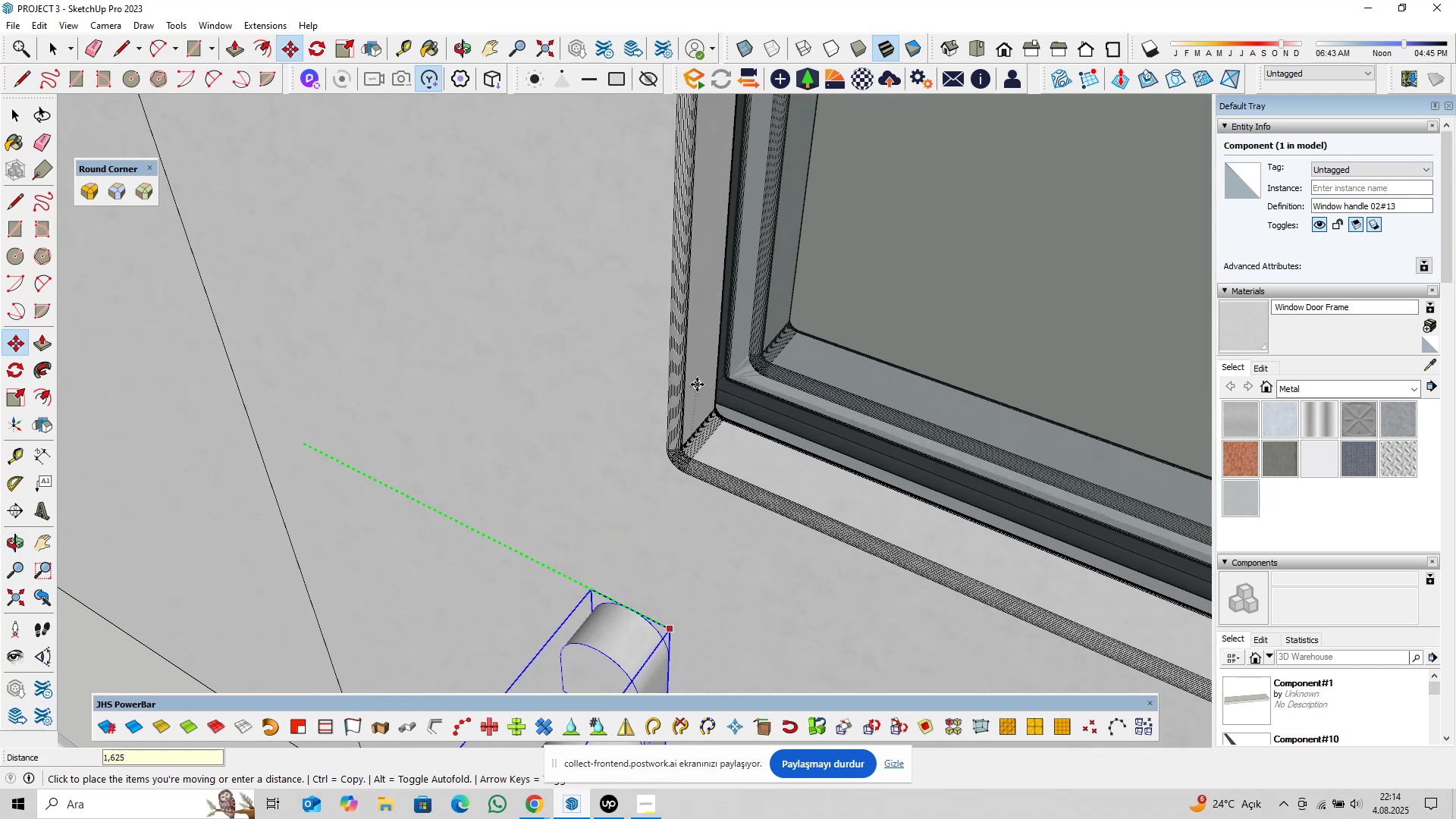 
key(Enter)
 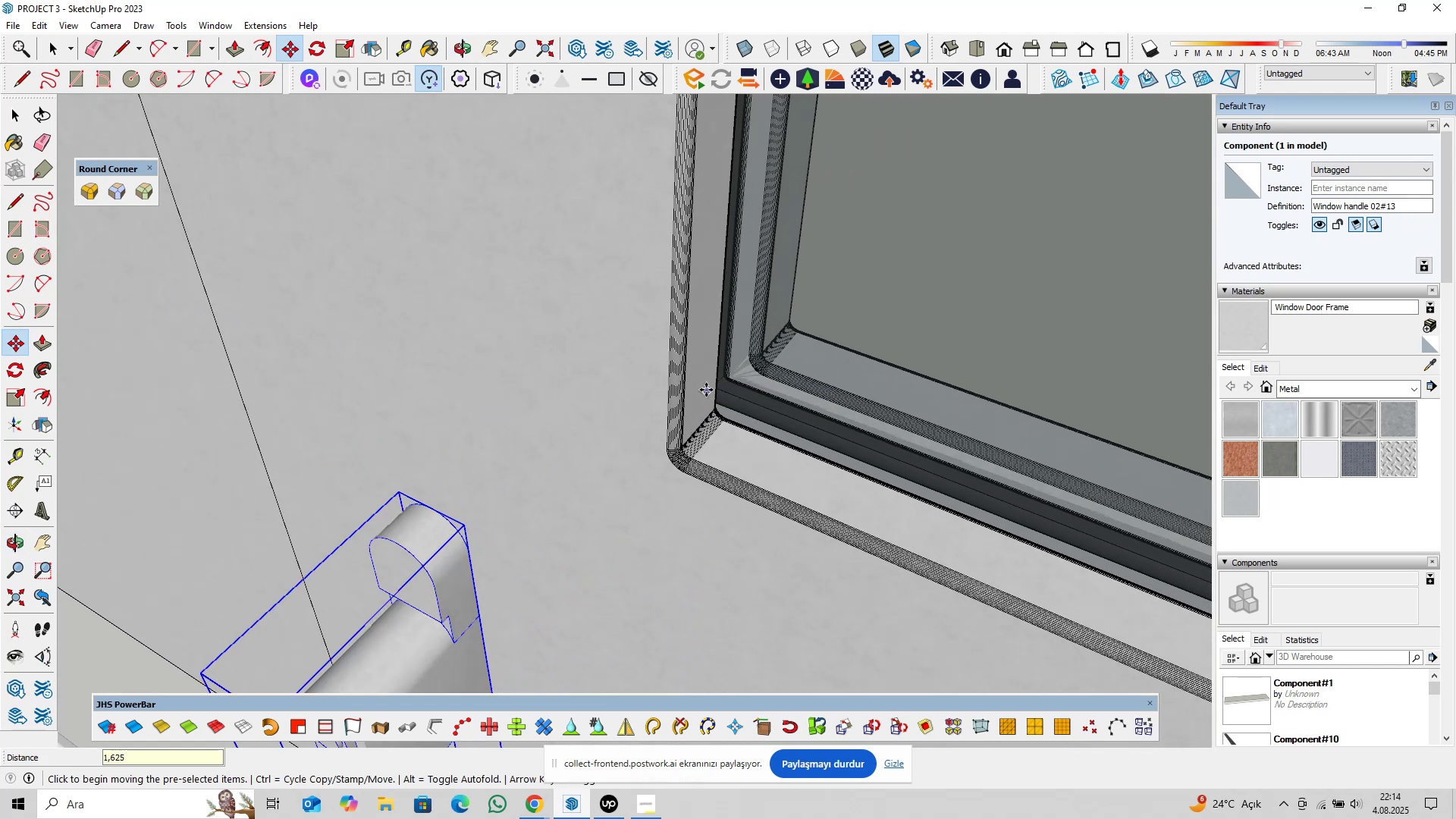 
scroll: coordinate [573, 523], scroll_direction: down, amount: 20.0
 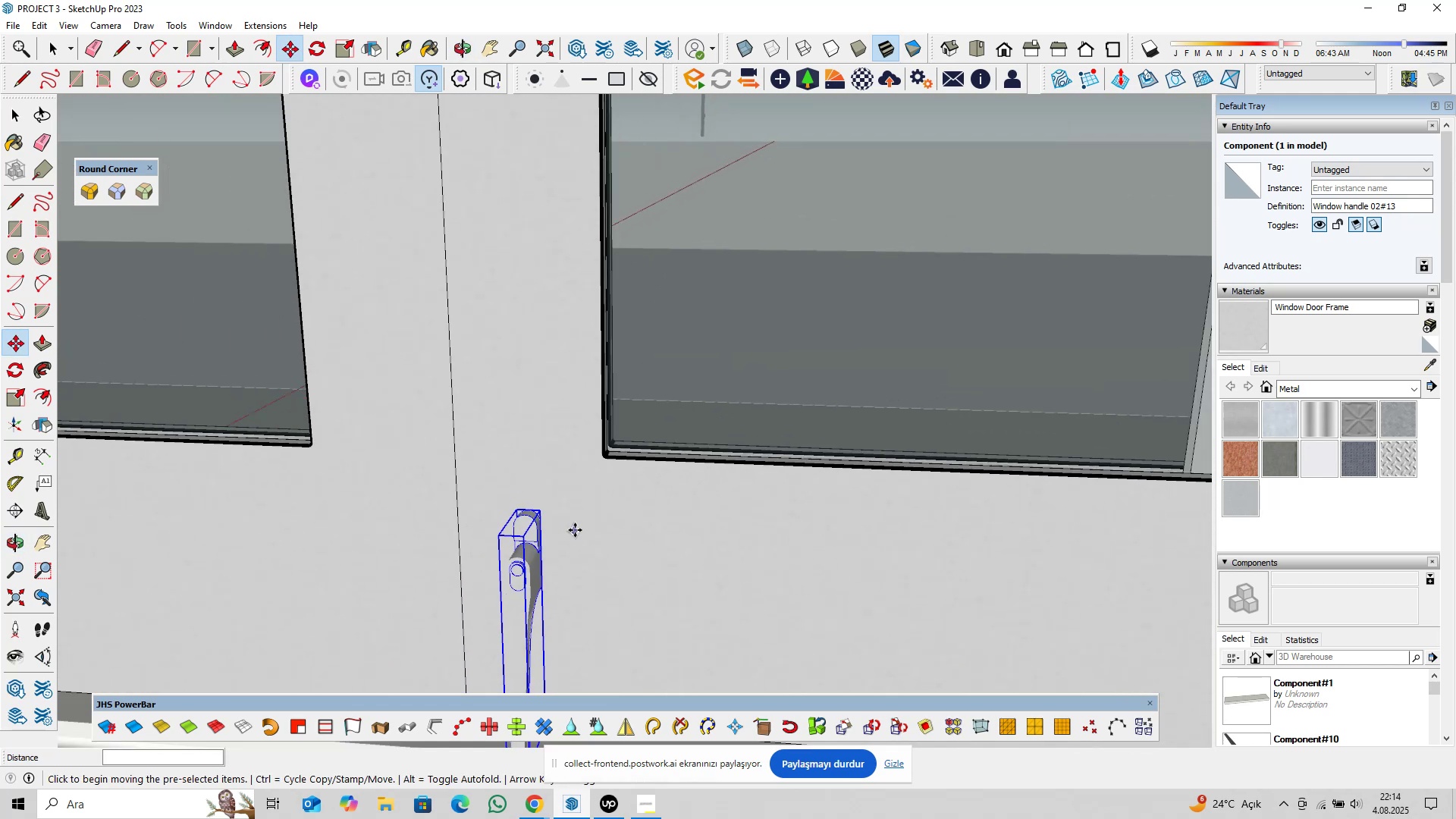 
key(Shift+ShiftLeft)
 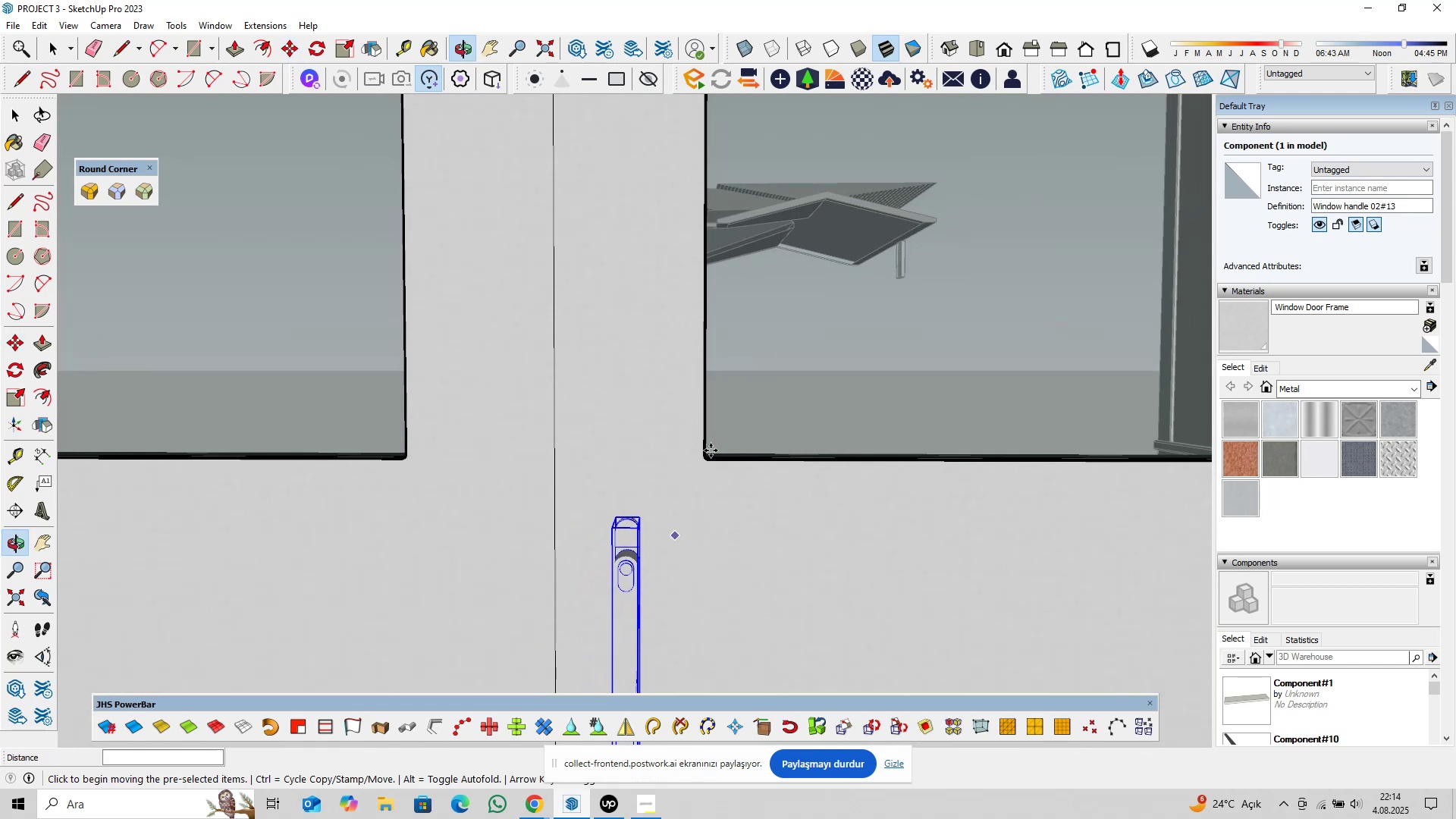 
scroll: coordinate [675, 527], scroll_direction: down, amount: 6.0
 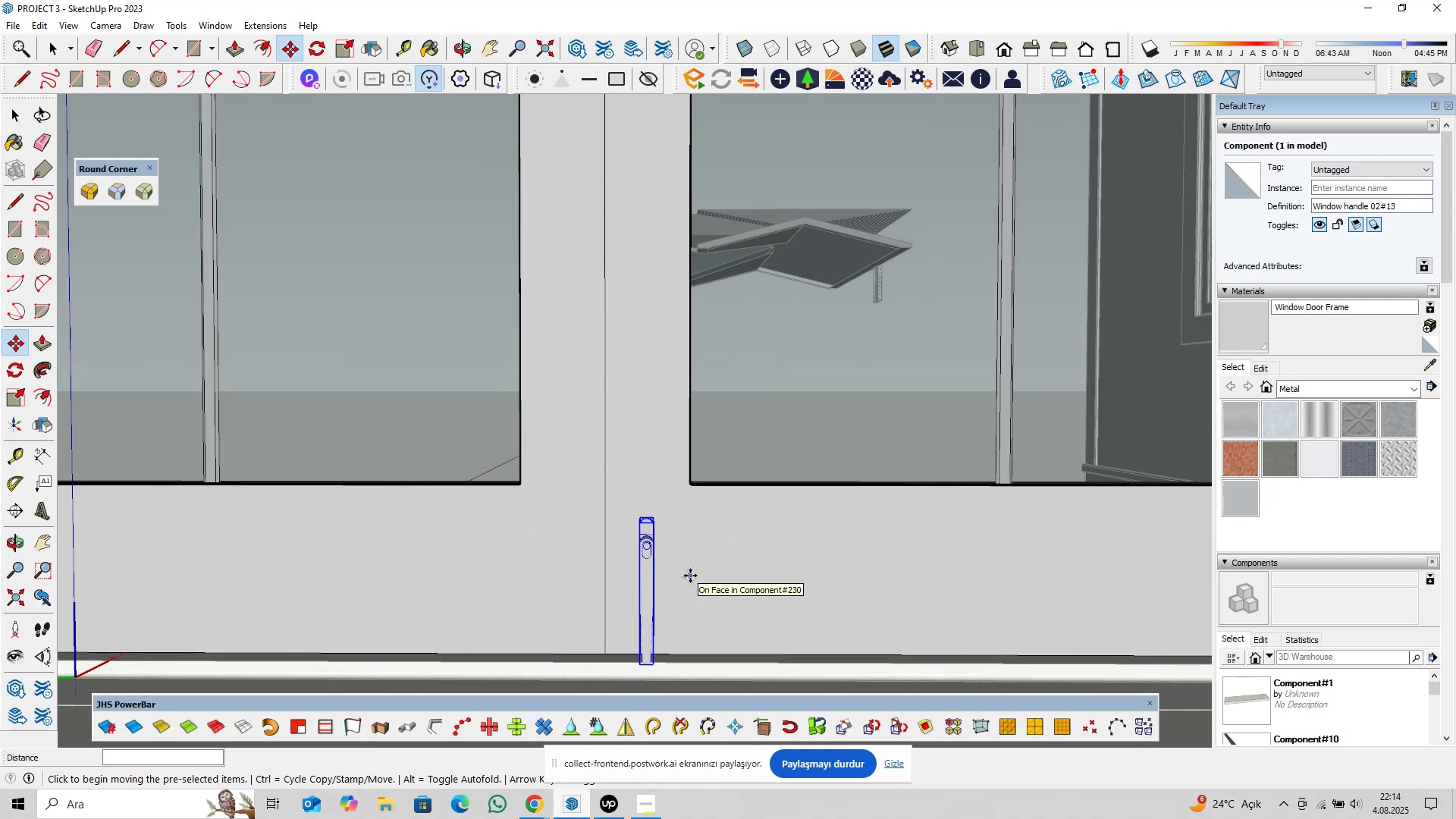 
left_click([690, 576])
 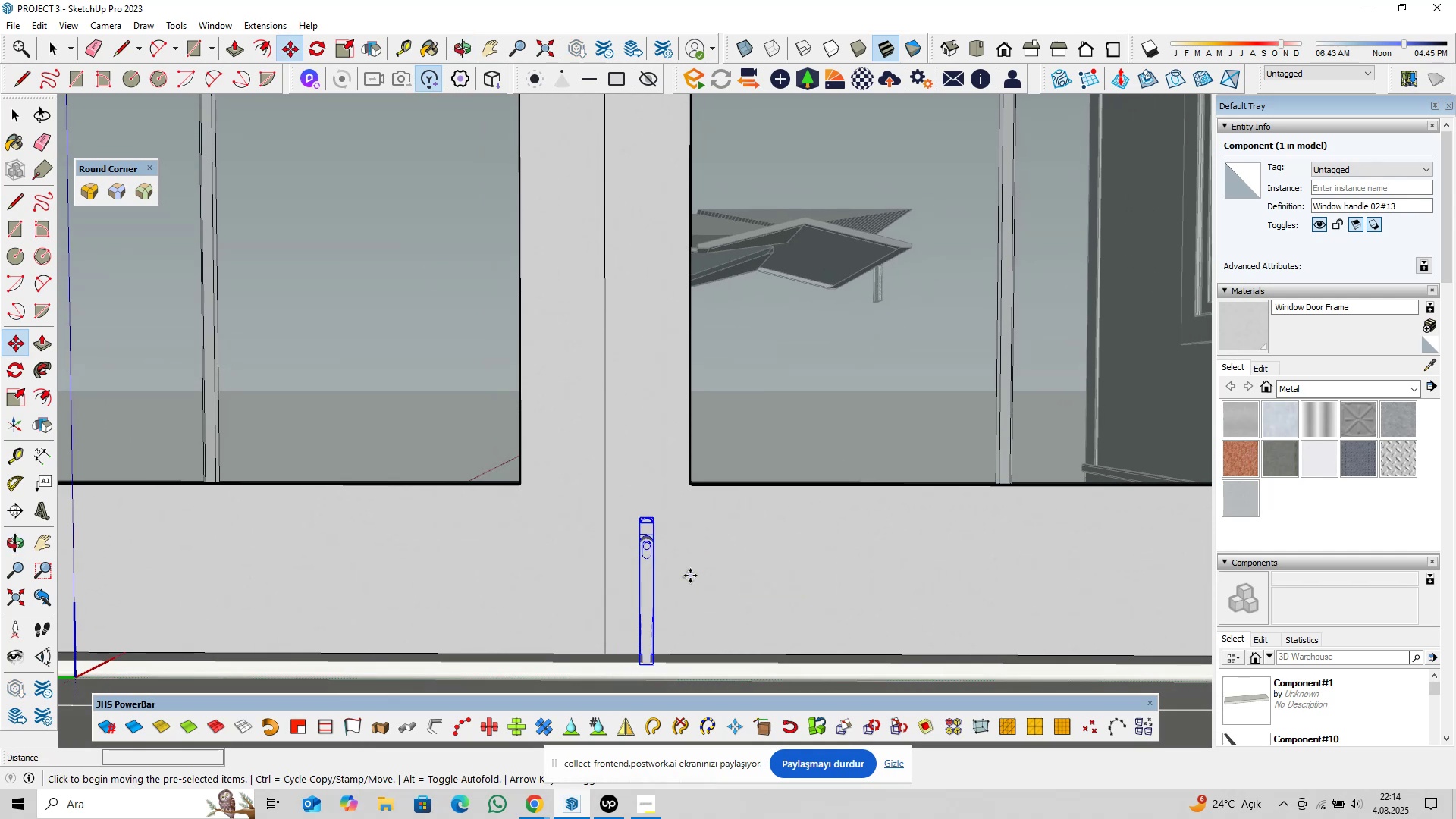 
key(ArrowUp)
 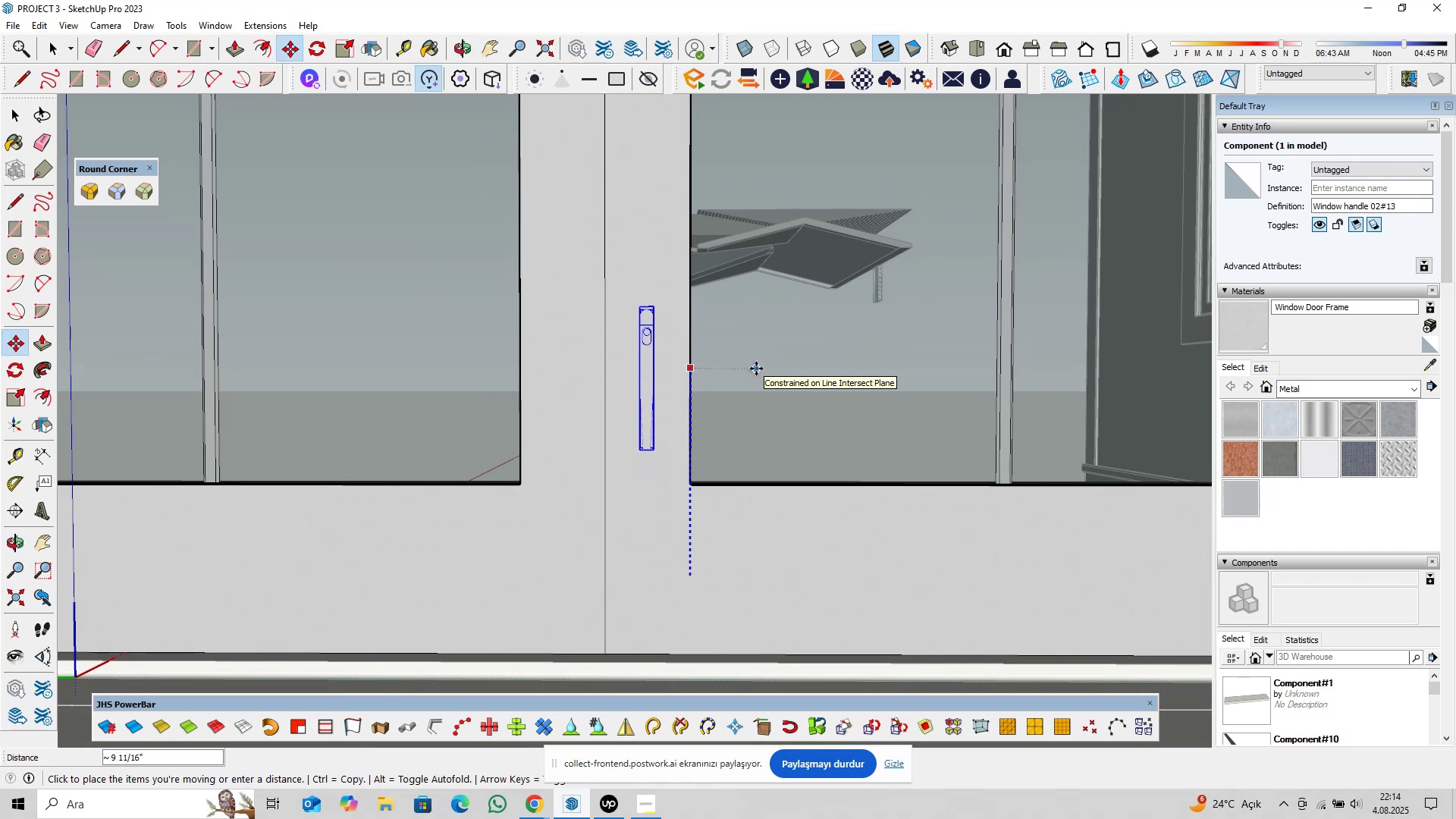 
scroll: coordinate [750, 374], scroll_direction: down, amount: 4.0
 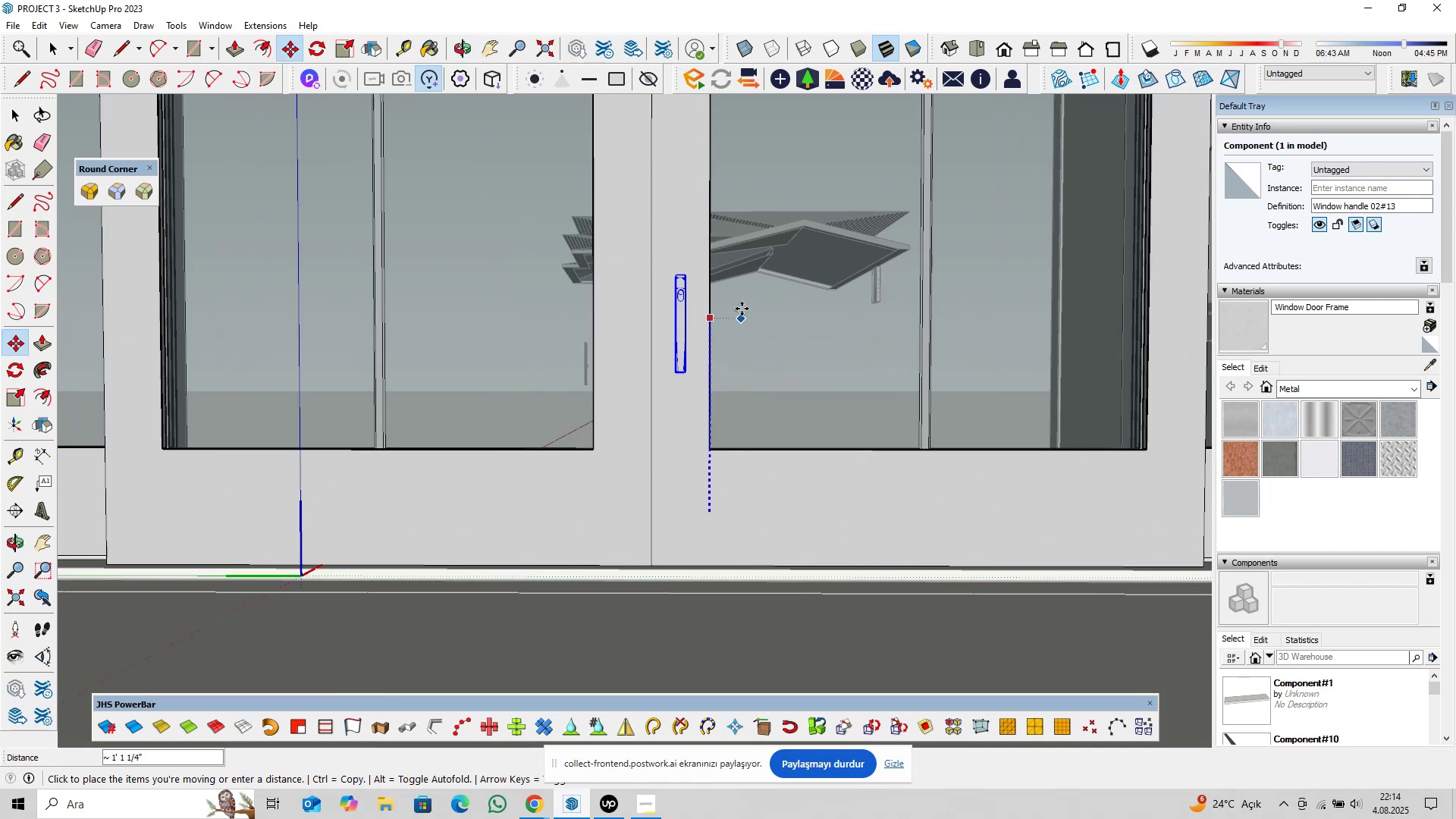 
hold_key(key=ShiftLeft, duration=0.38)
 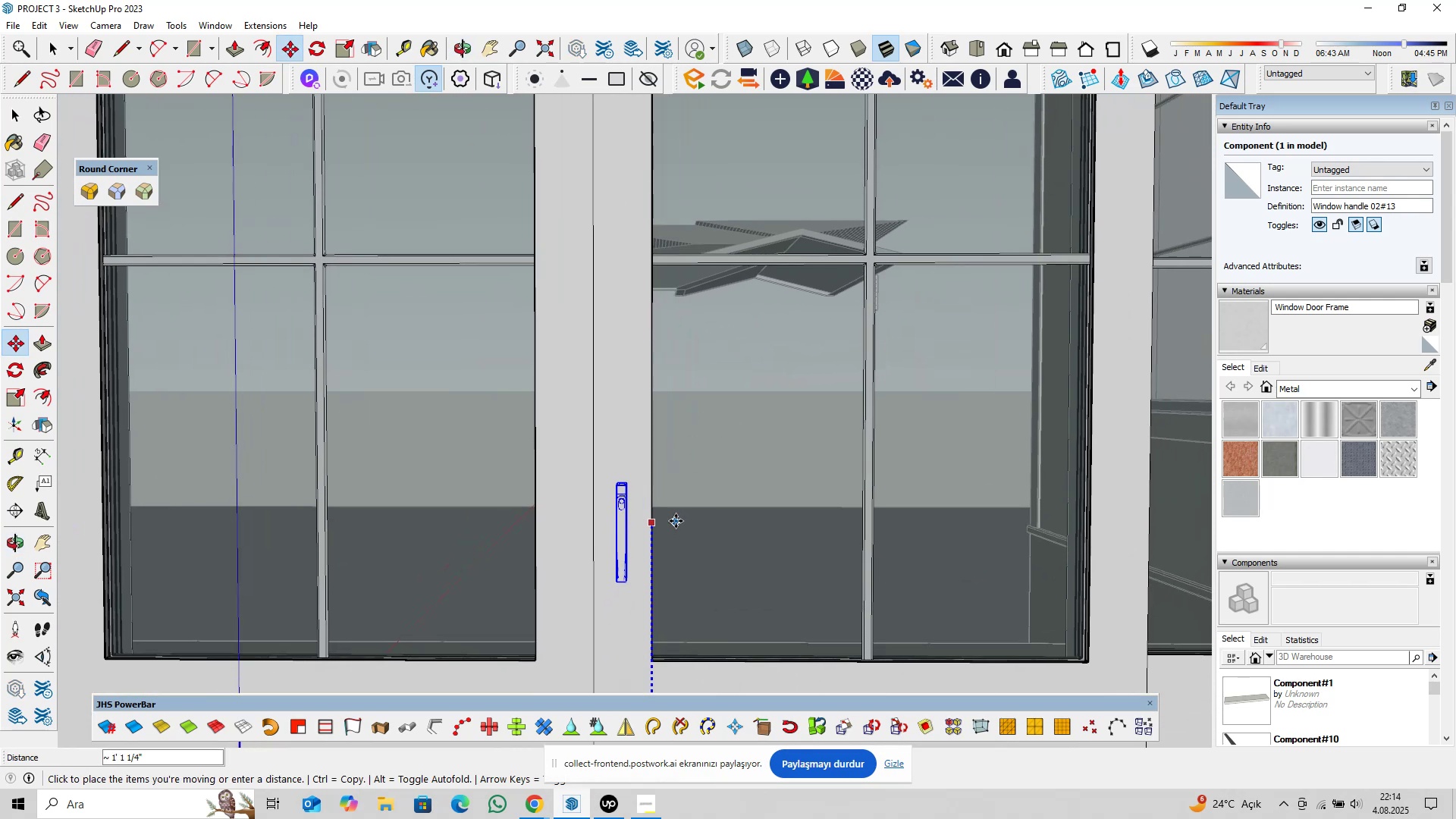 
scroll: coordinate [688, 491], scroll_direction: down, amount: 10.0
 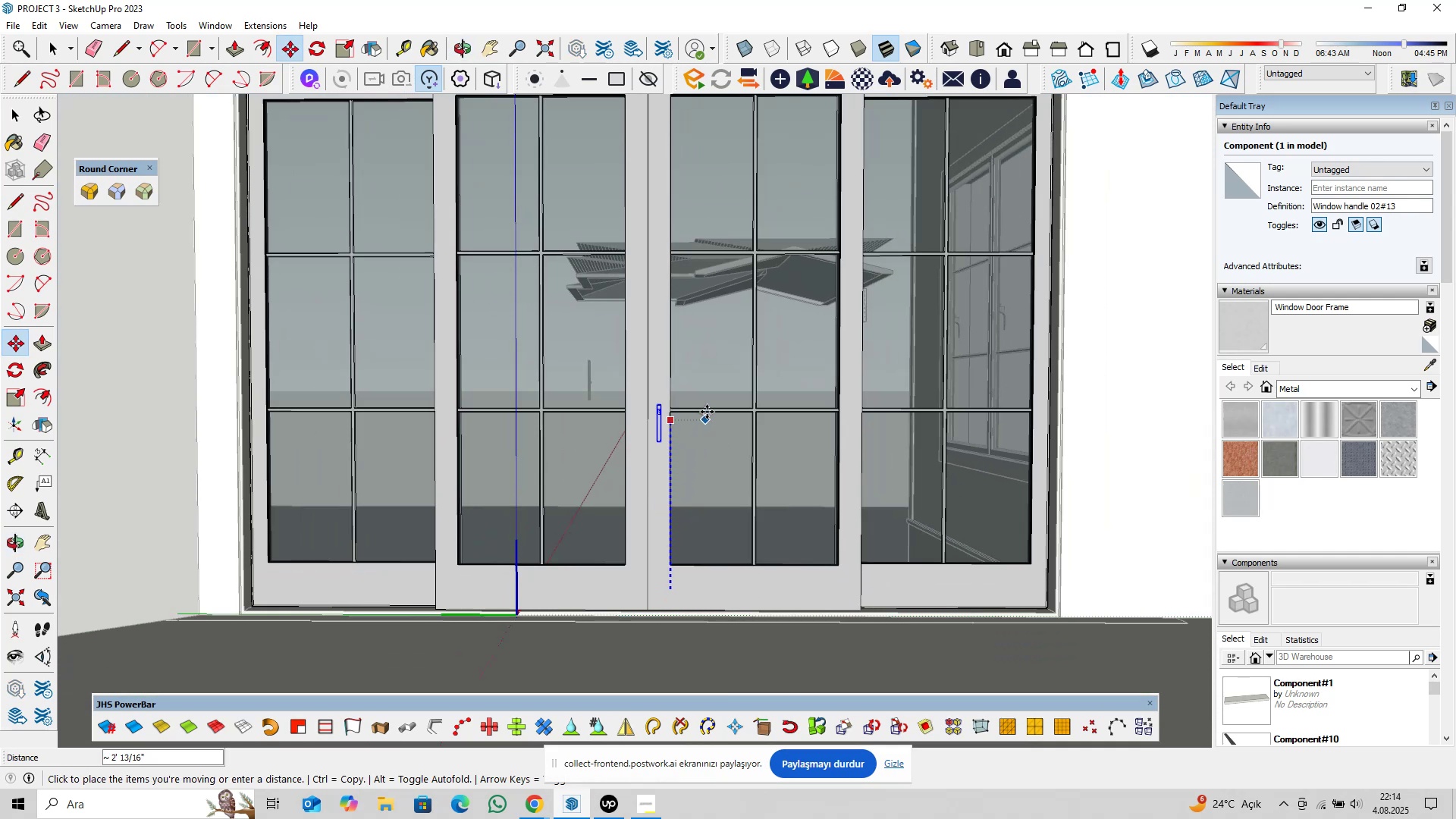 
key(Shift+ShiftLeft)
 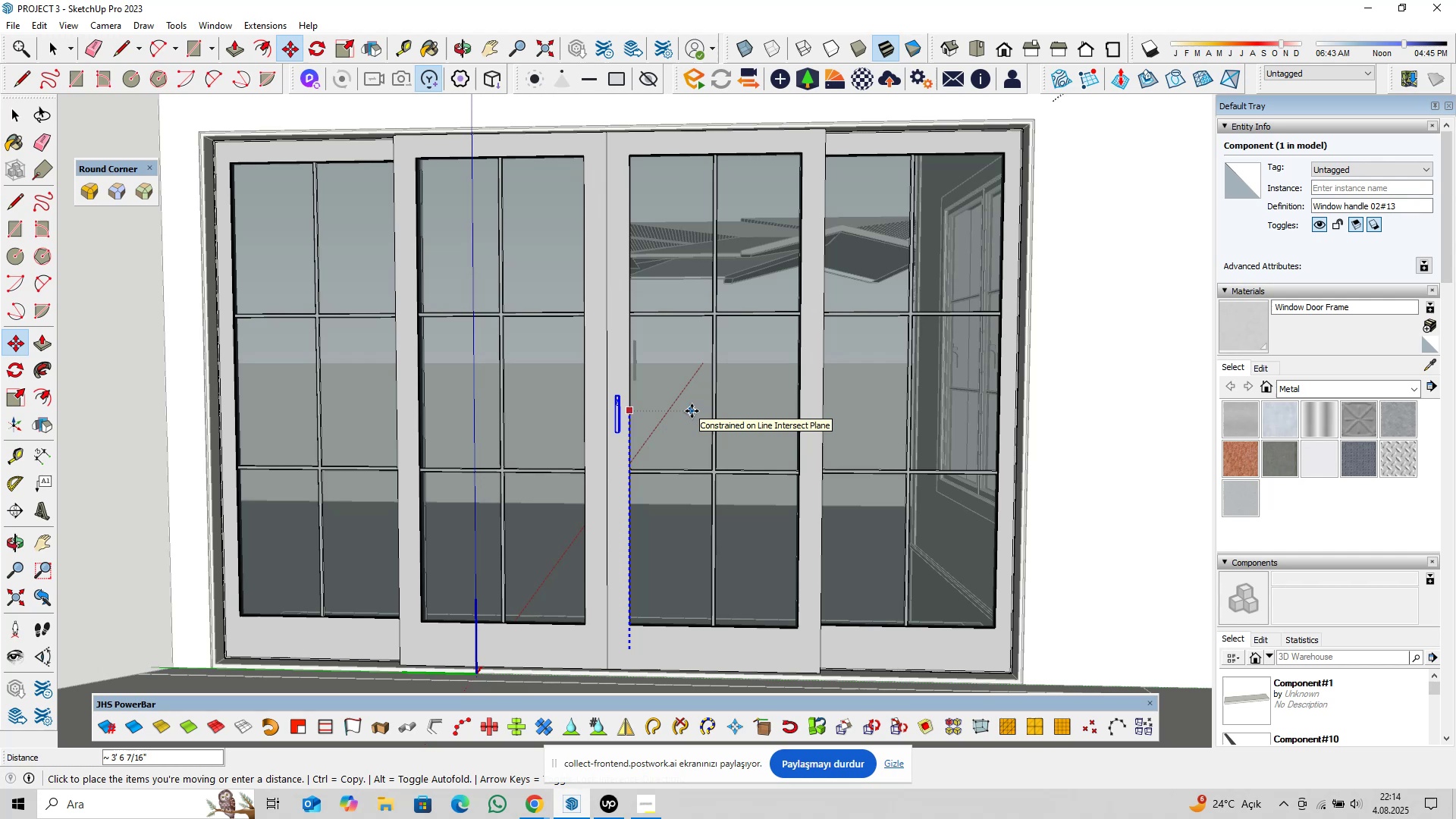 
wait(5.46)
 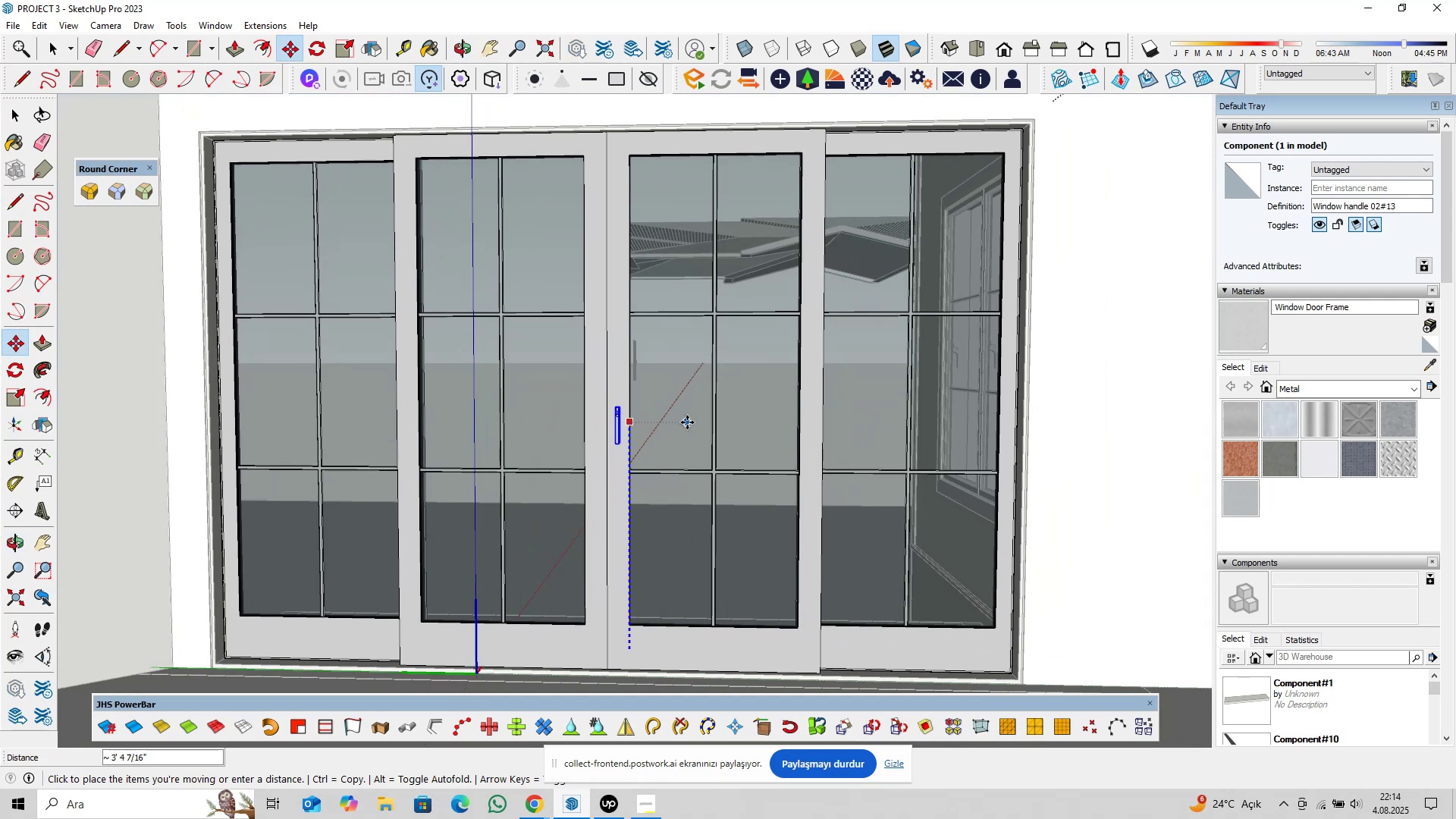 
type(3@6)
 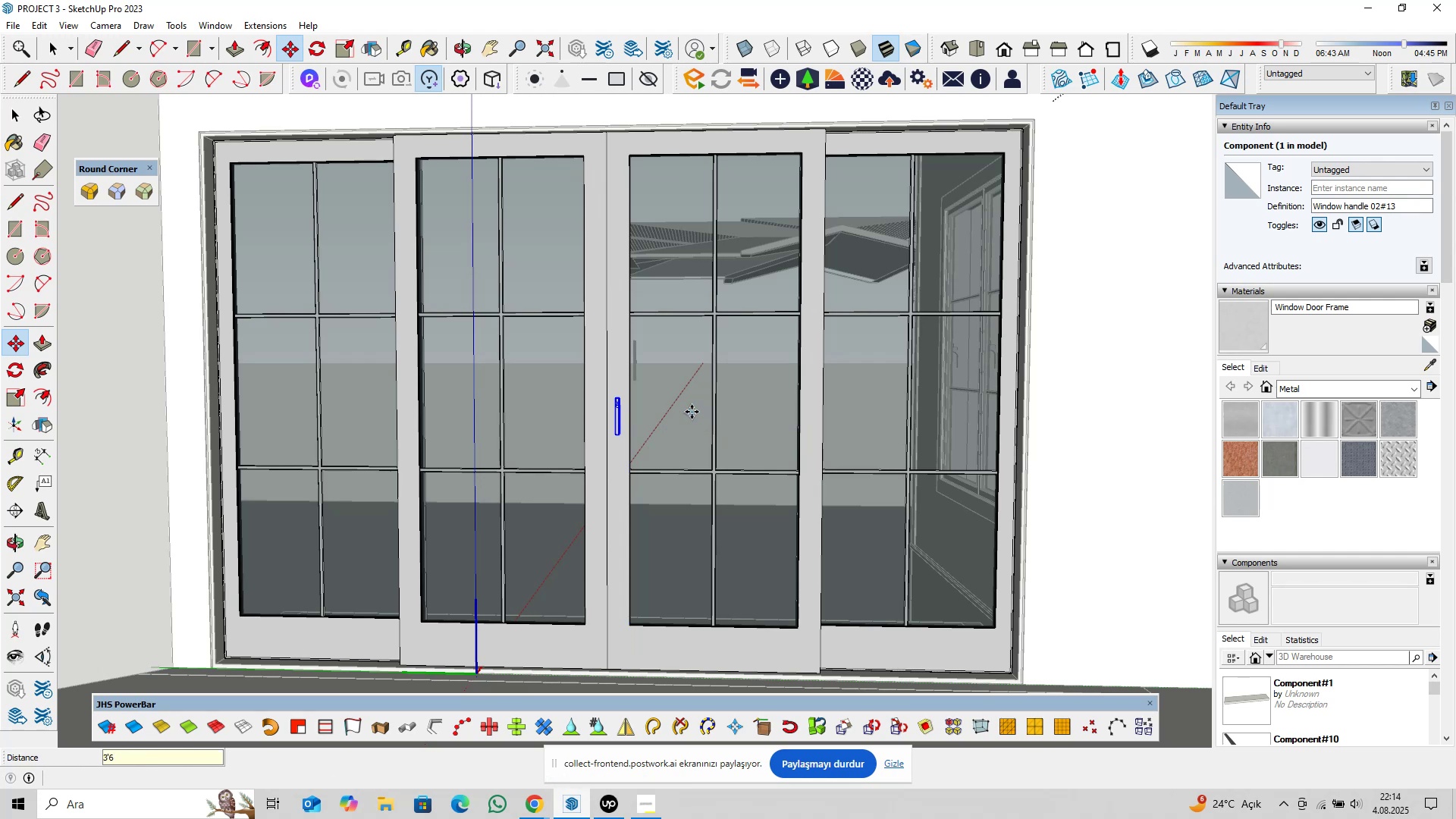 
 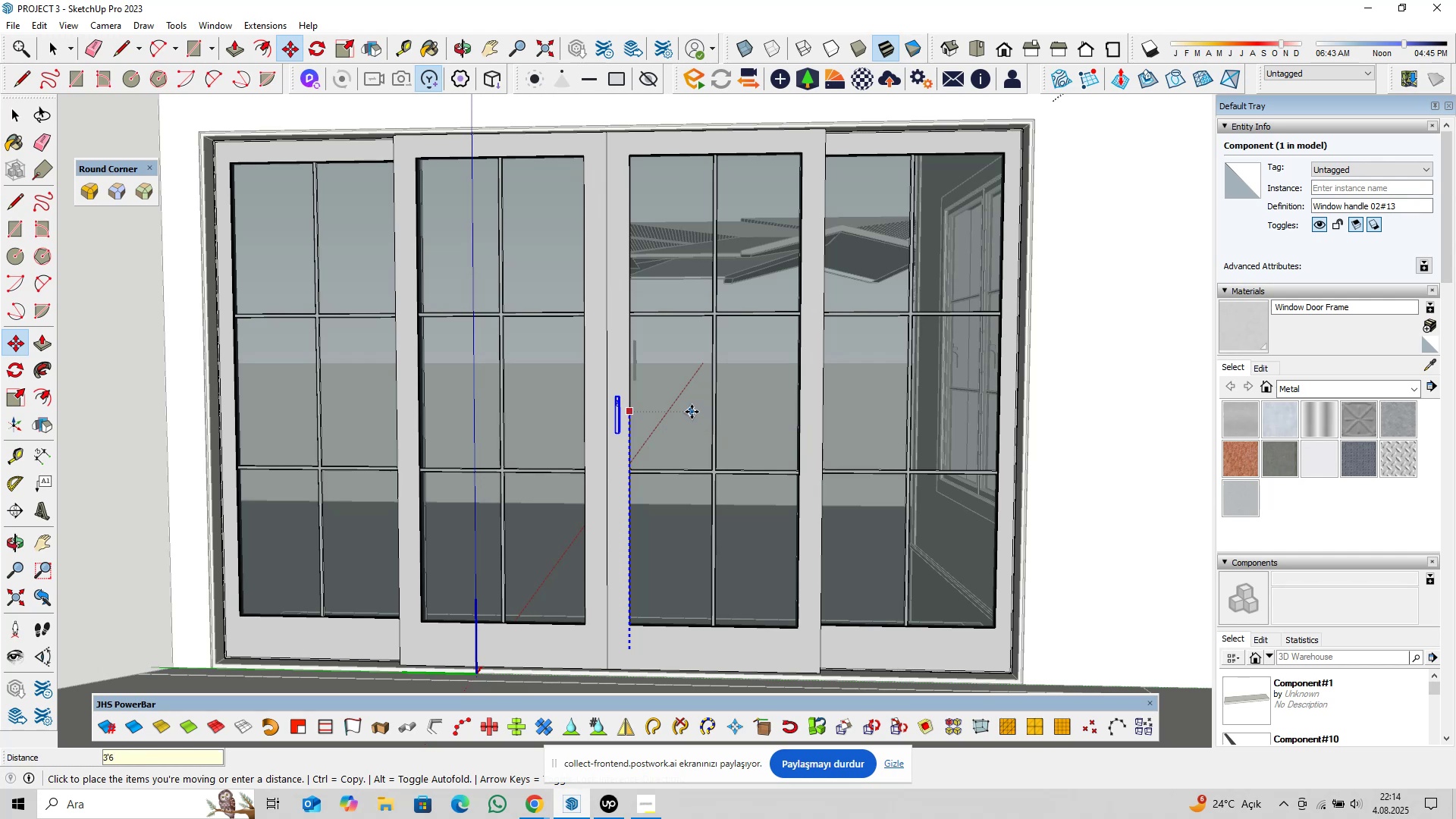 
key(Enter)
 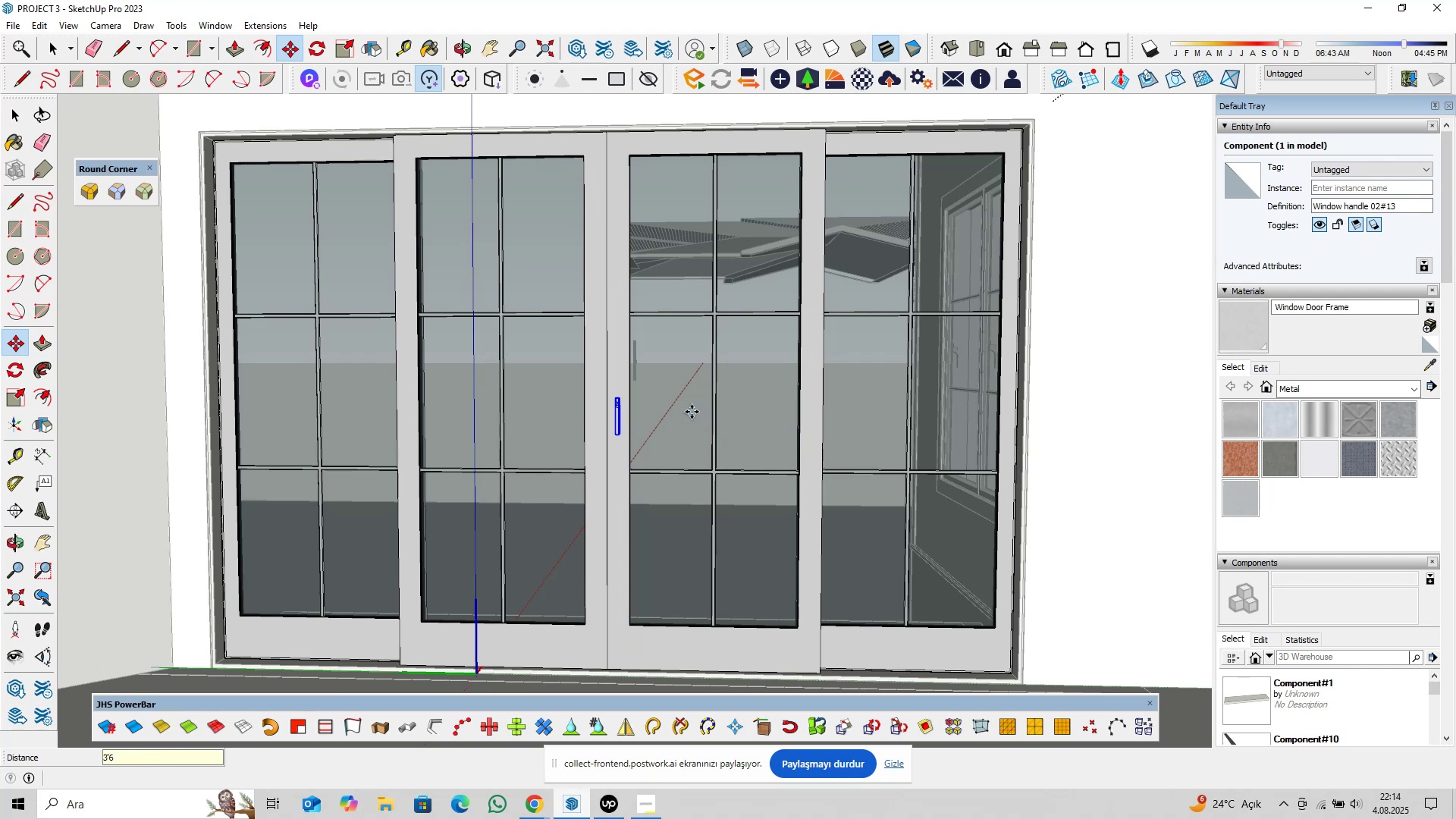 
key(Space)
 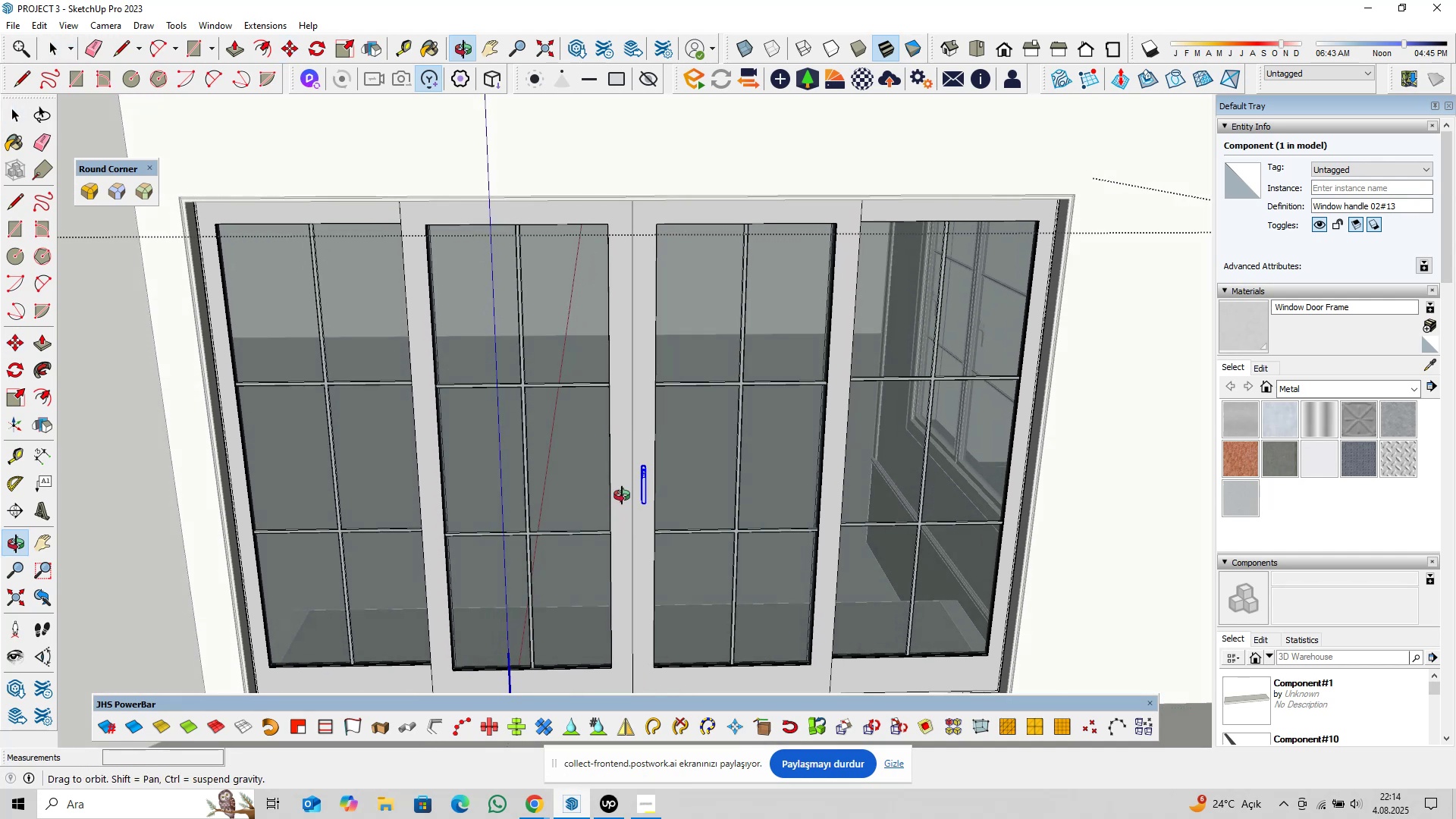 
scroll: coordinate [622, 466], scroll_direction: up, amount: 15.0
 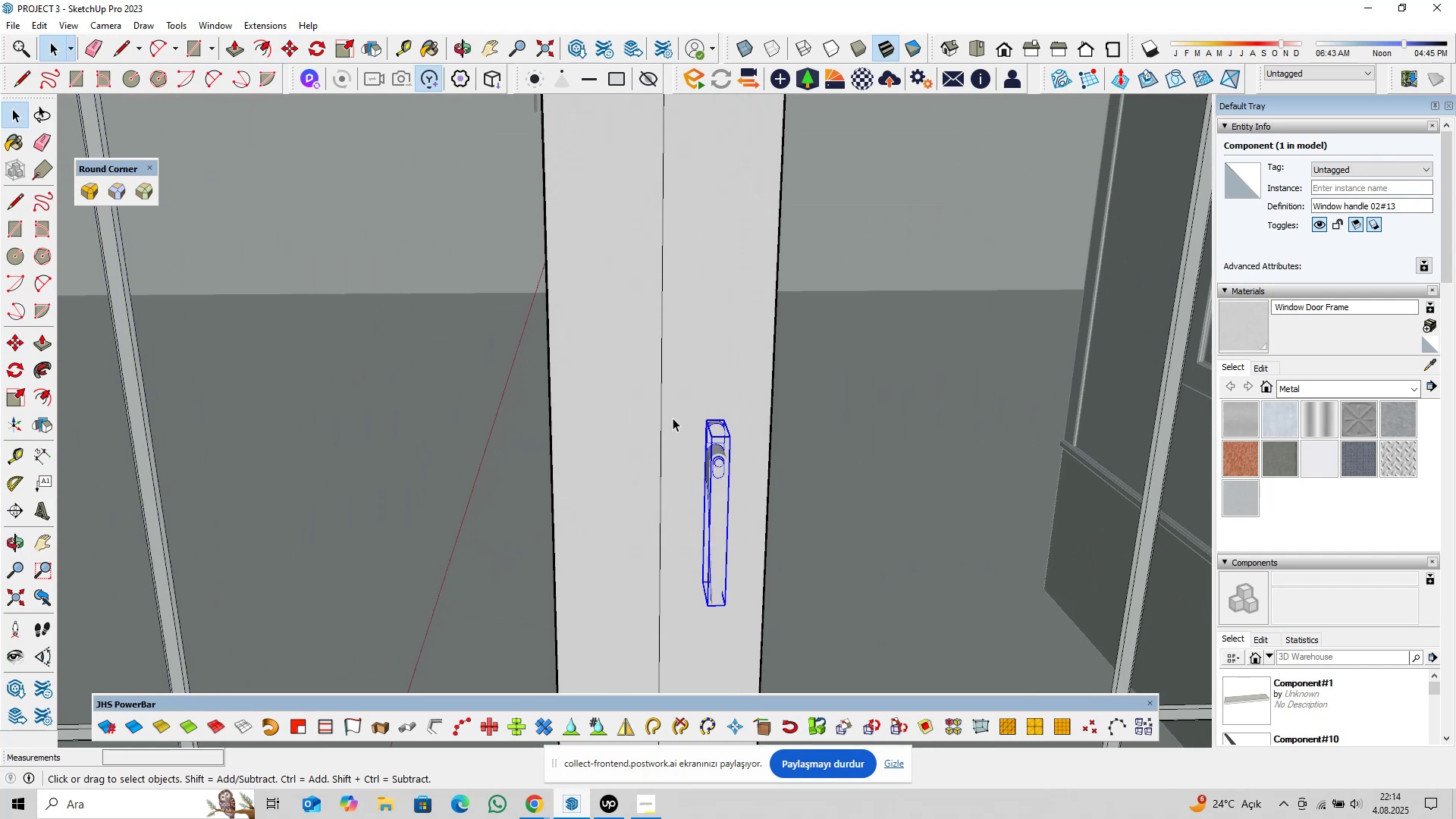 
key(M)
 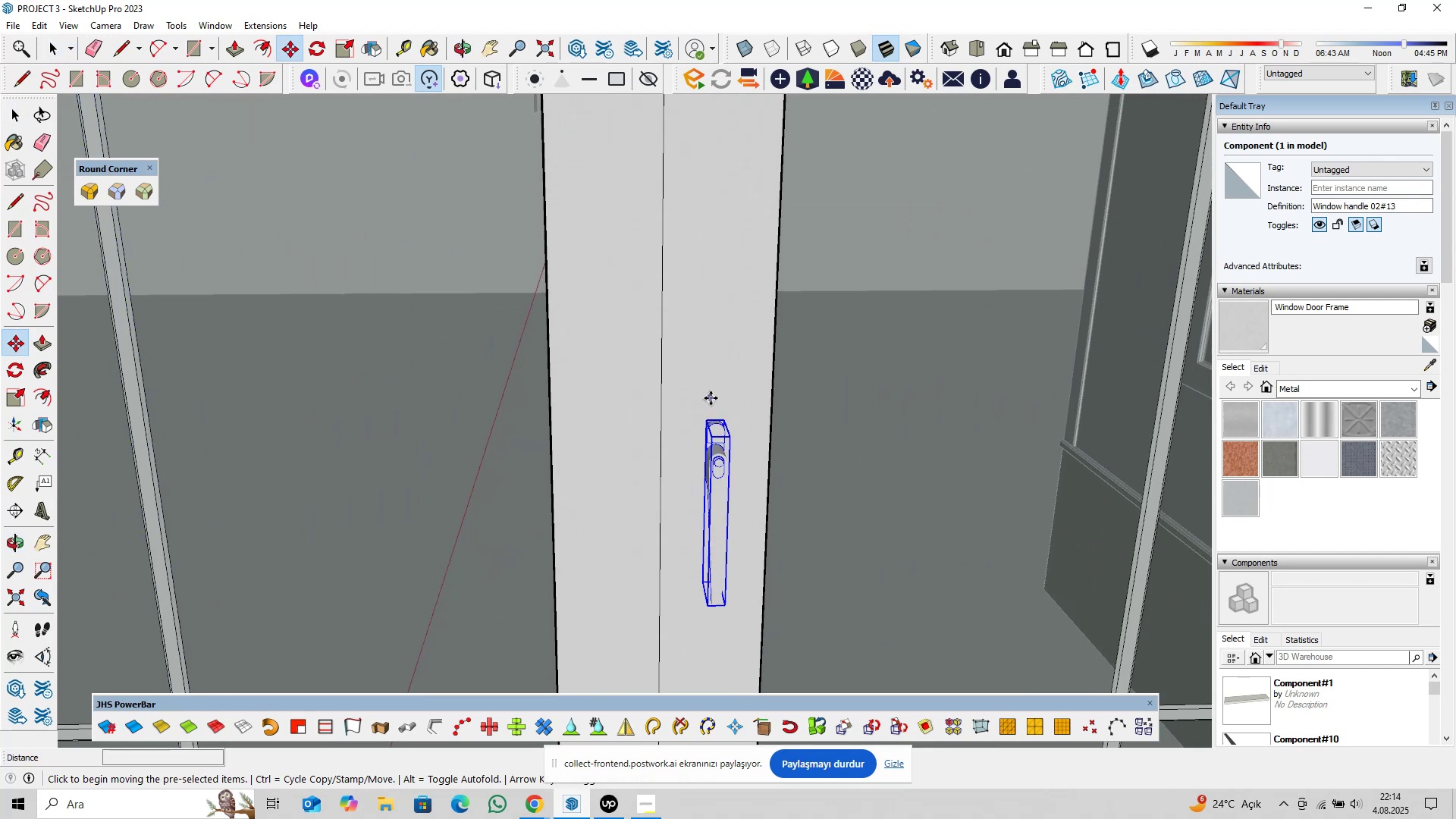 
left_click([711, 398])
 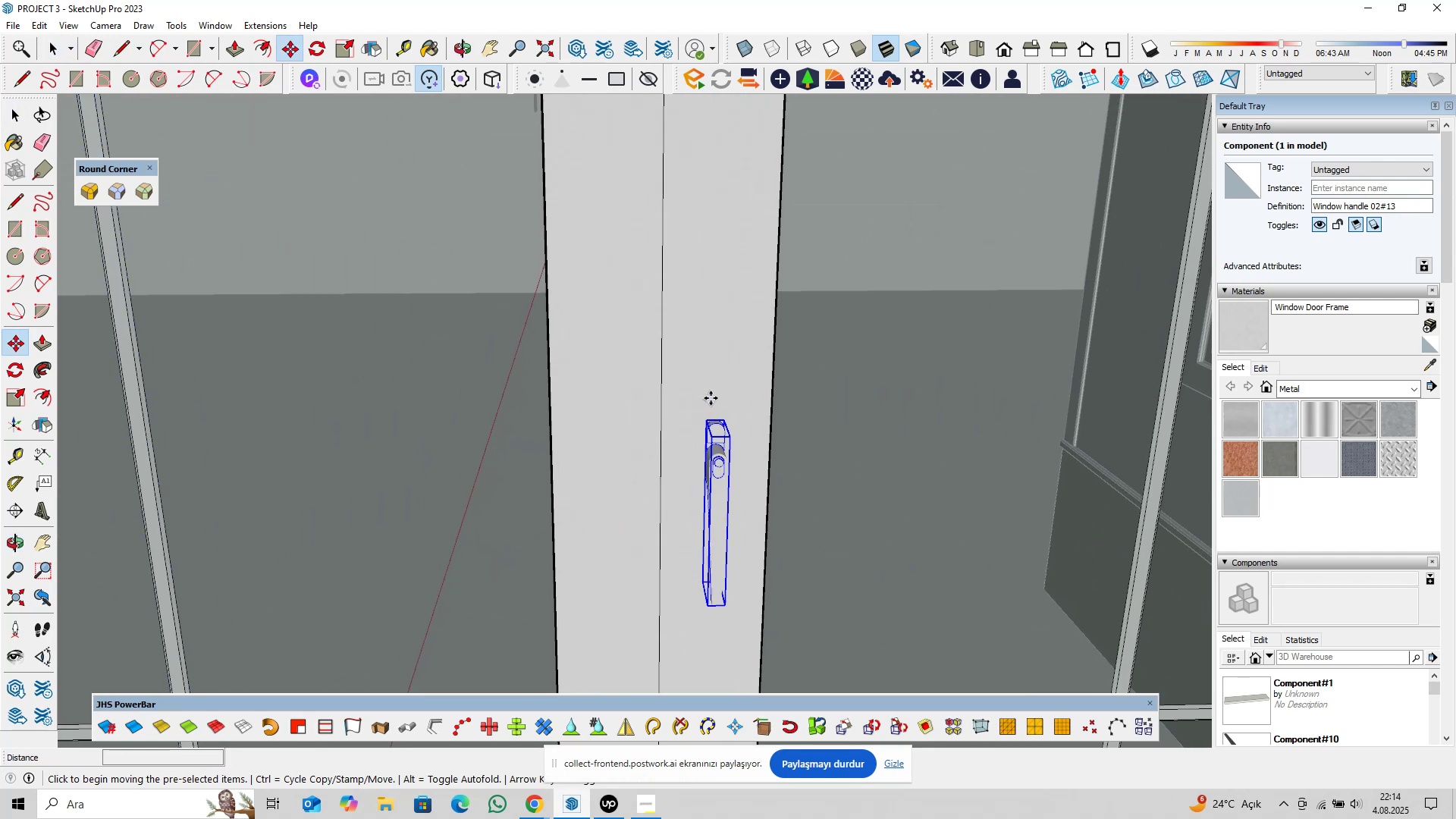 
key(Control+ControlLeft)
 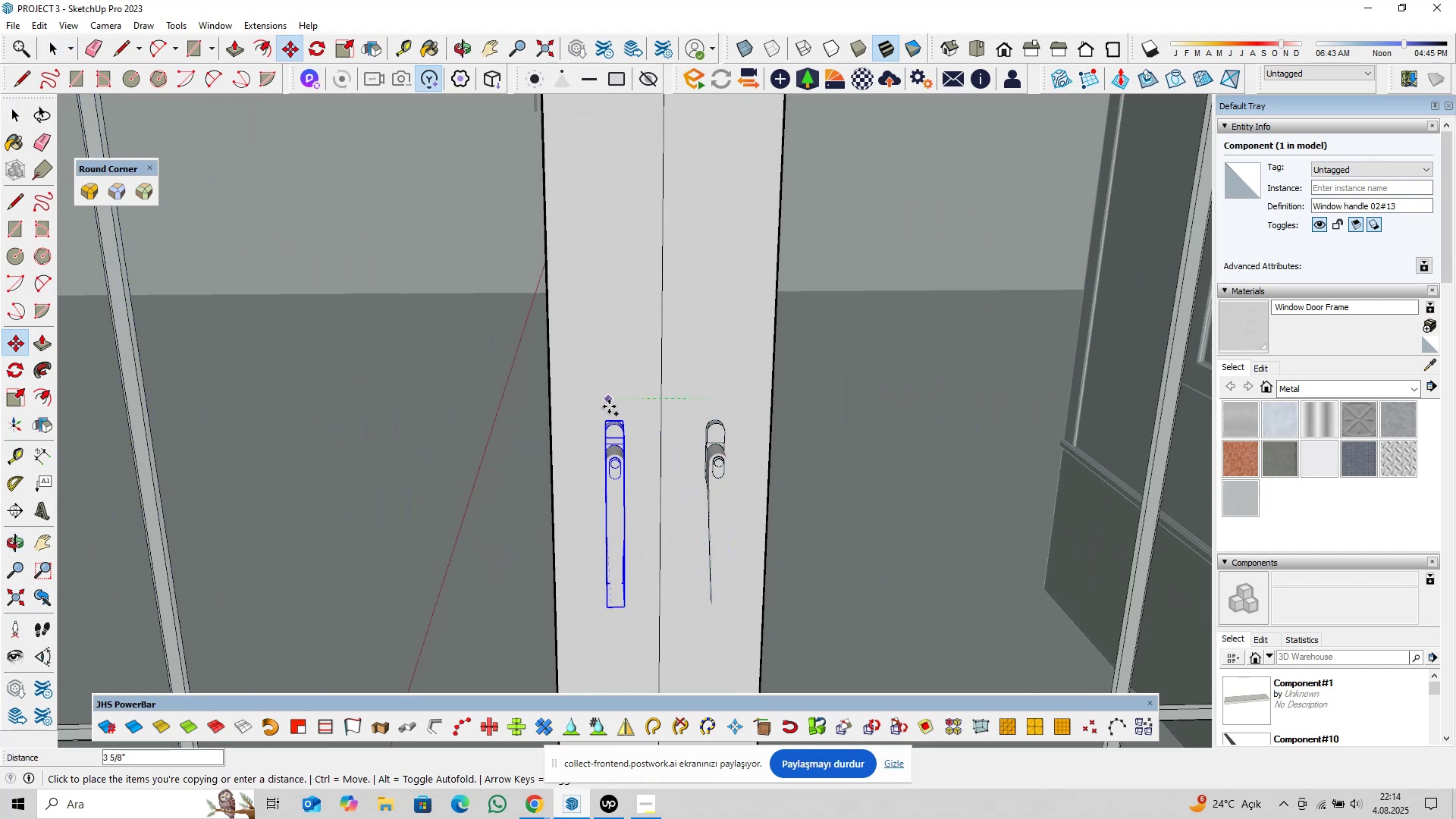 
left_click([609, 406])
 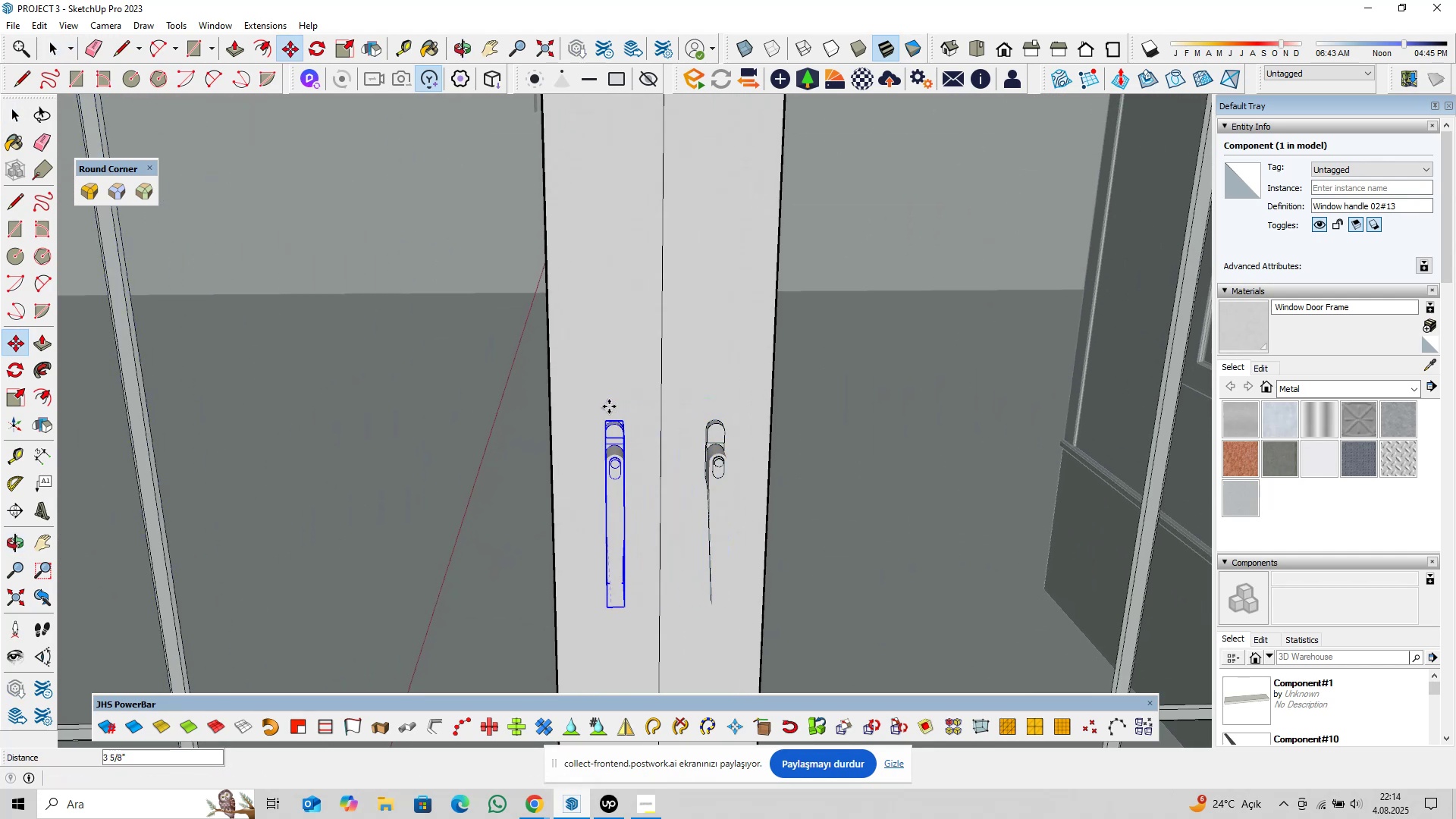 
key(Space)
 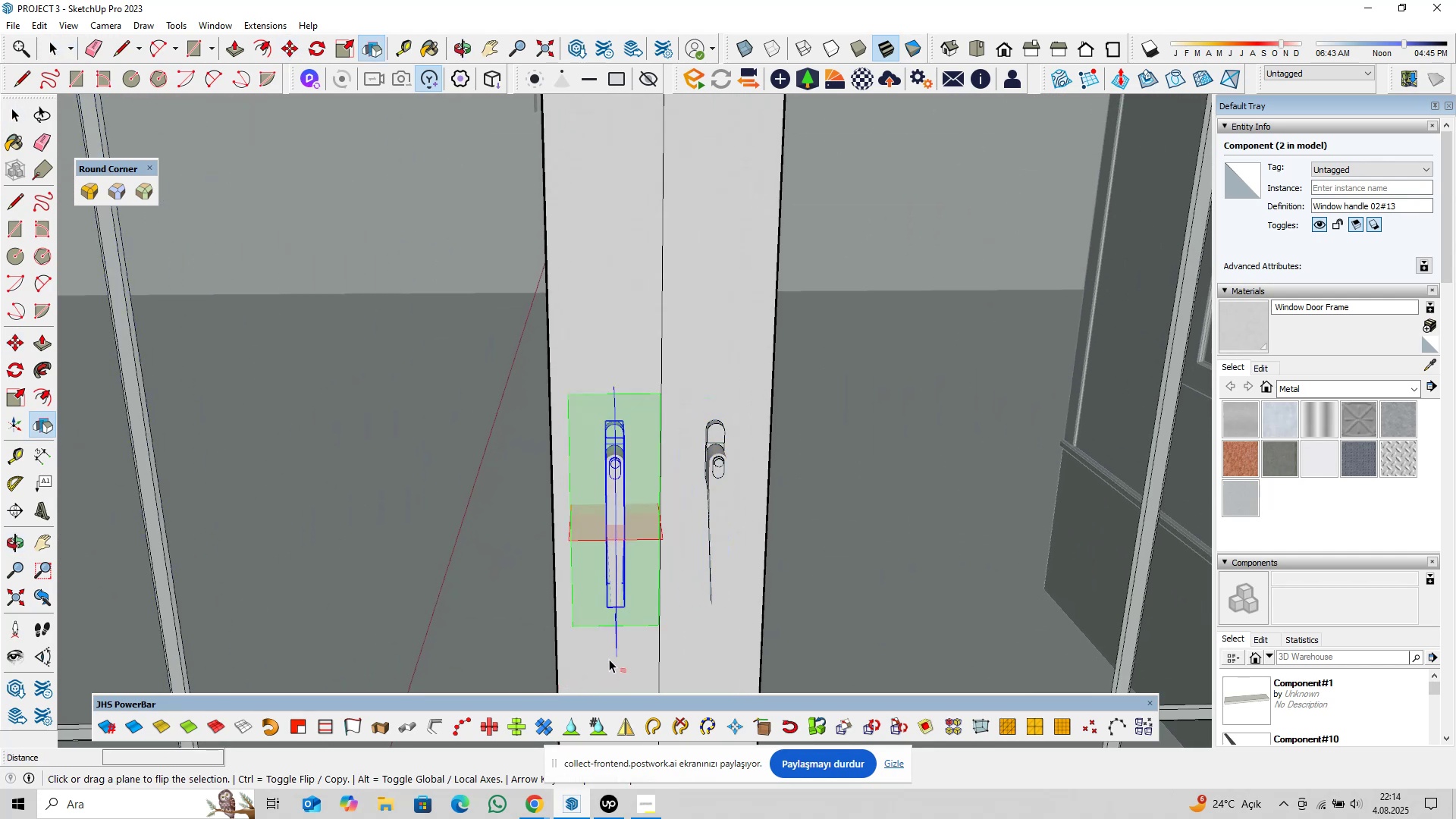 
left_click([617, 651])
 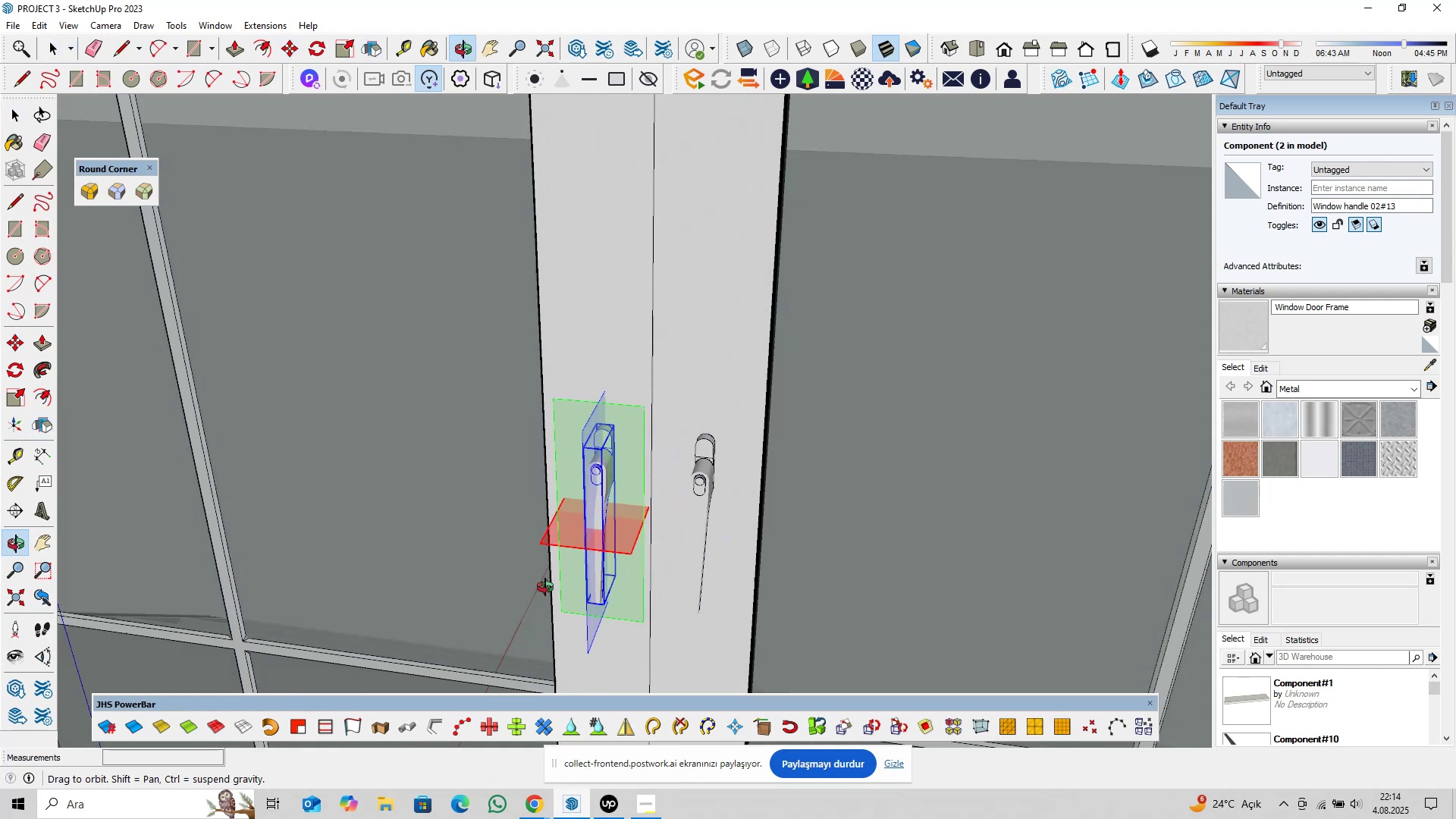 
key(Space)
 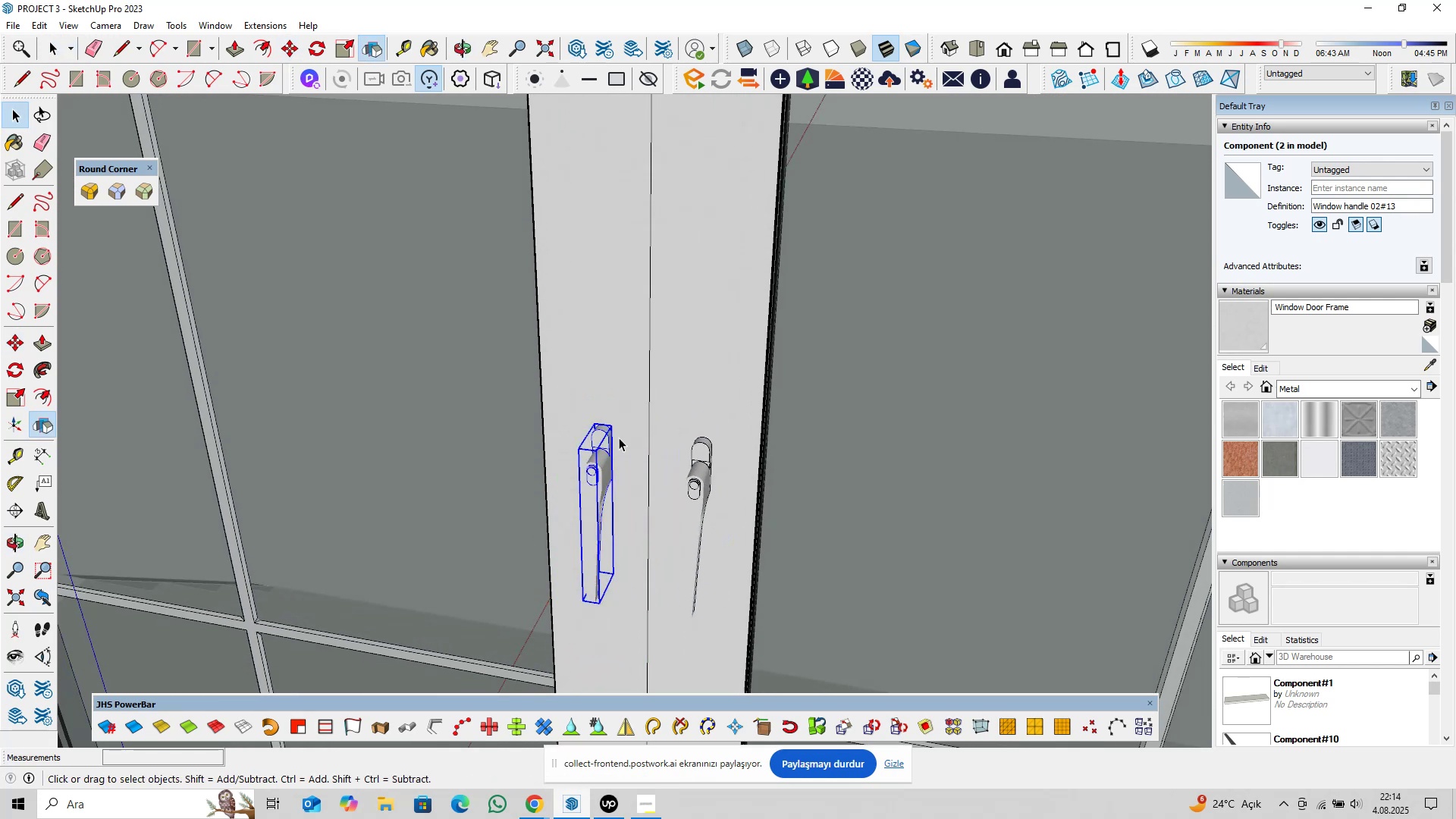 
scroll: coordinate [613, 410], scroll_direction: up, amount: 13.0
 